 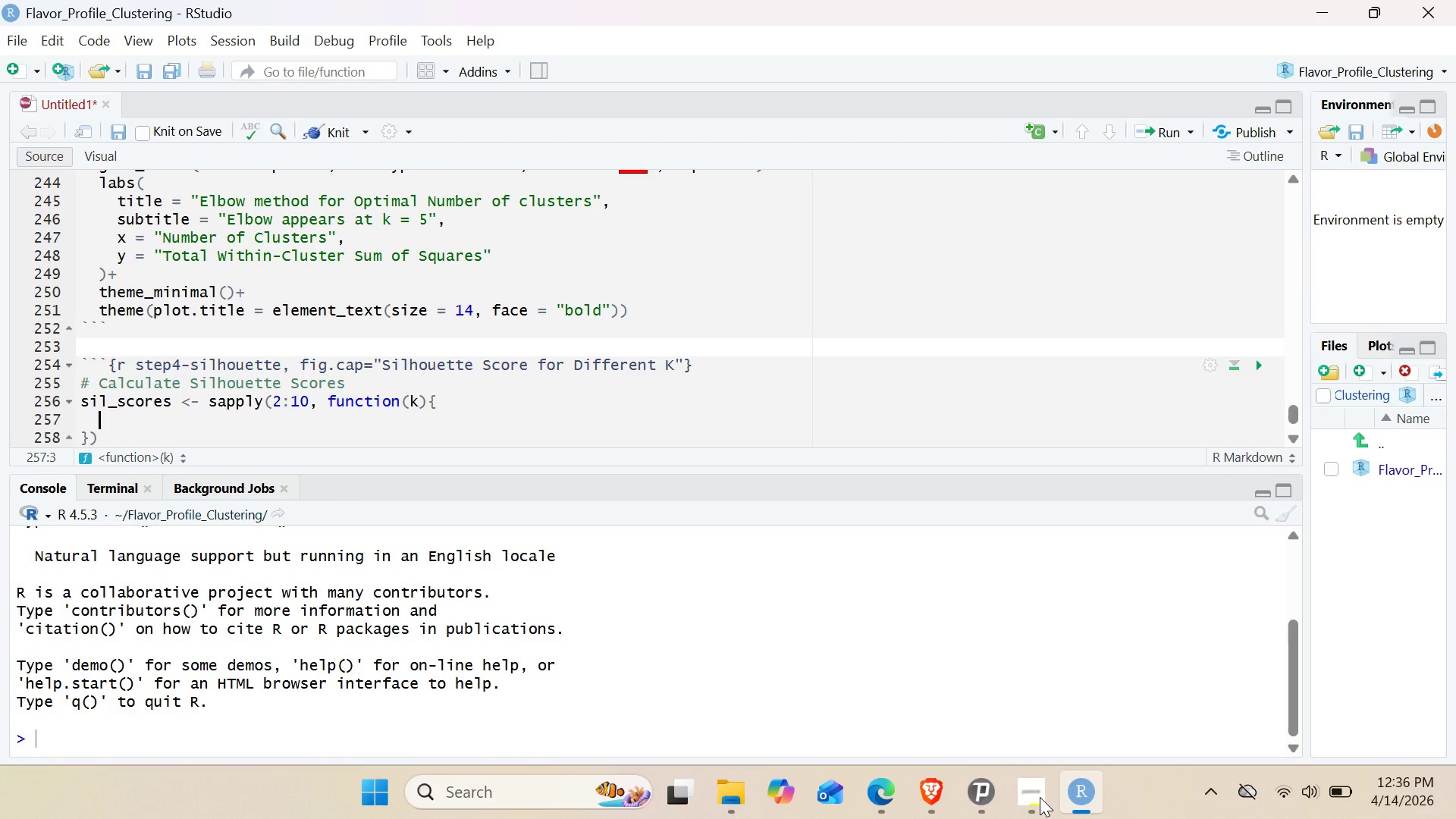 
hold_key(key=ShiftRight, duration=0.78)
 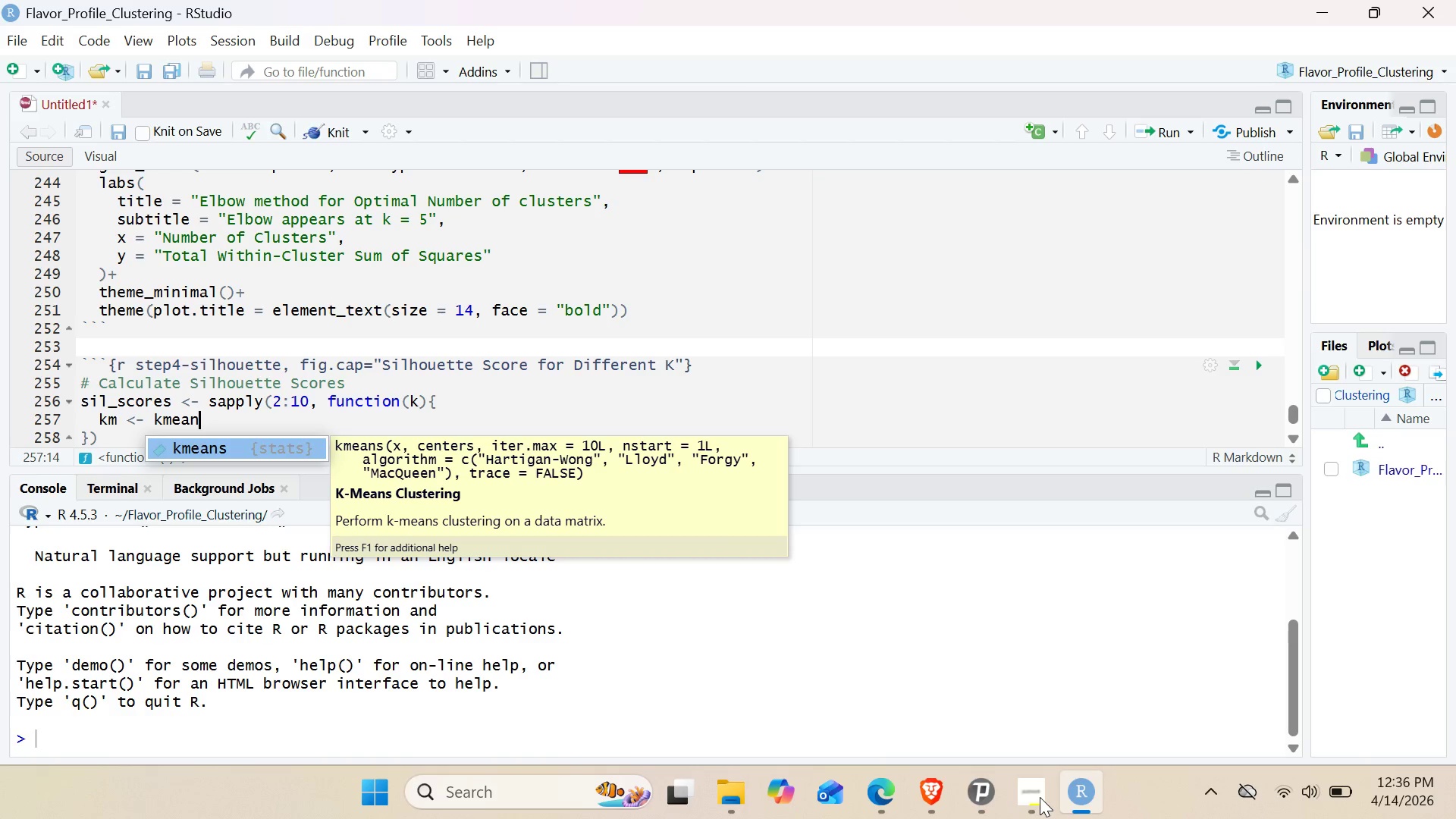 
wait(6.86)
 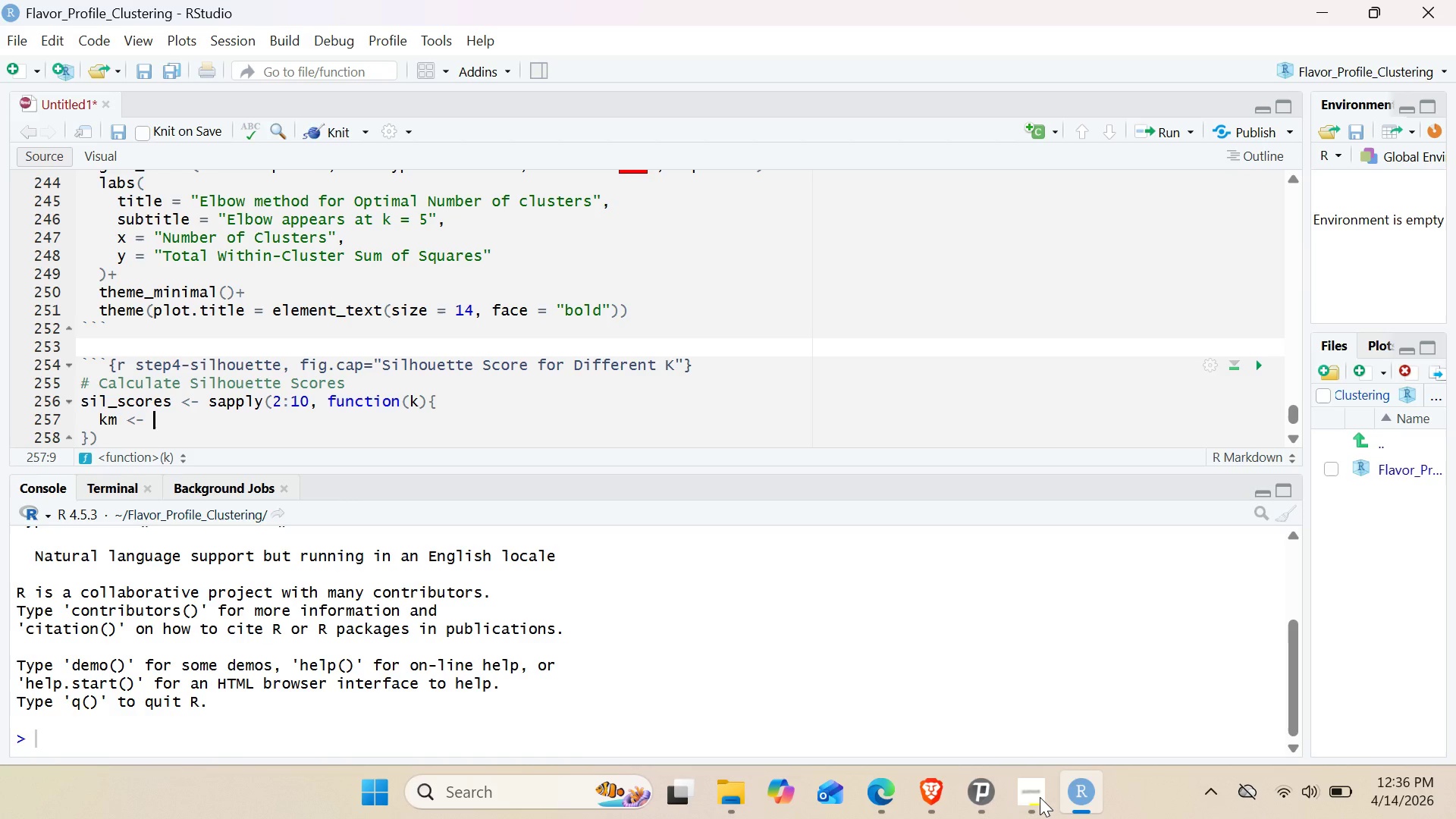 
key(Enter)
 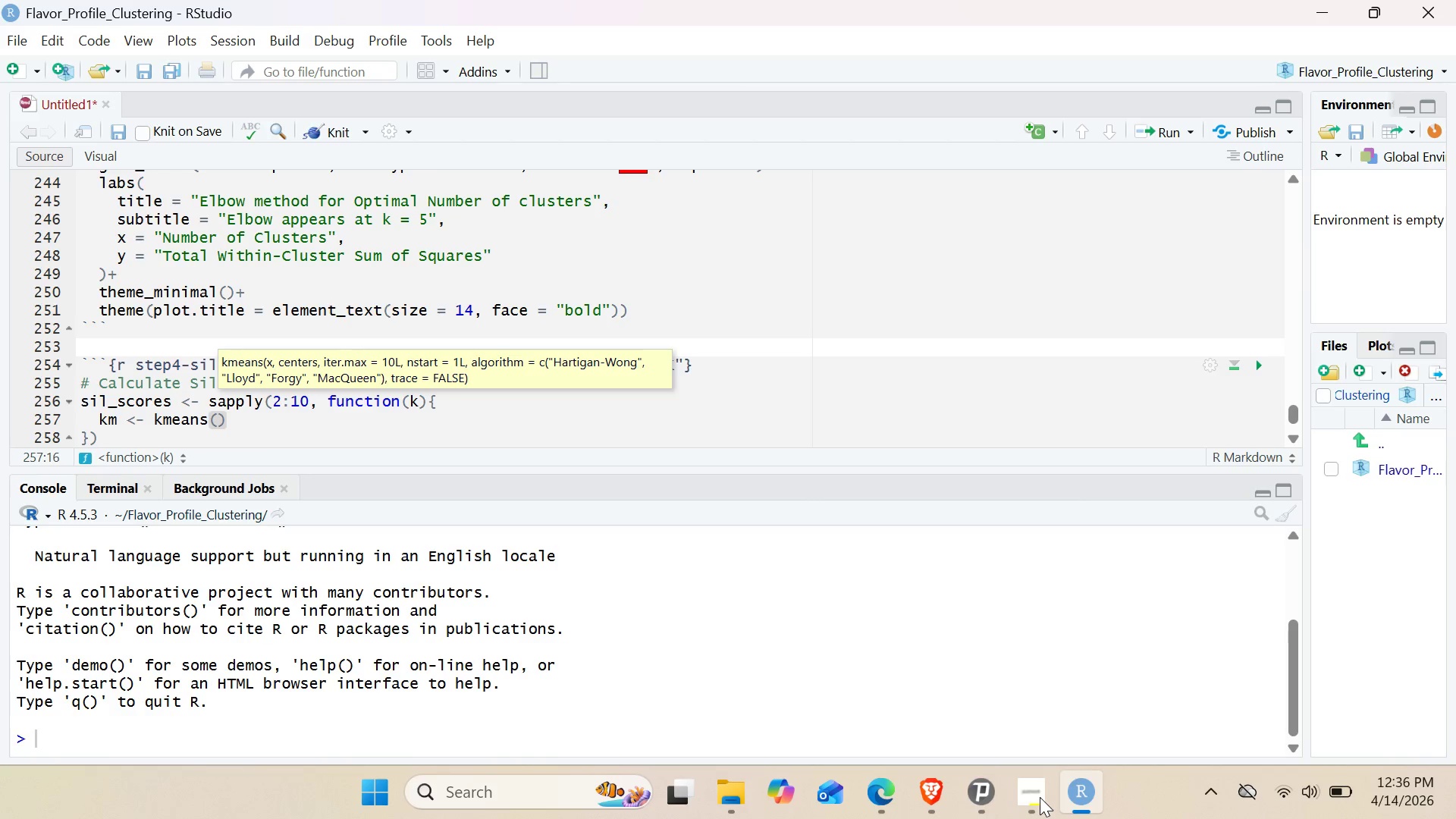 
type(scaled)
 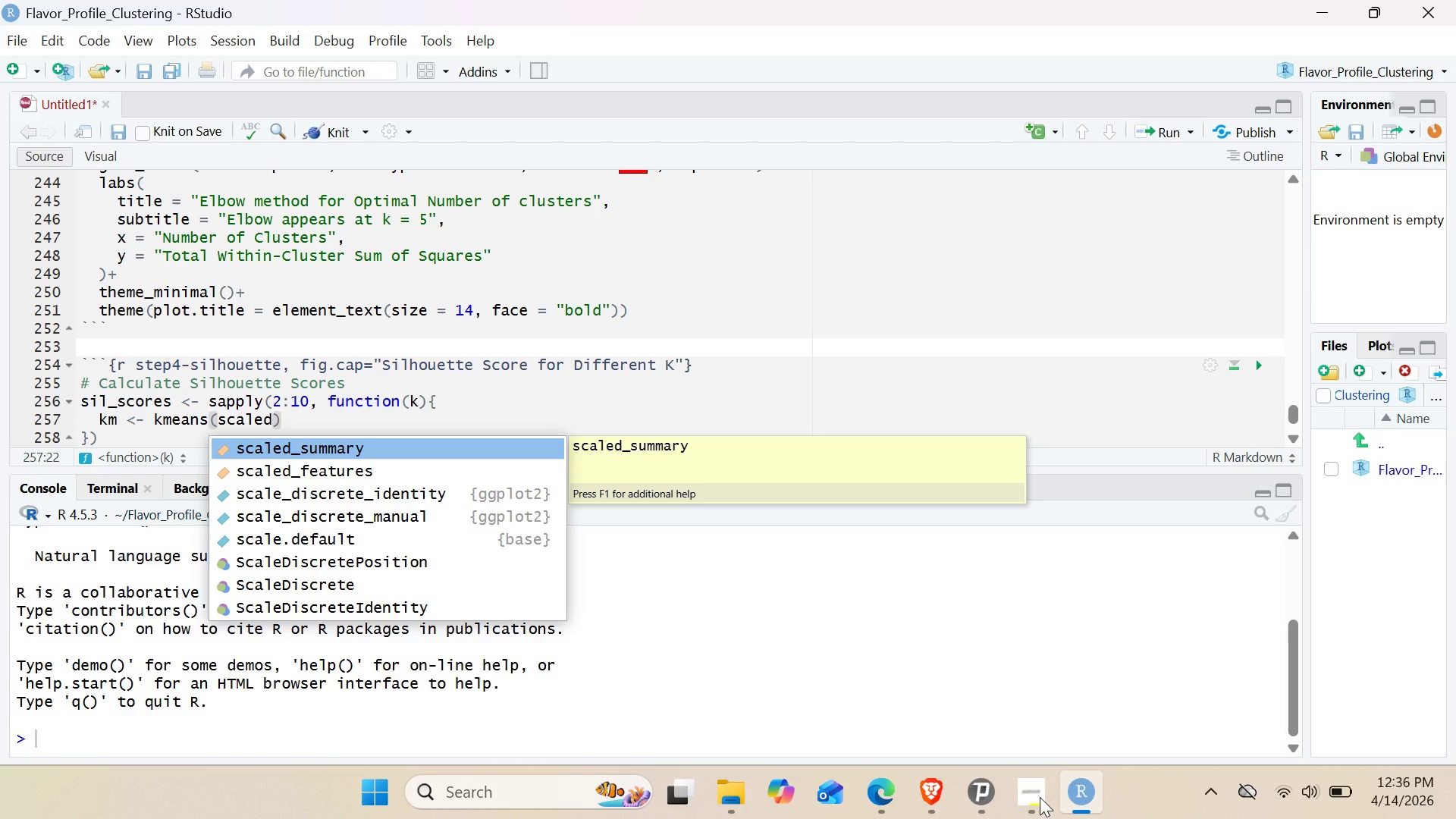 
key(ArrowDown)
 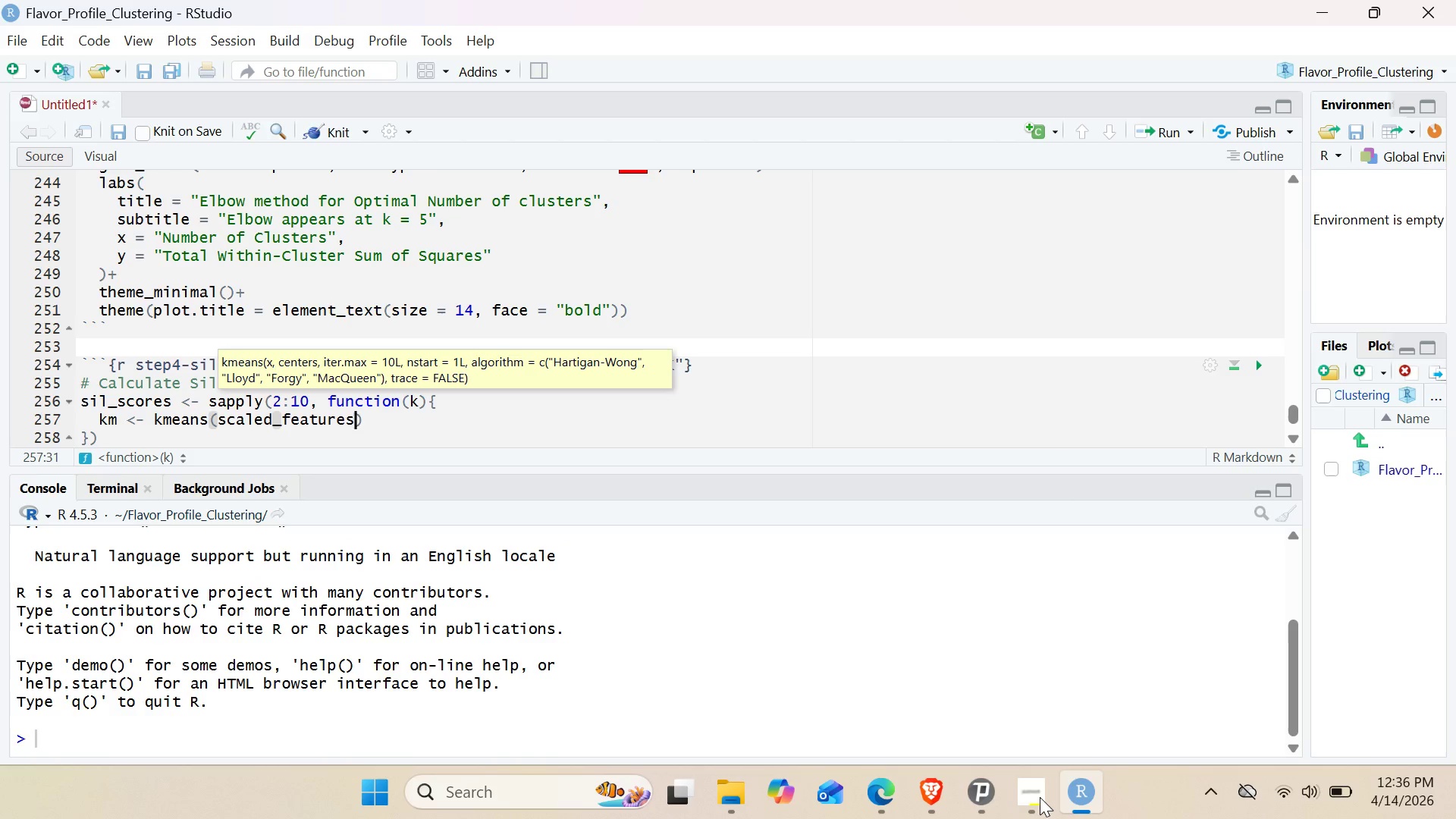 
key(Enter)
 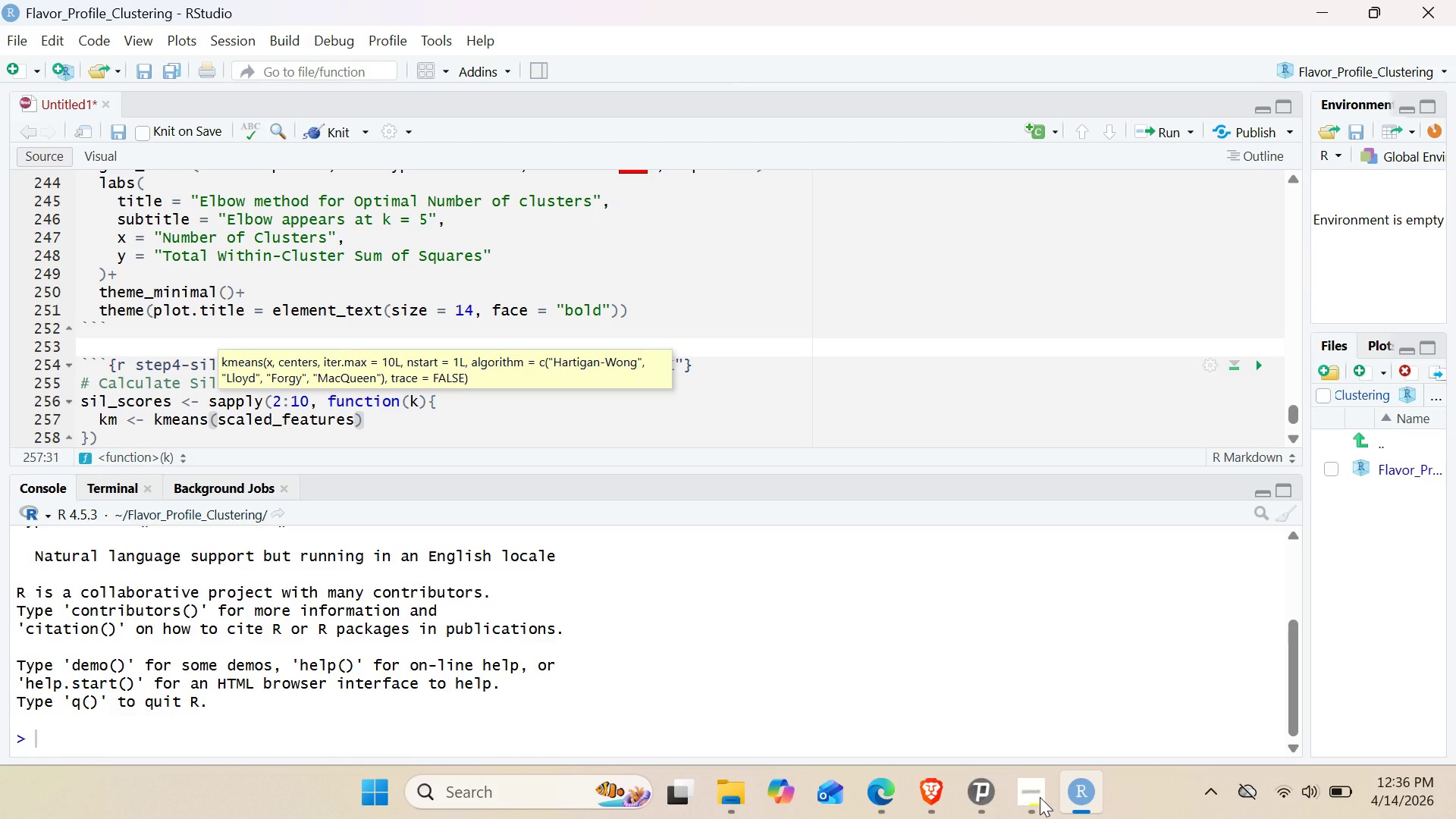 
type(, centers = k, nst)
 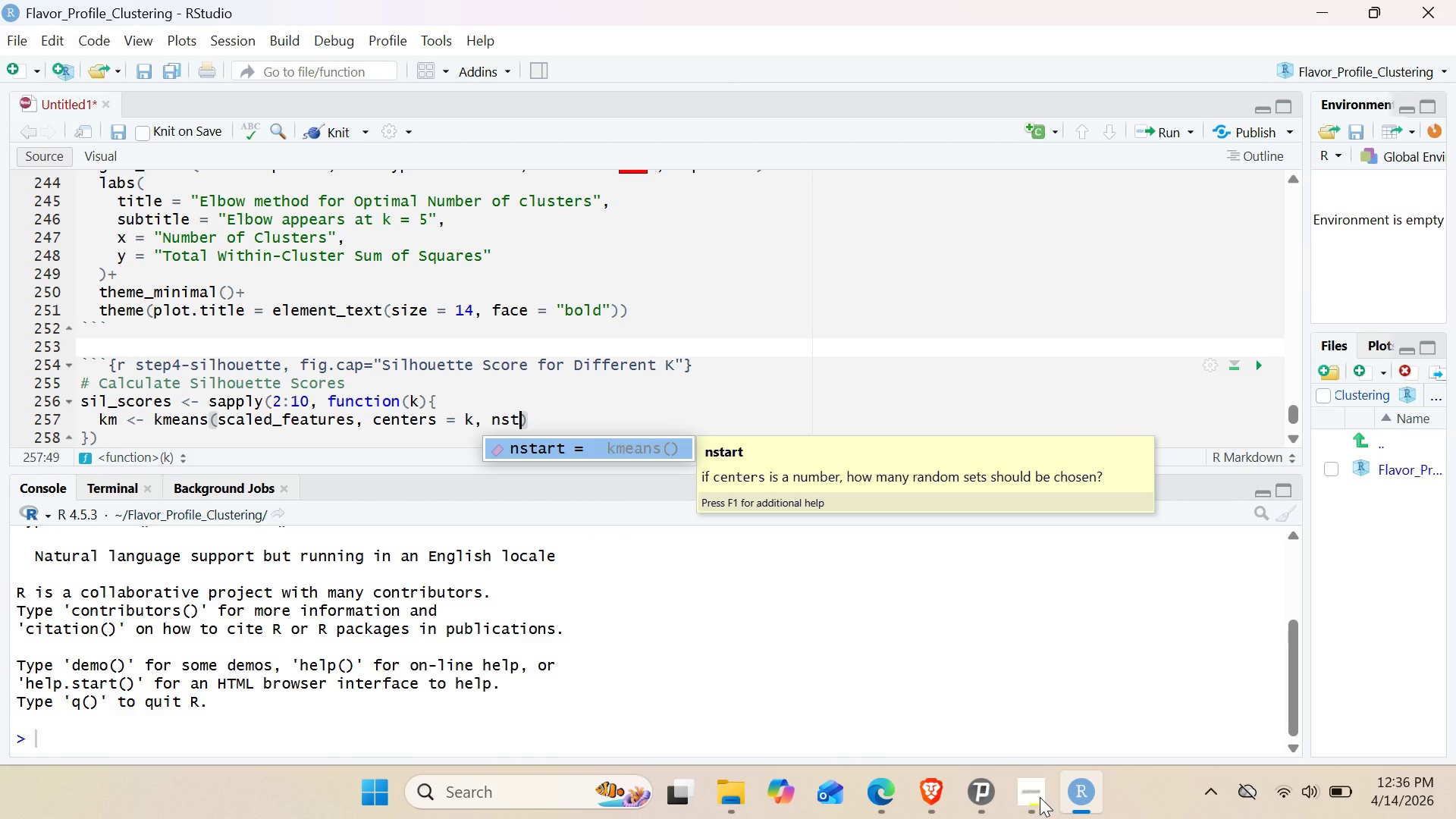 
key(Enter)
 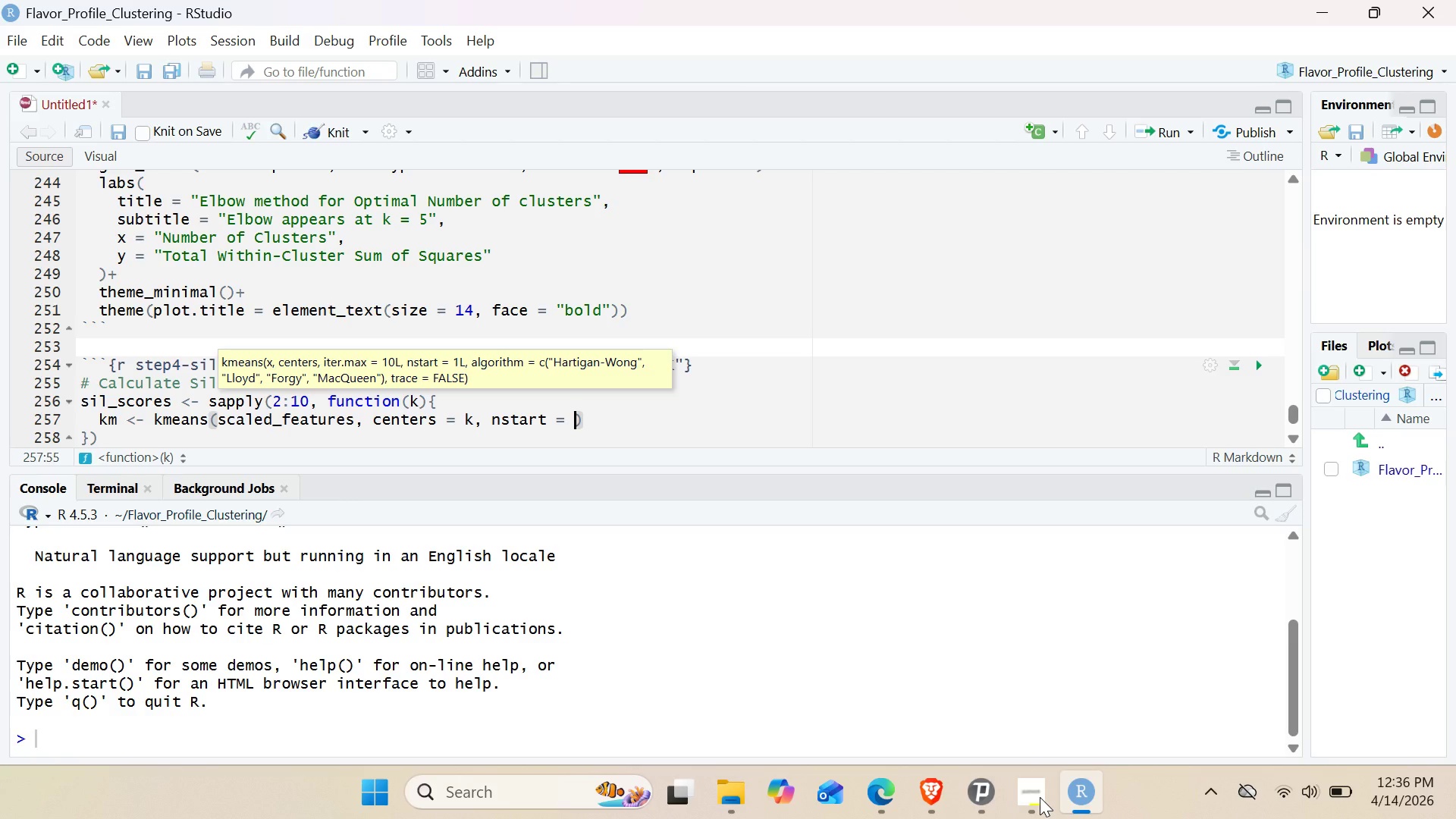 
type(25)
 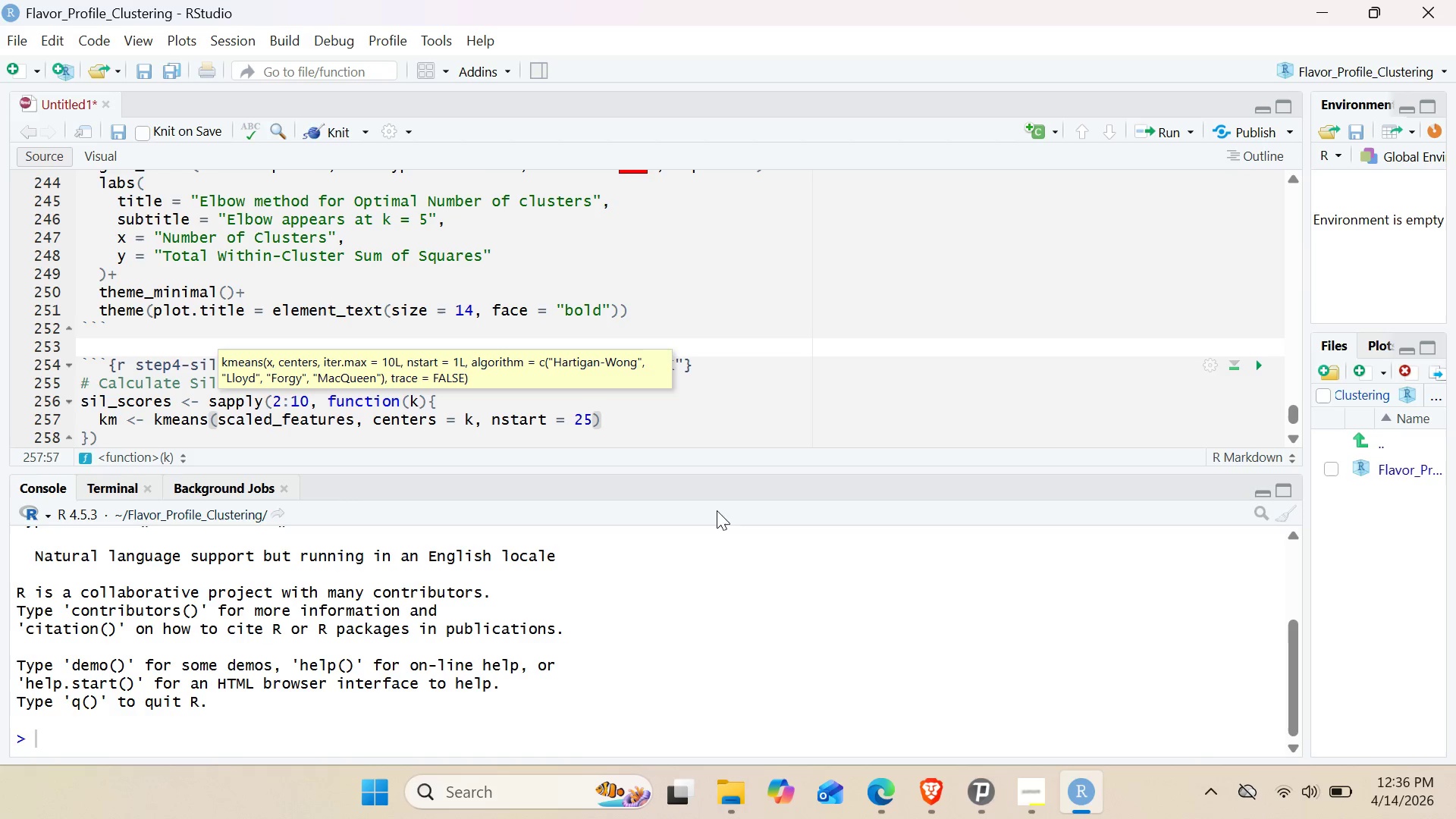 
left_click([711, 411])
 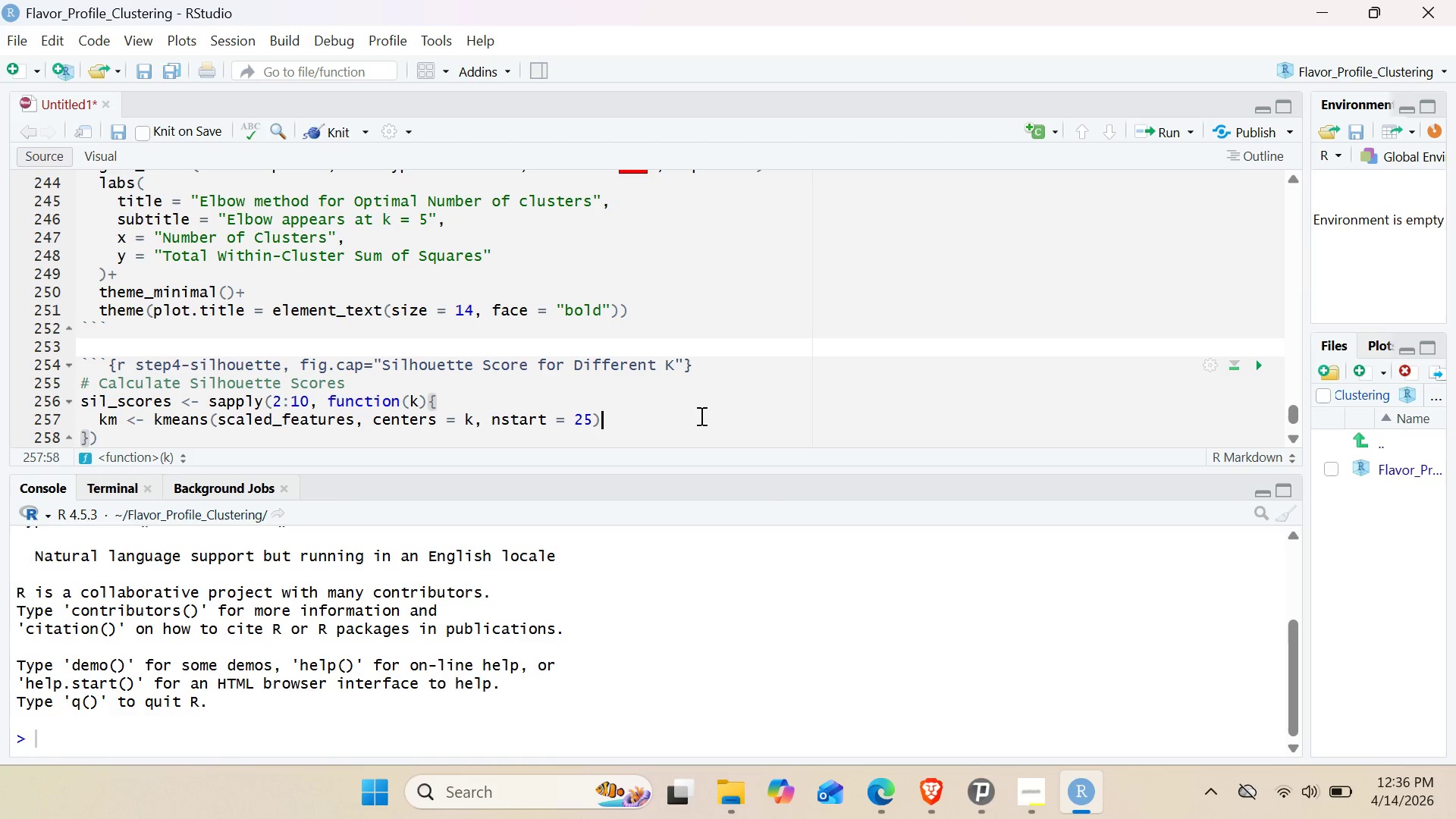 
left_click([700, 416])
 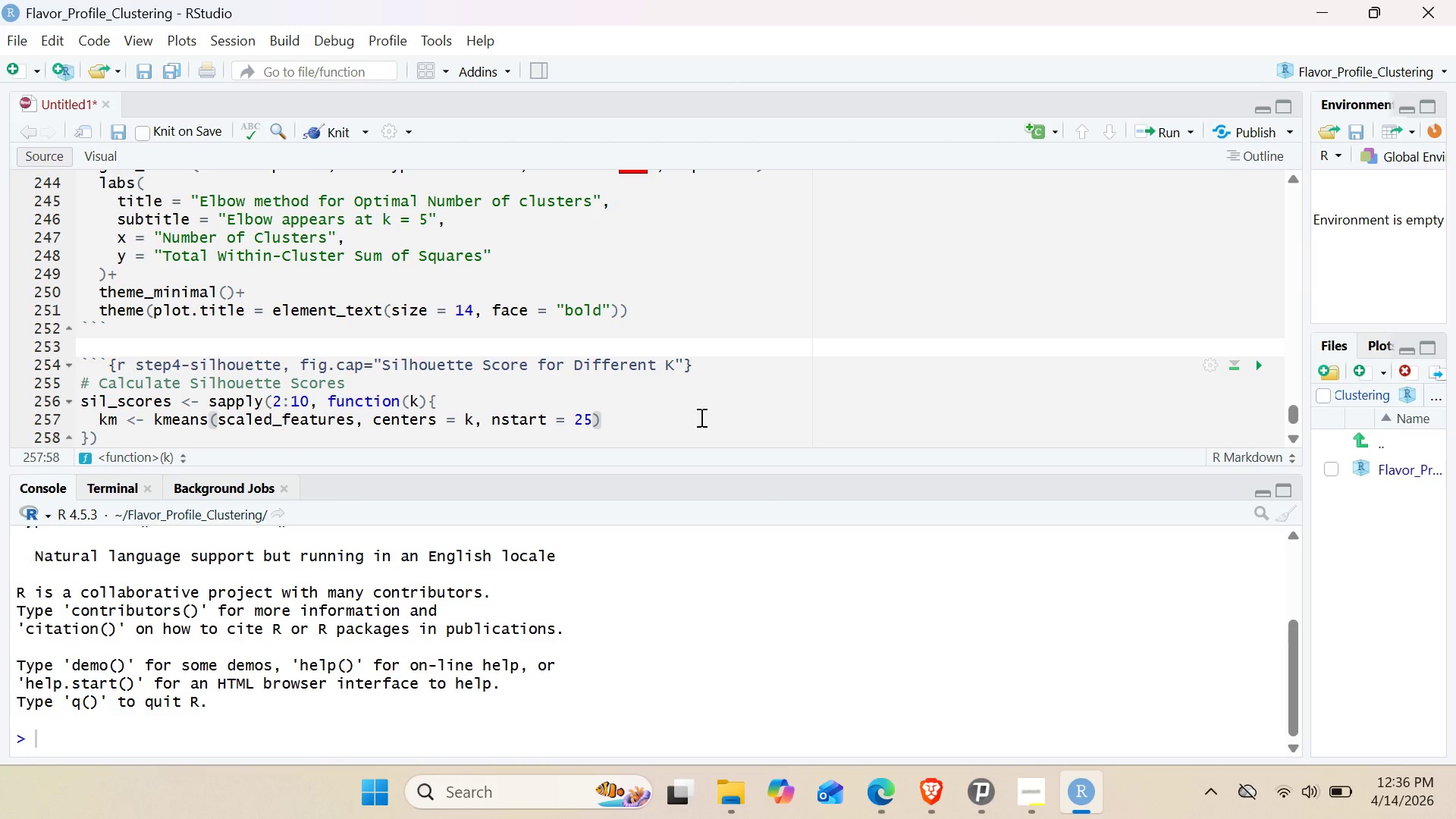 
key(Enter)
 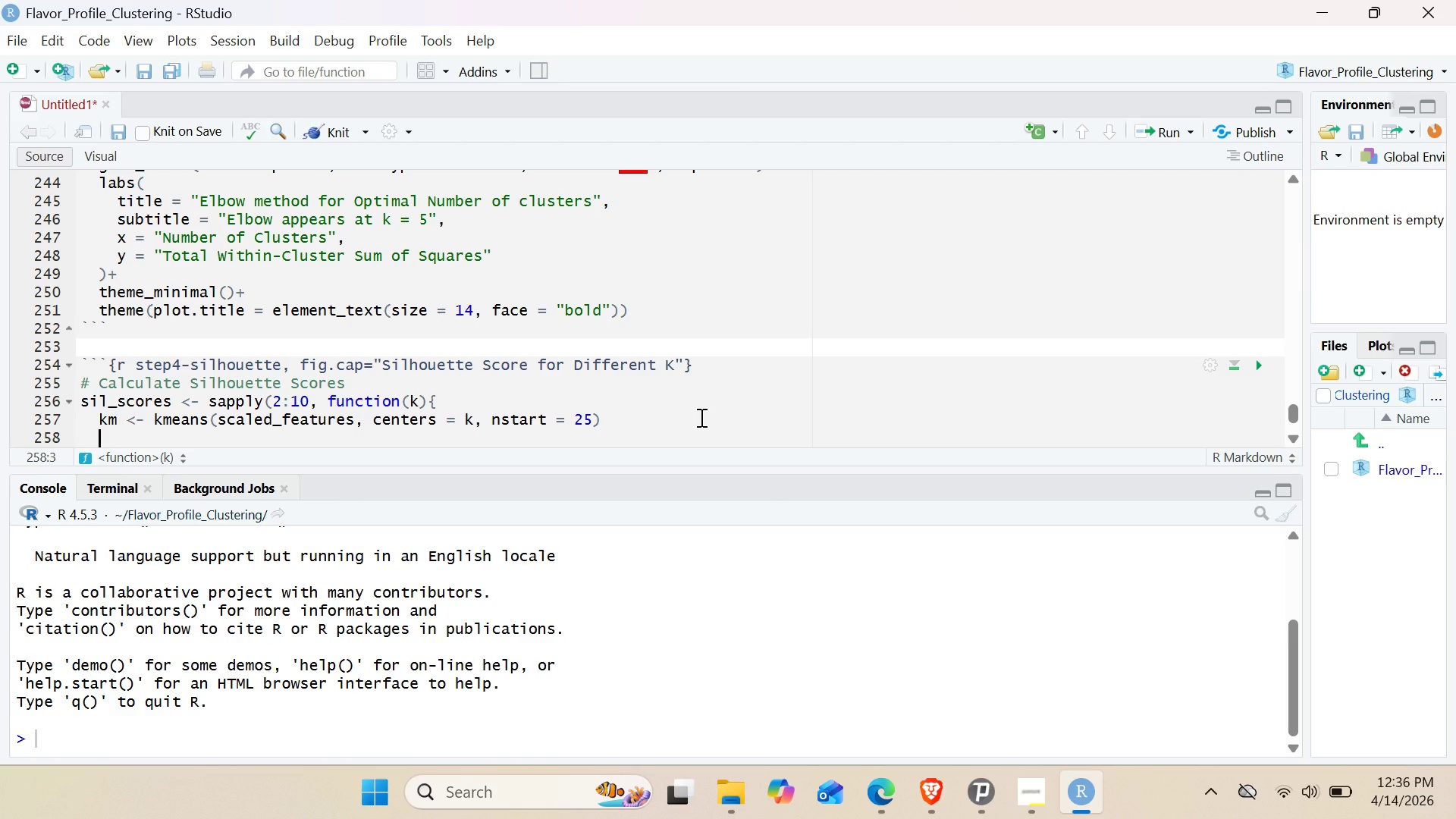 
type(ss <- silhoute)
 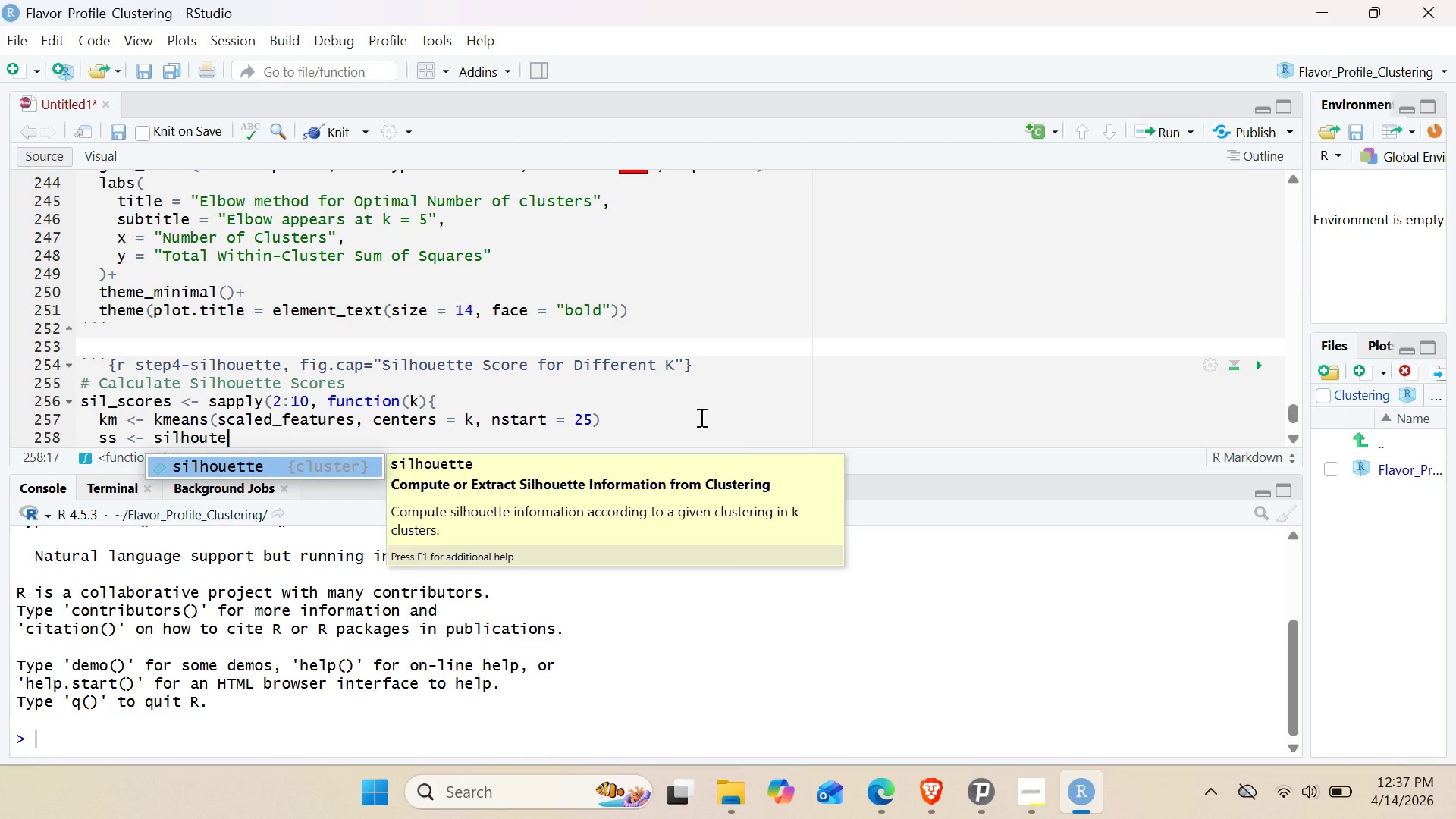 
key(Enter)
 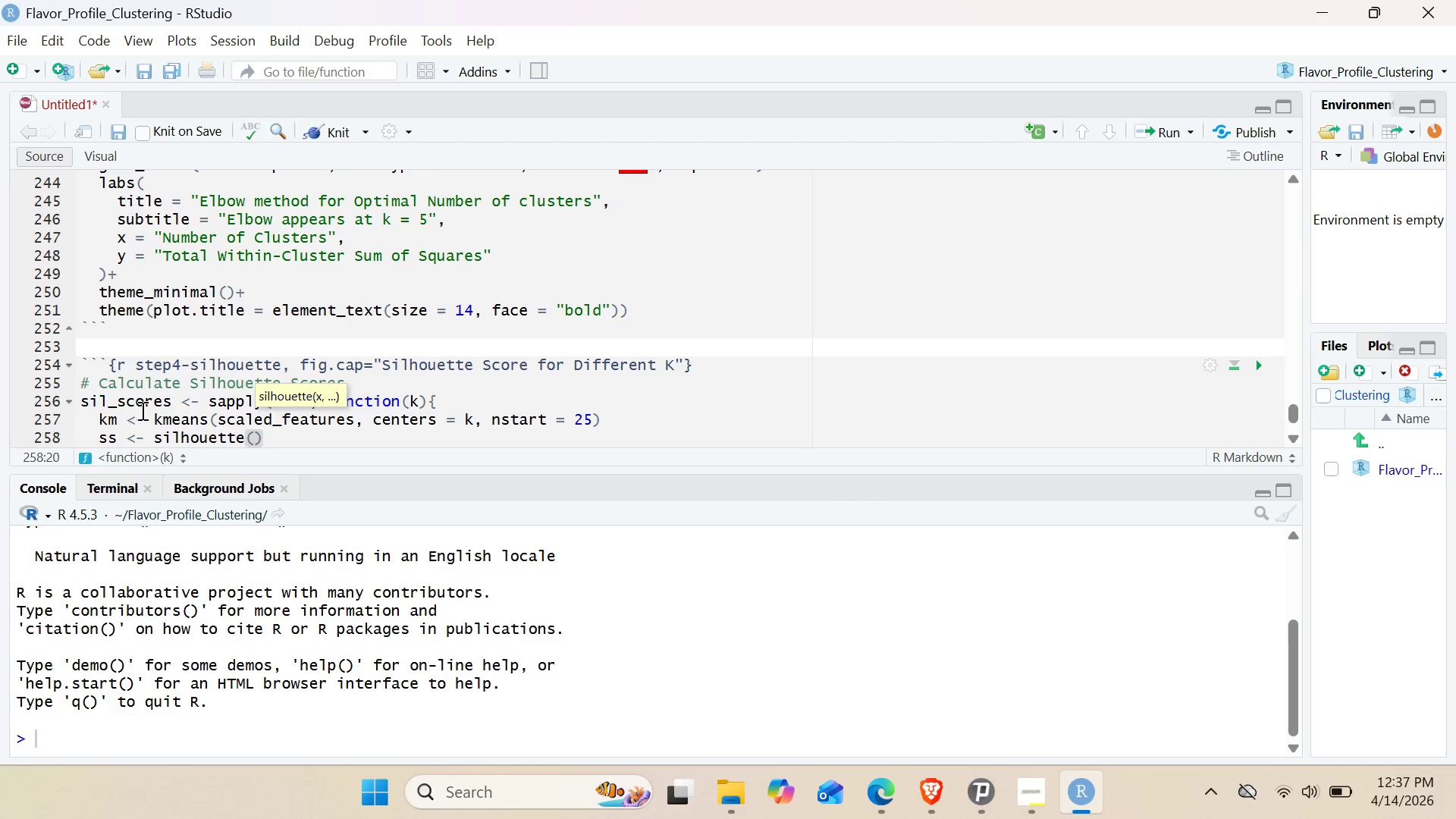 
double_click([110, 419])
 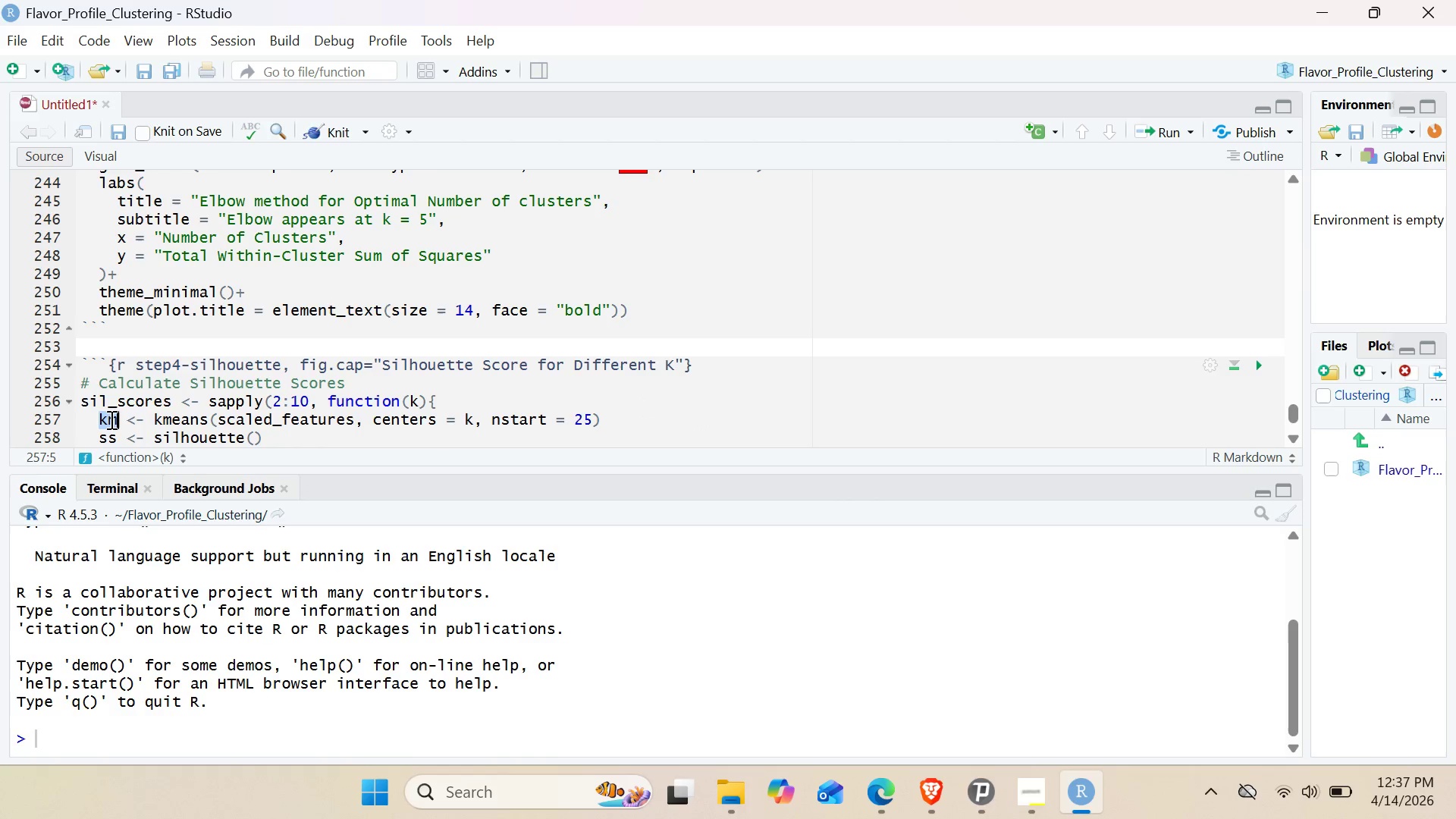 
right_click([110, 419])
 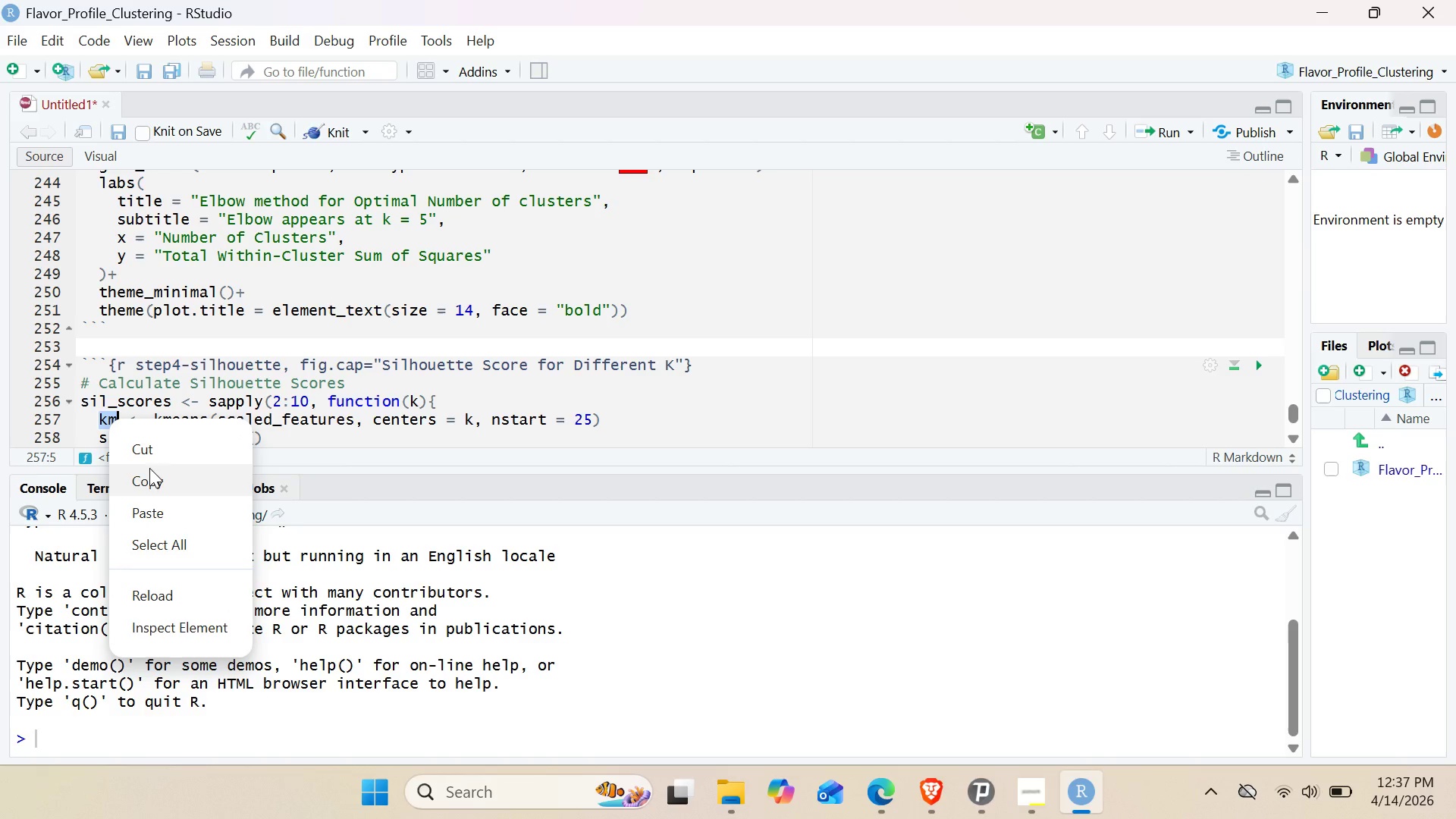 
left_click([152, 474])
 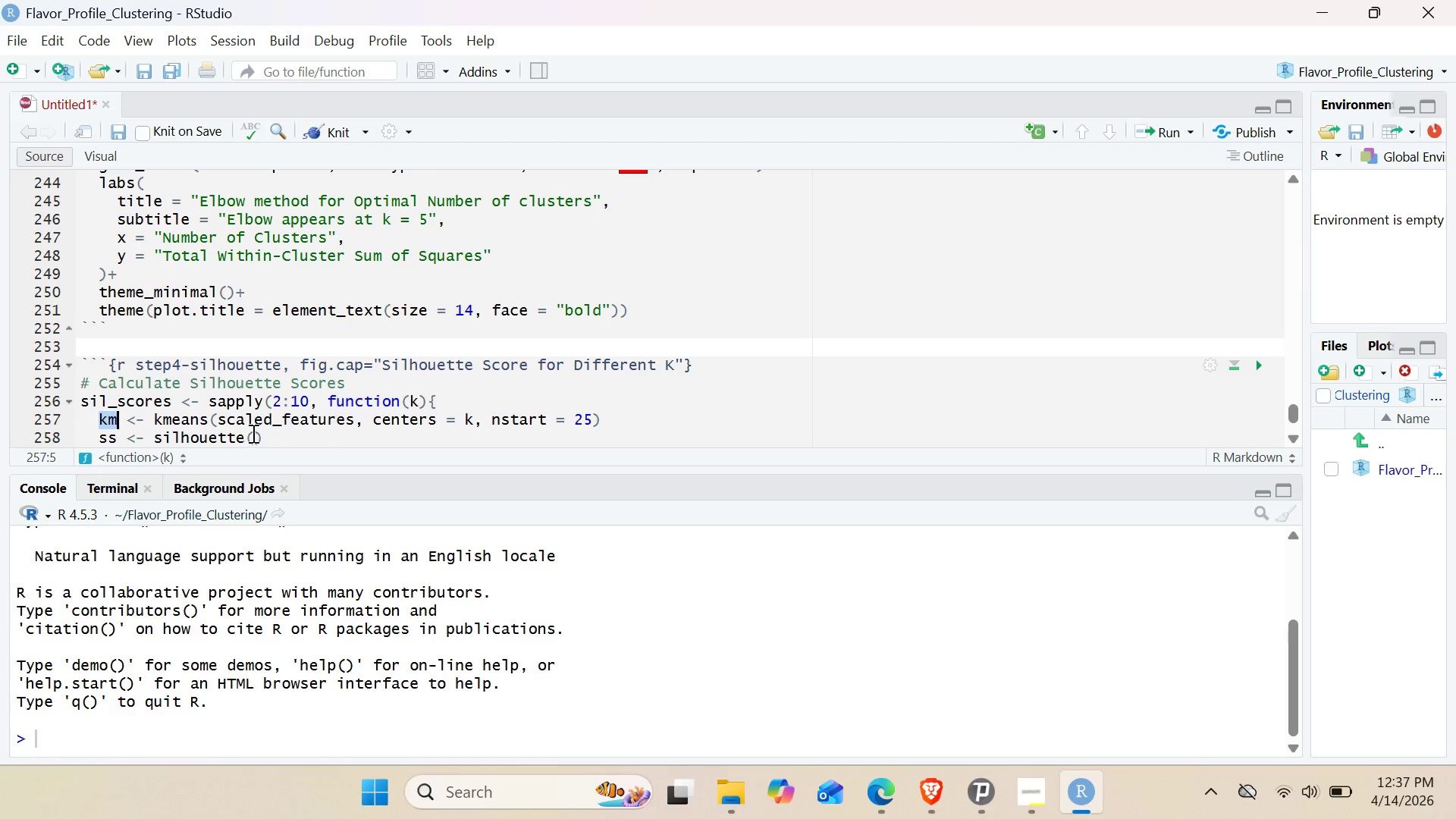 
left_click([255, 432])
 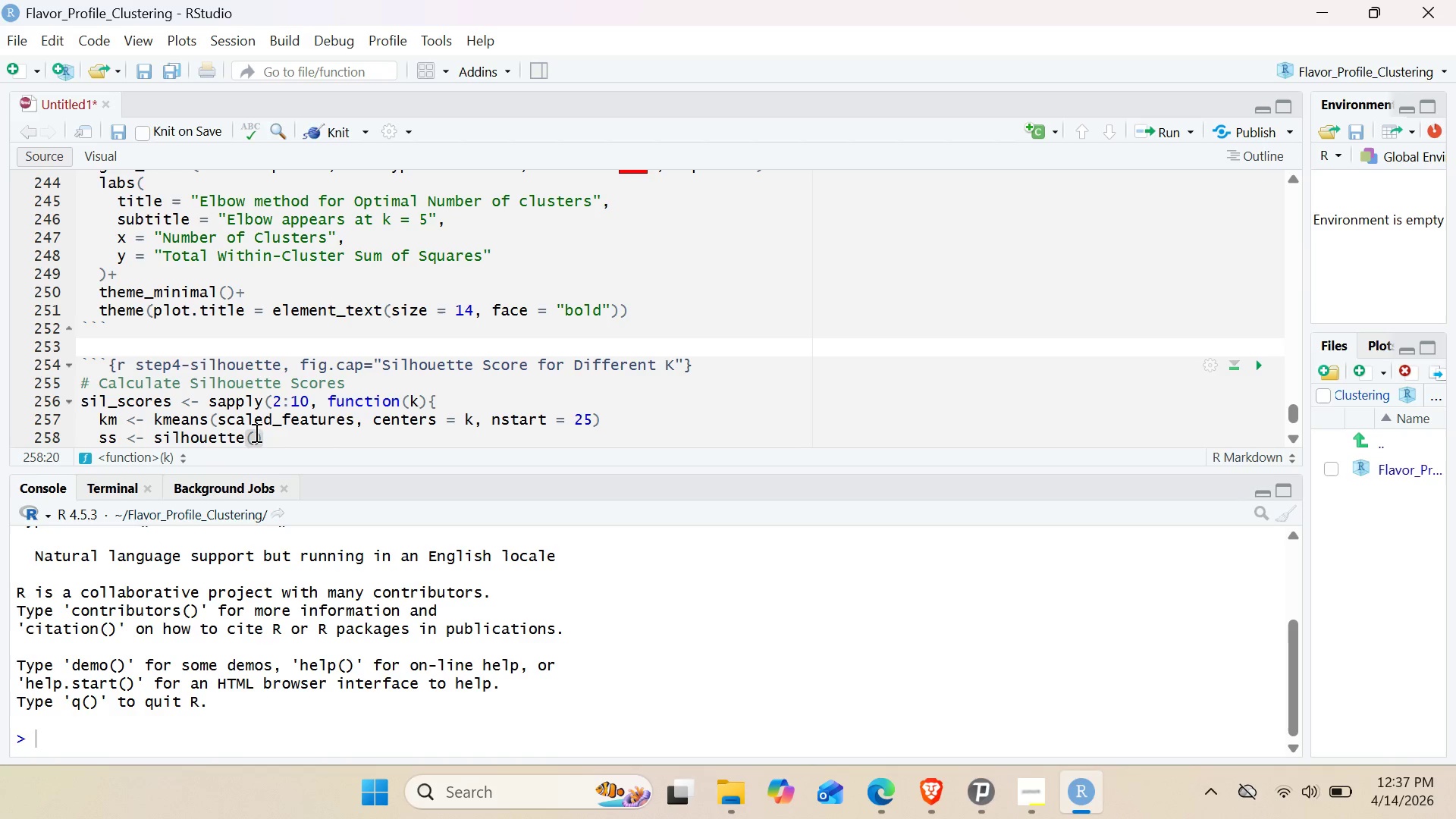 
key(Control+V)
 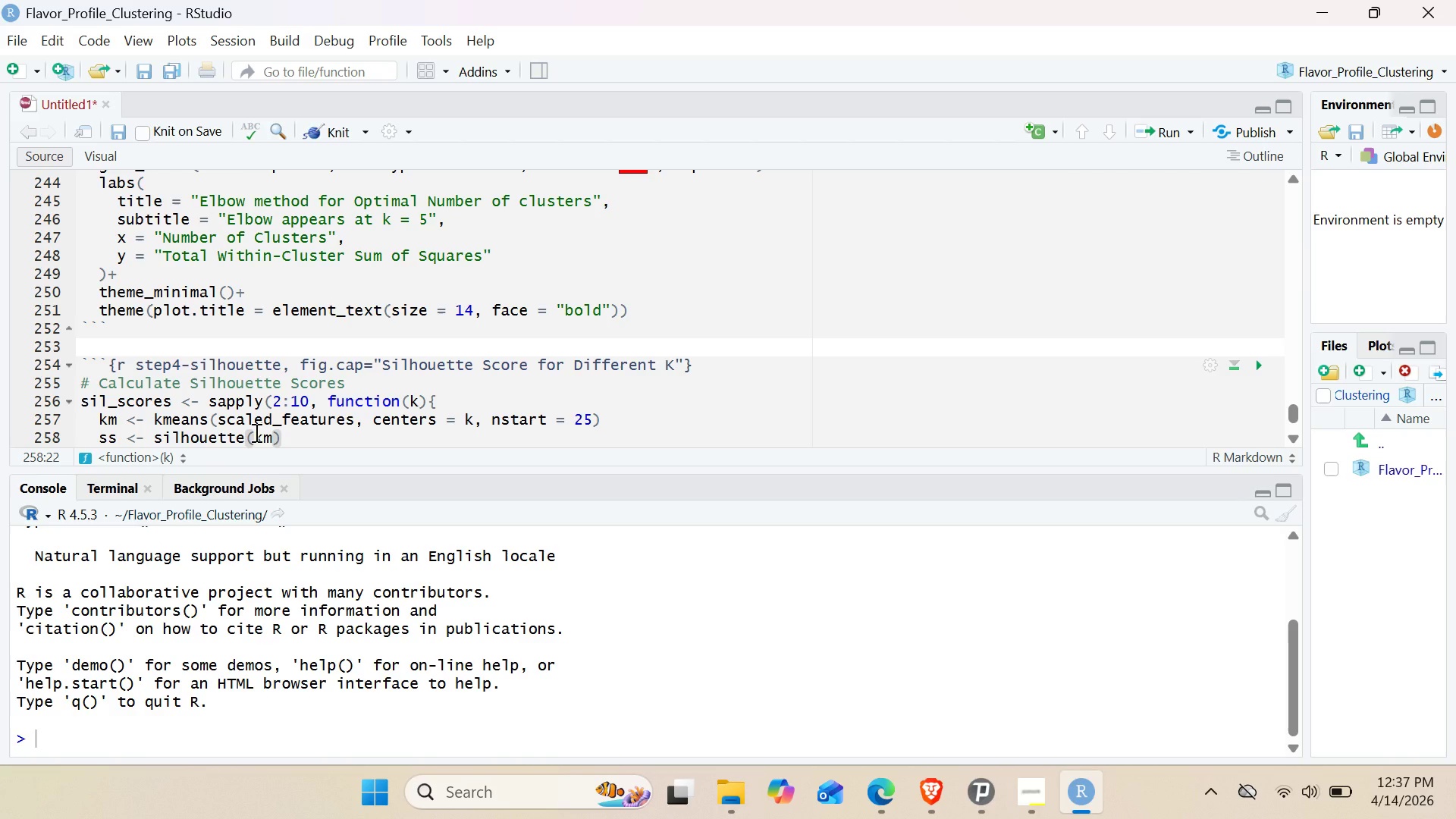 
type($cluster, dist(scaled)
 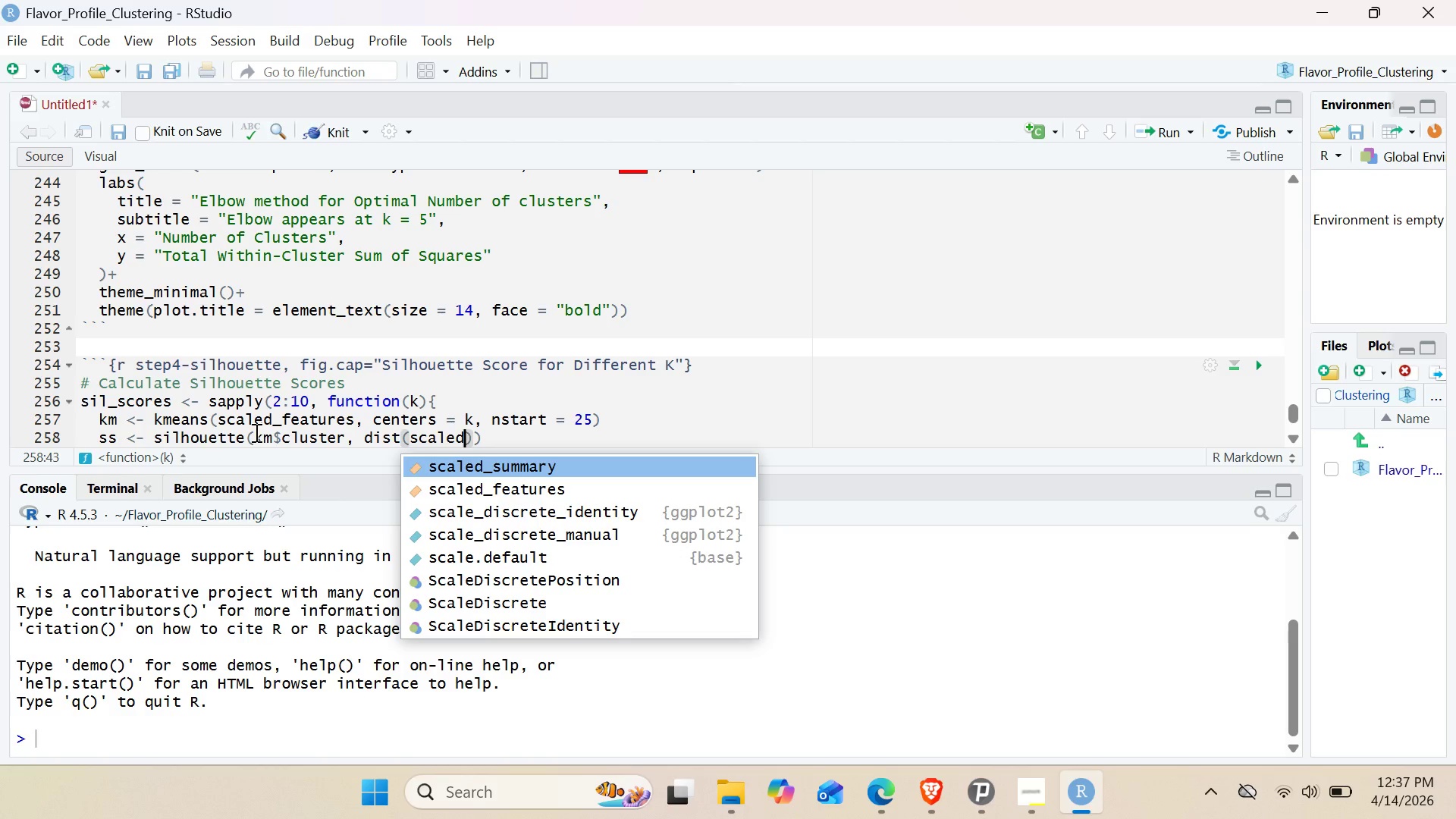 
key(ArrowDown)
 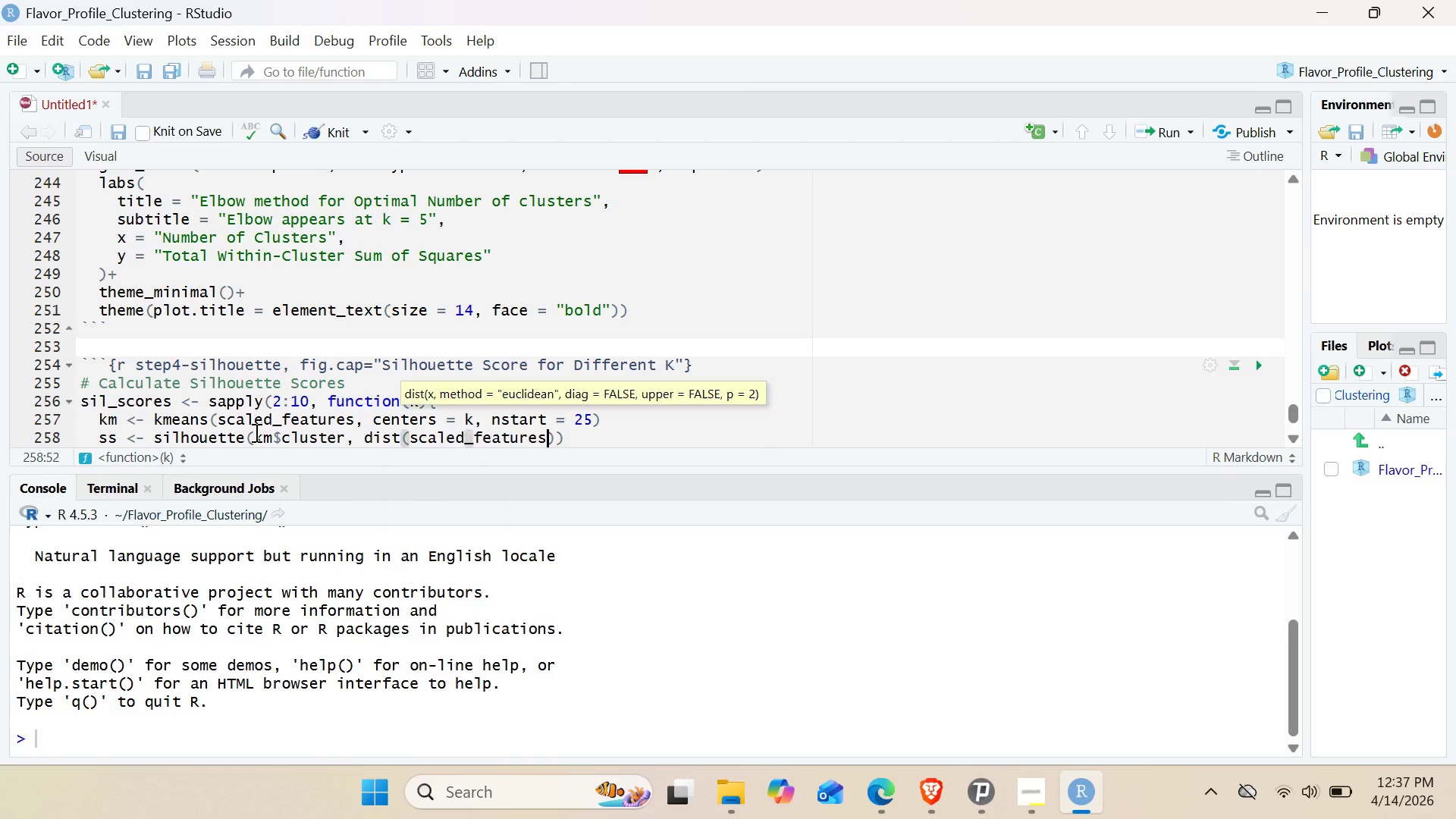 
key(Enter)
 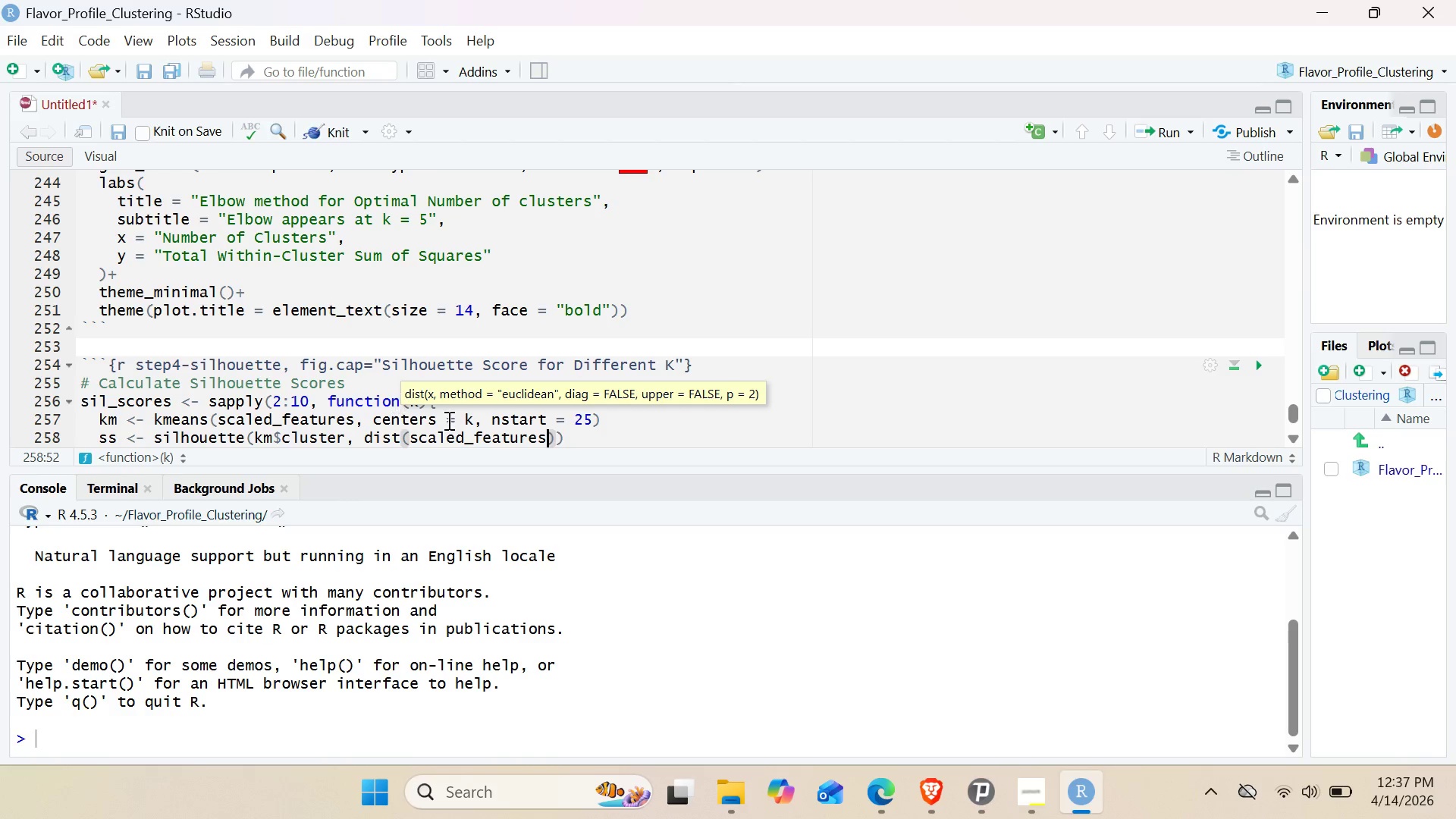 
scroll: coordinate [581, 404], scroll_direction: down, amount: 1.0
 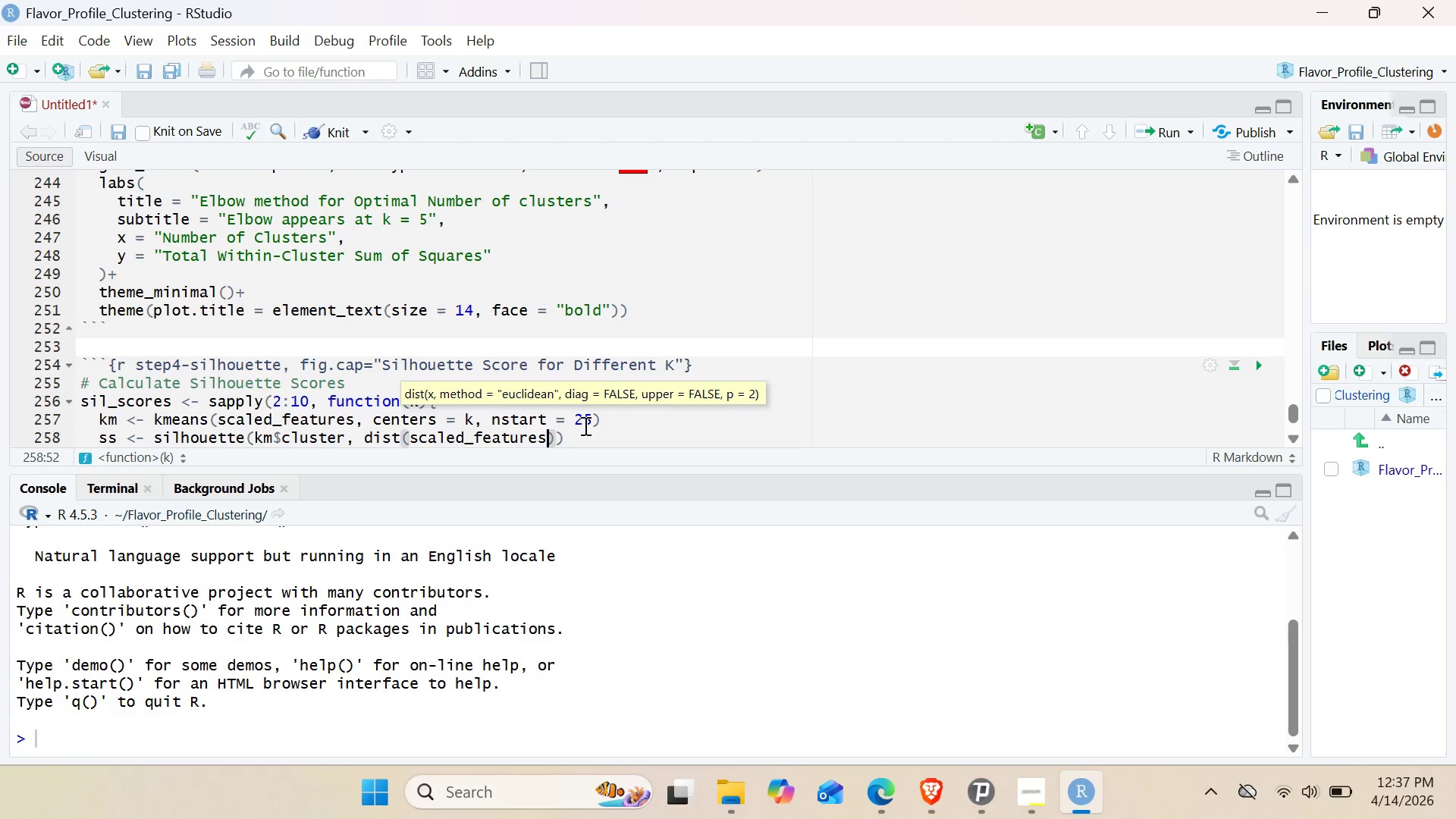 
left_click([583, 431])
 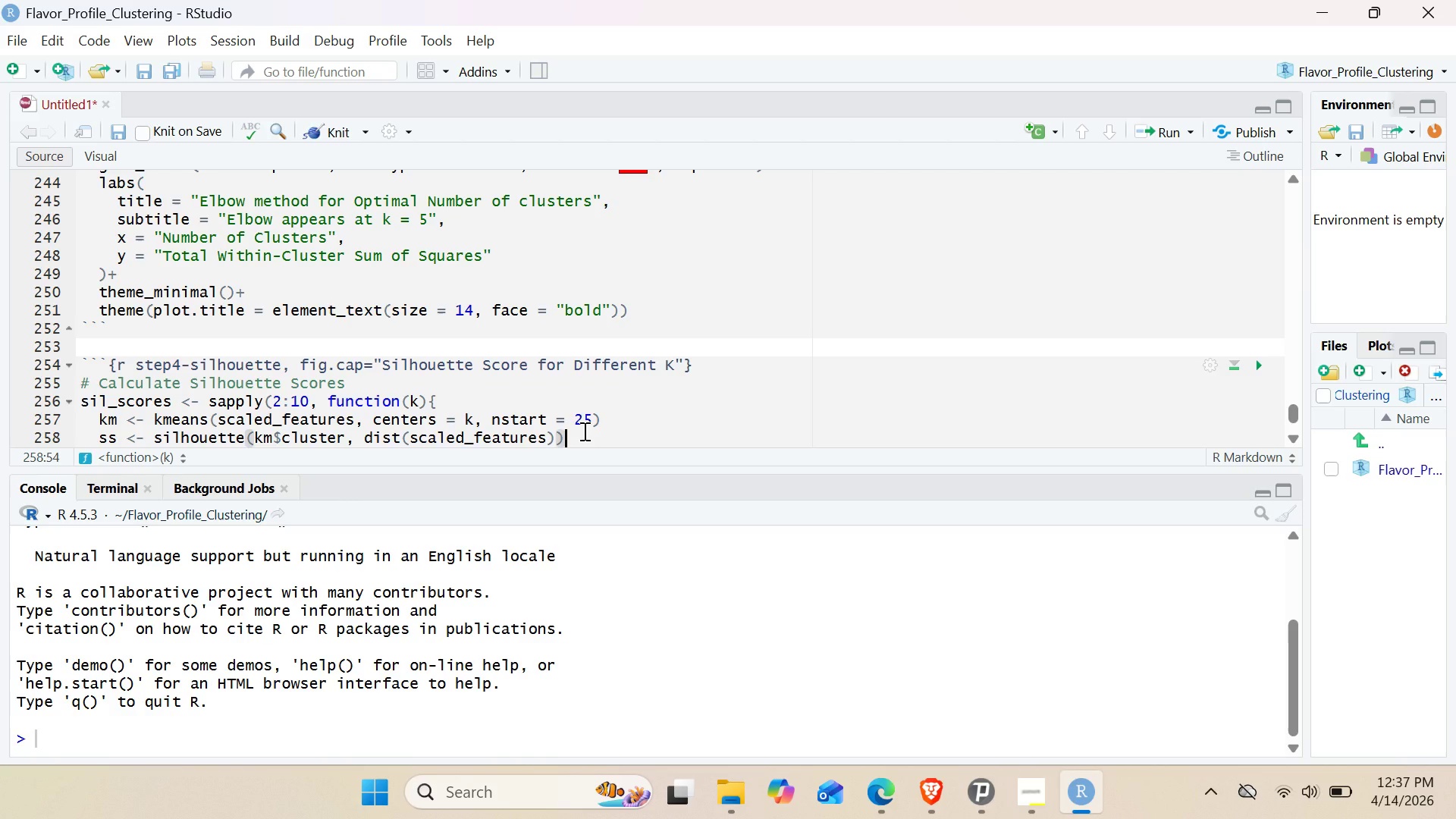 
key(Enter)
 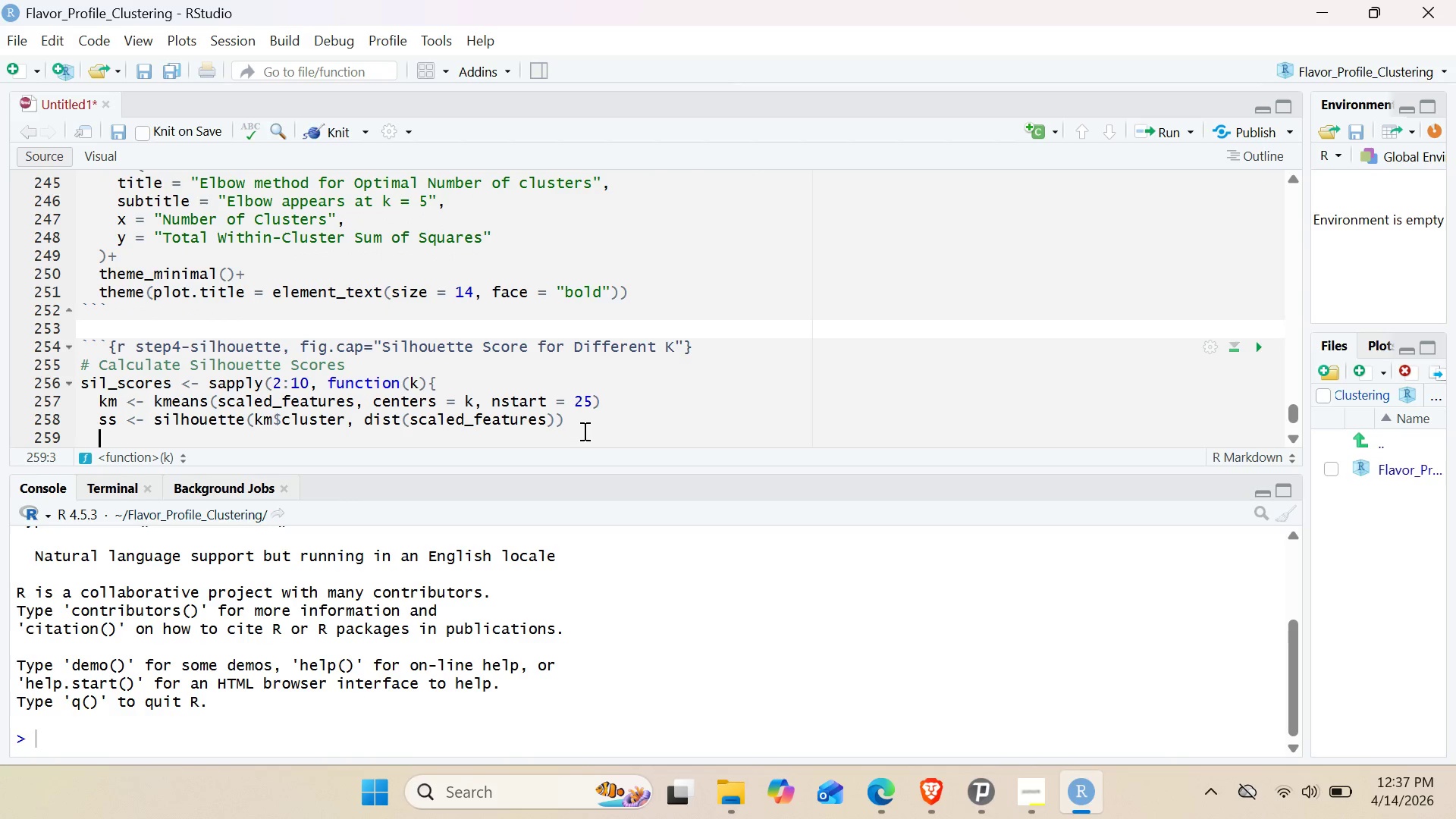 
type(mean)
 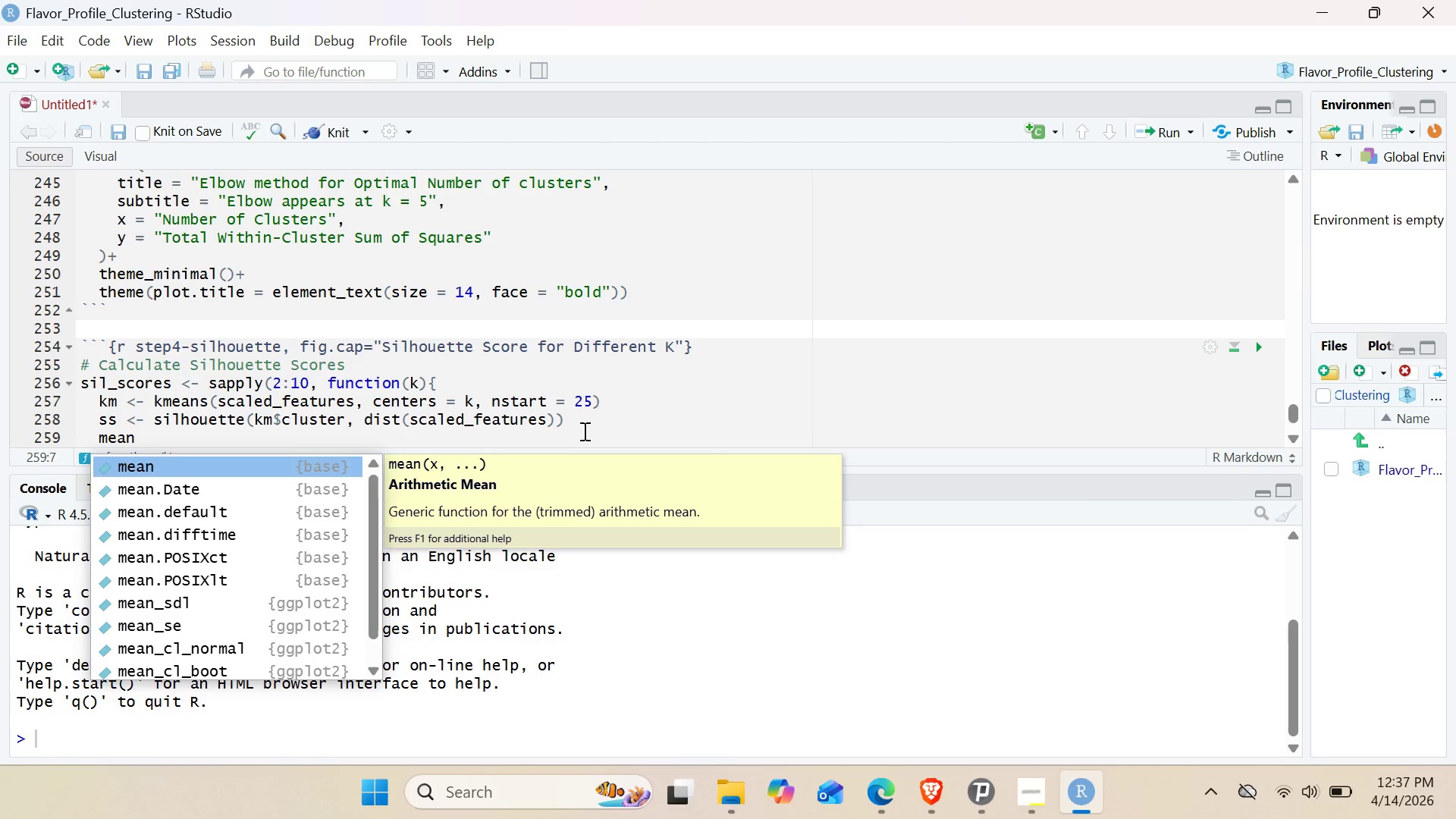 
key(Enter)
 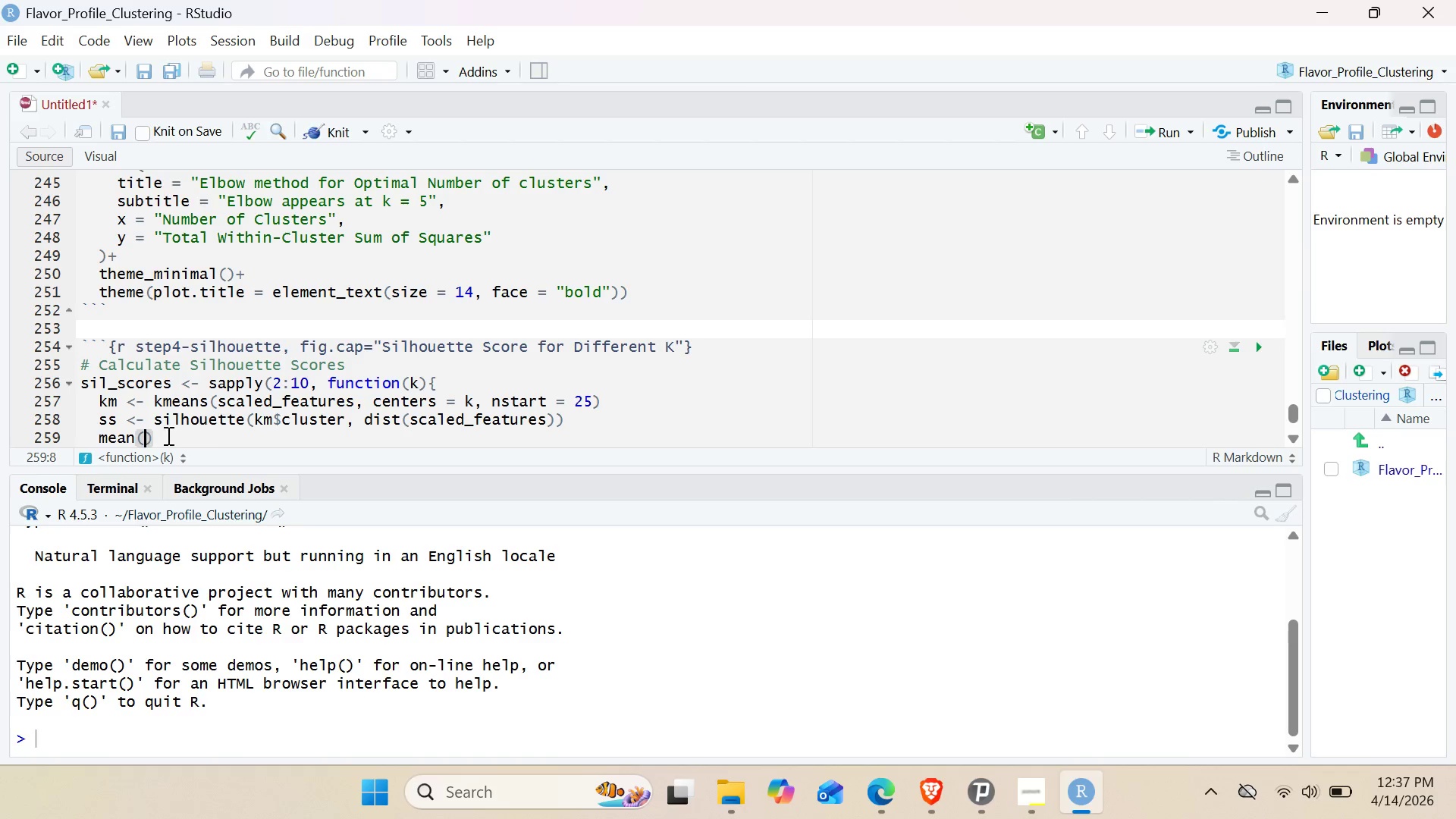 
left_click([111, 418])
 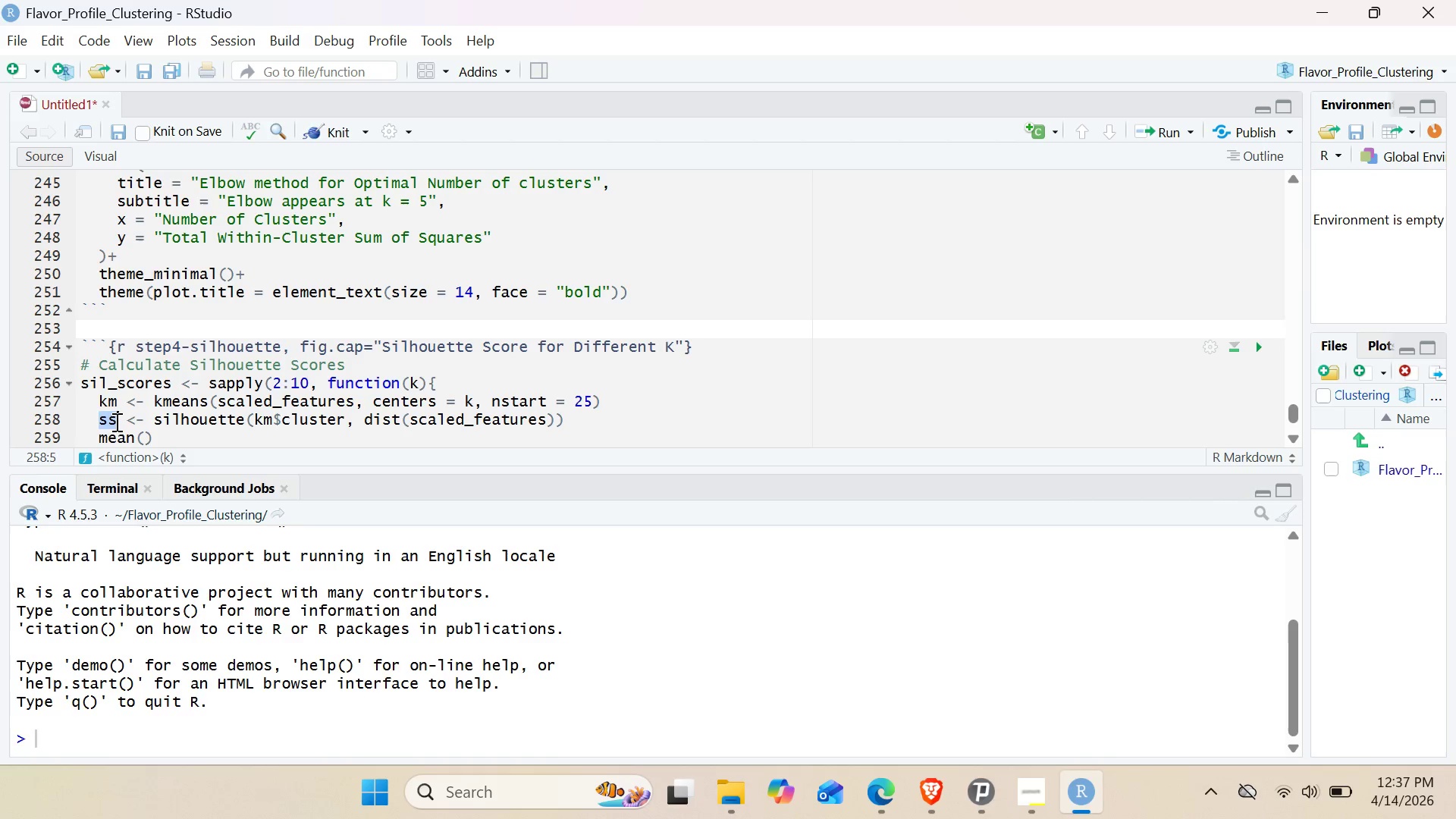 
left_click_drag(start_coordinate=[111, 418], to_coordinate=[118, 423])
 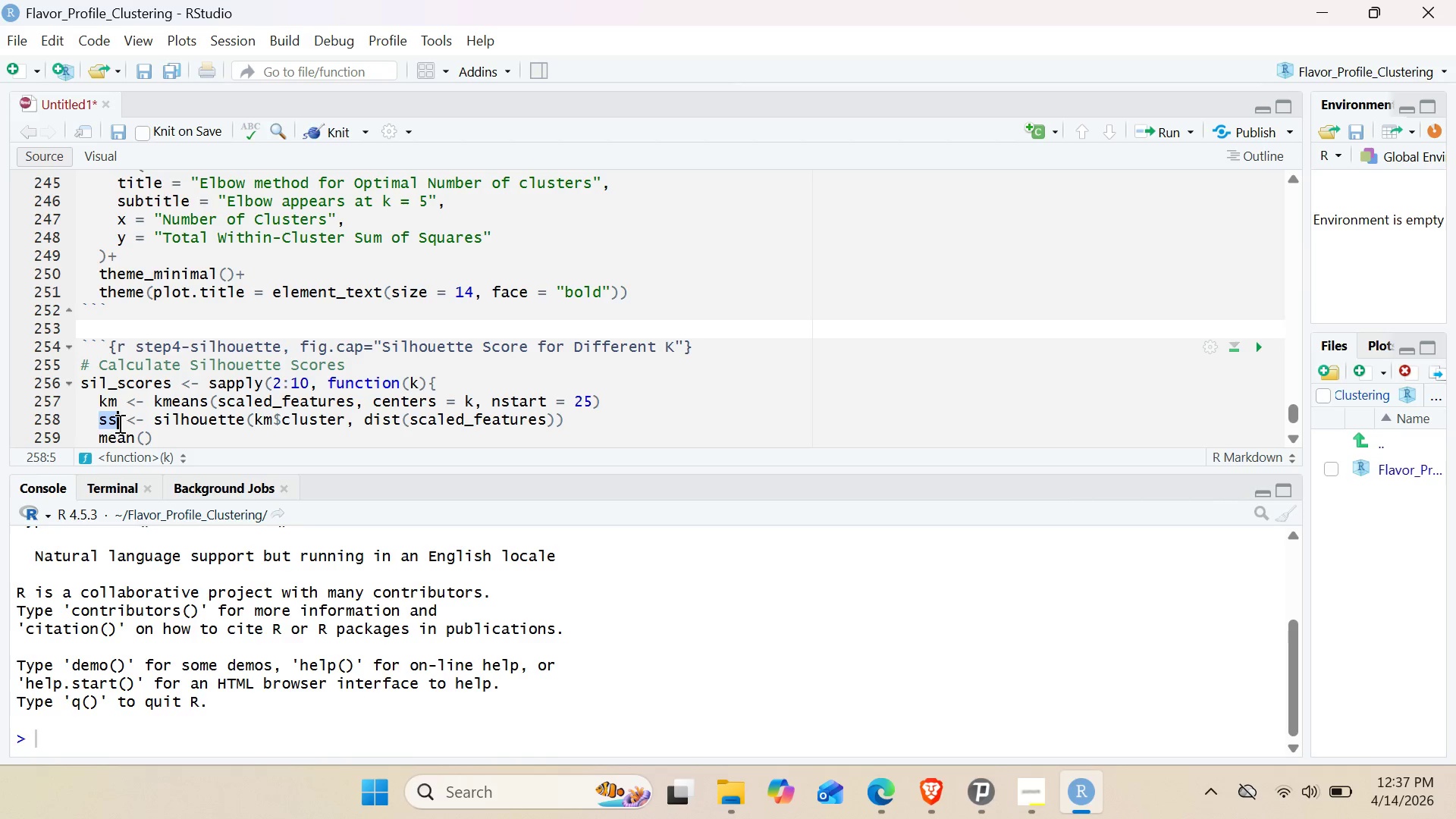 
right_click([118, 423])
 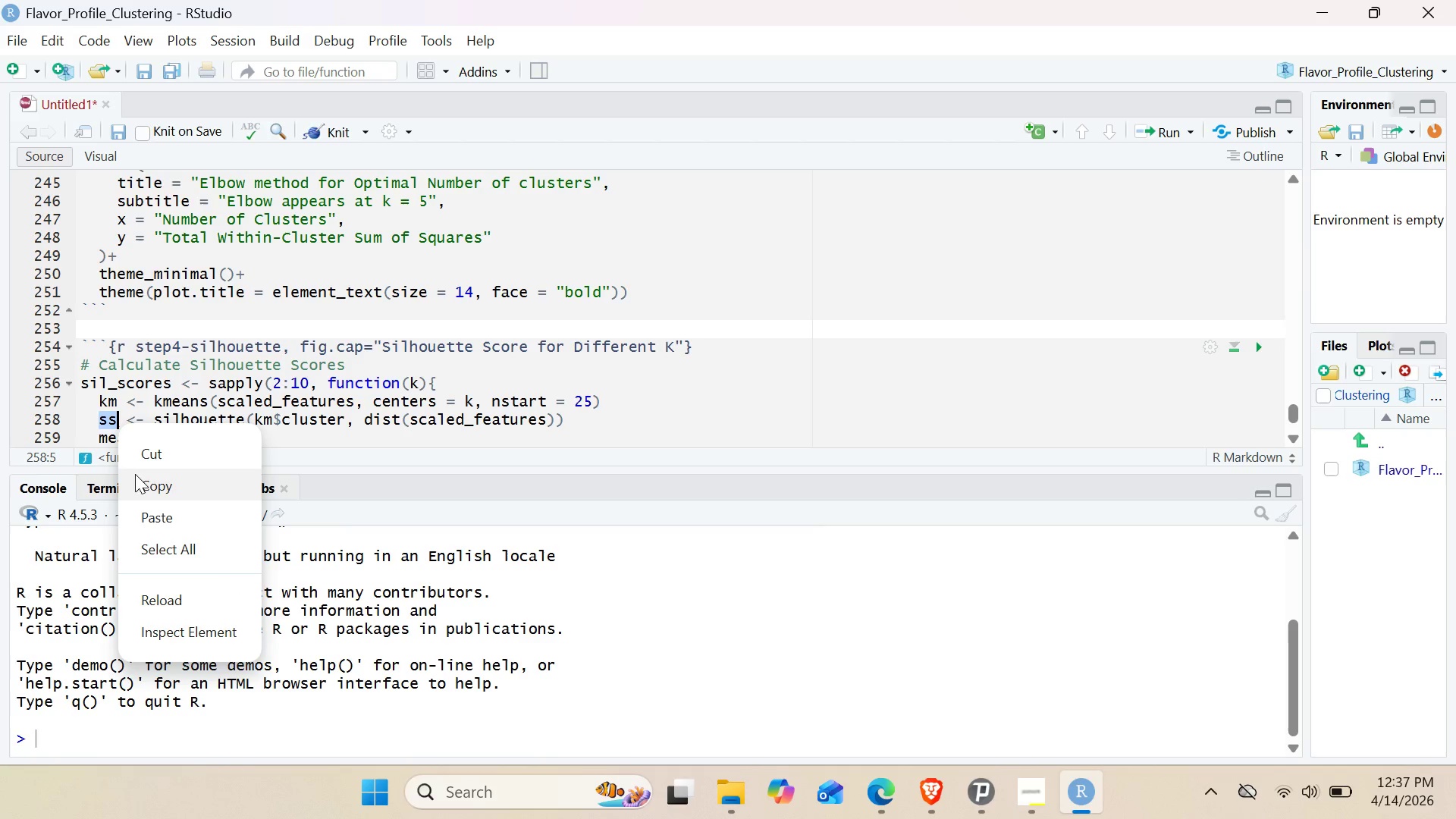 
left_click([138, 481])
 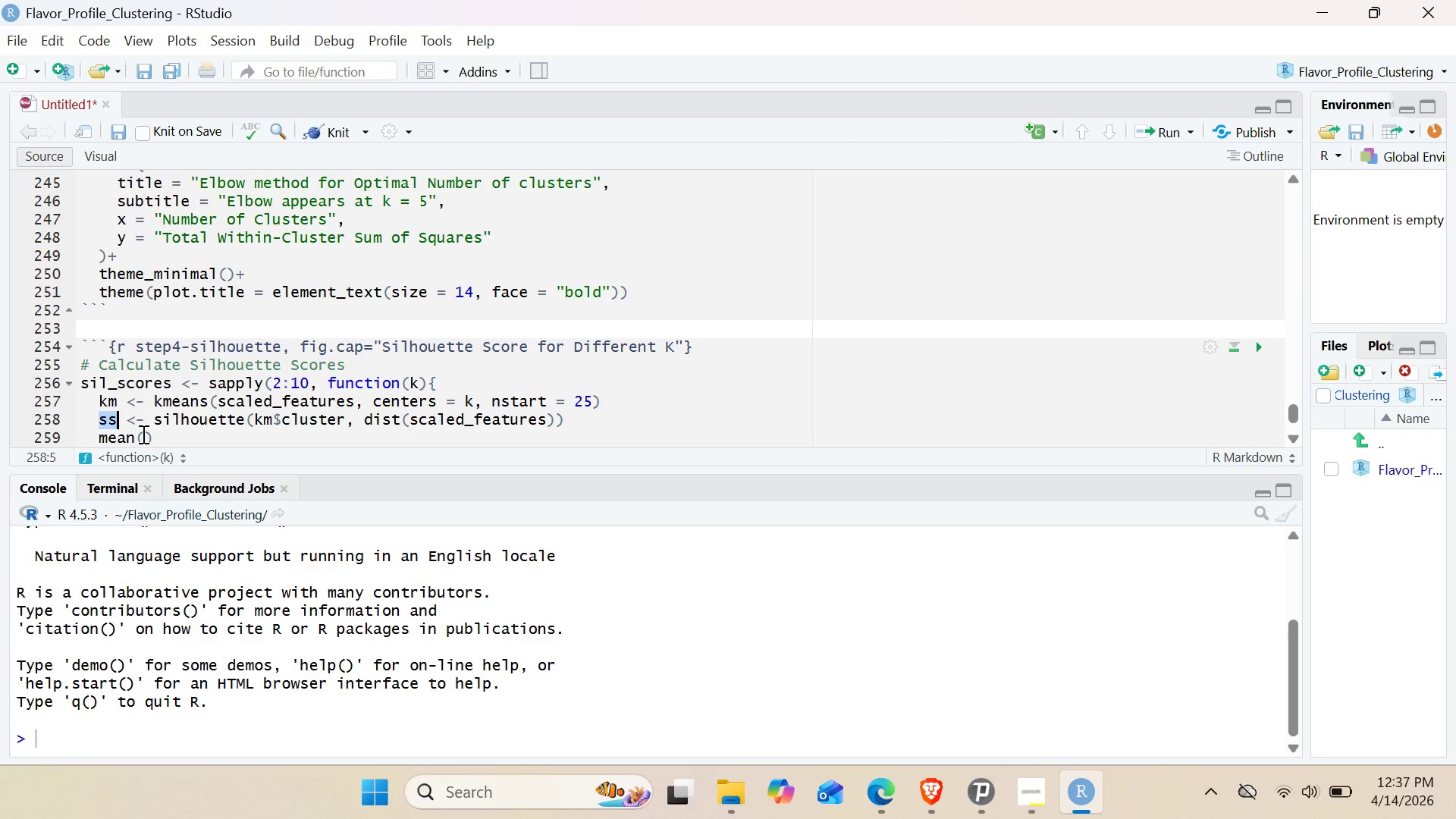 
left_click([142, 433])
 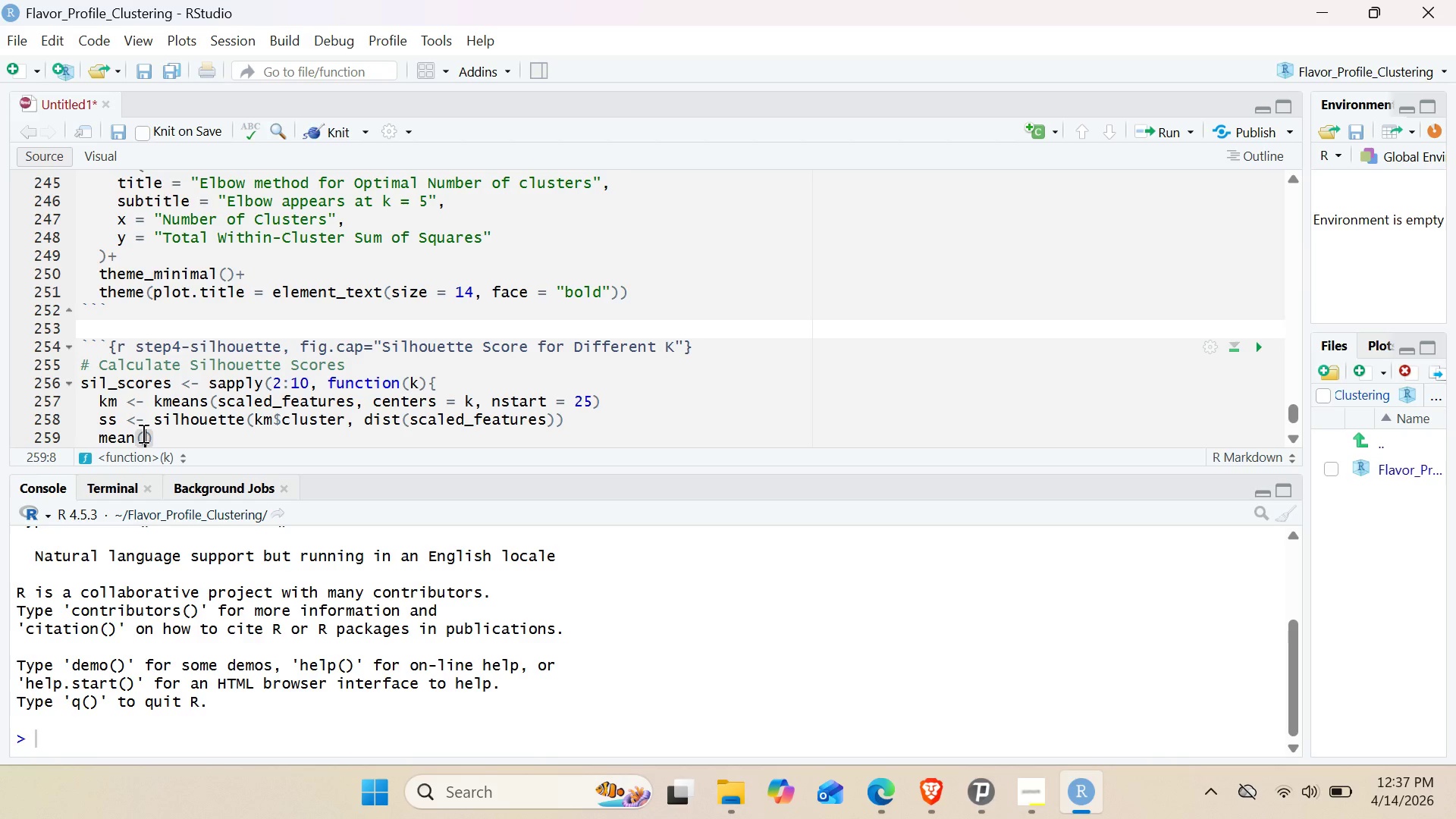 
key(Control+ControlLeft)
 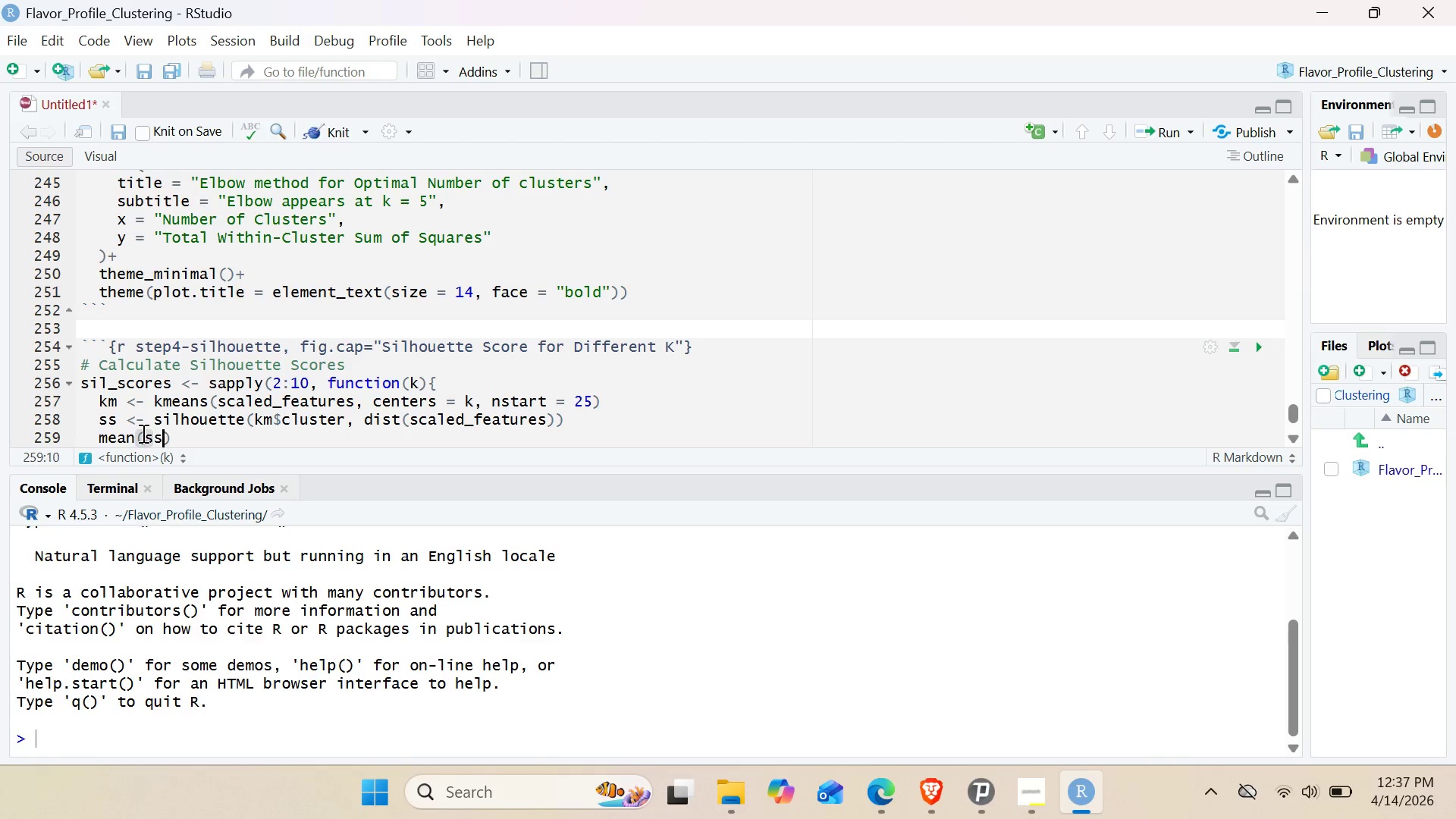 
key(Control+V)
 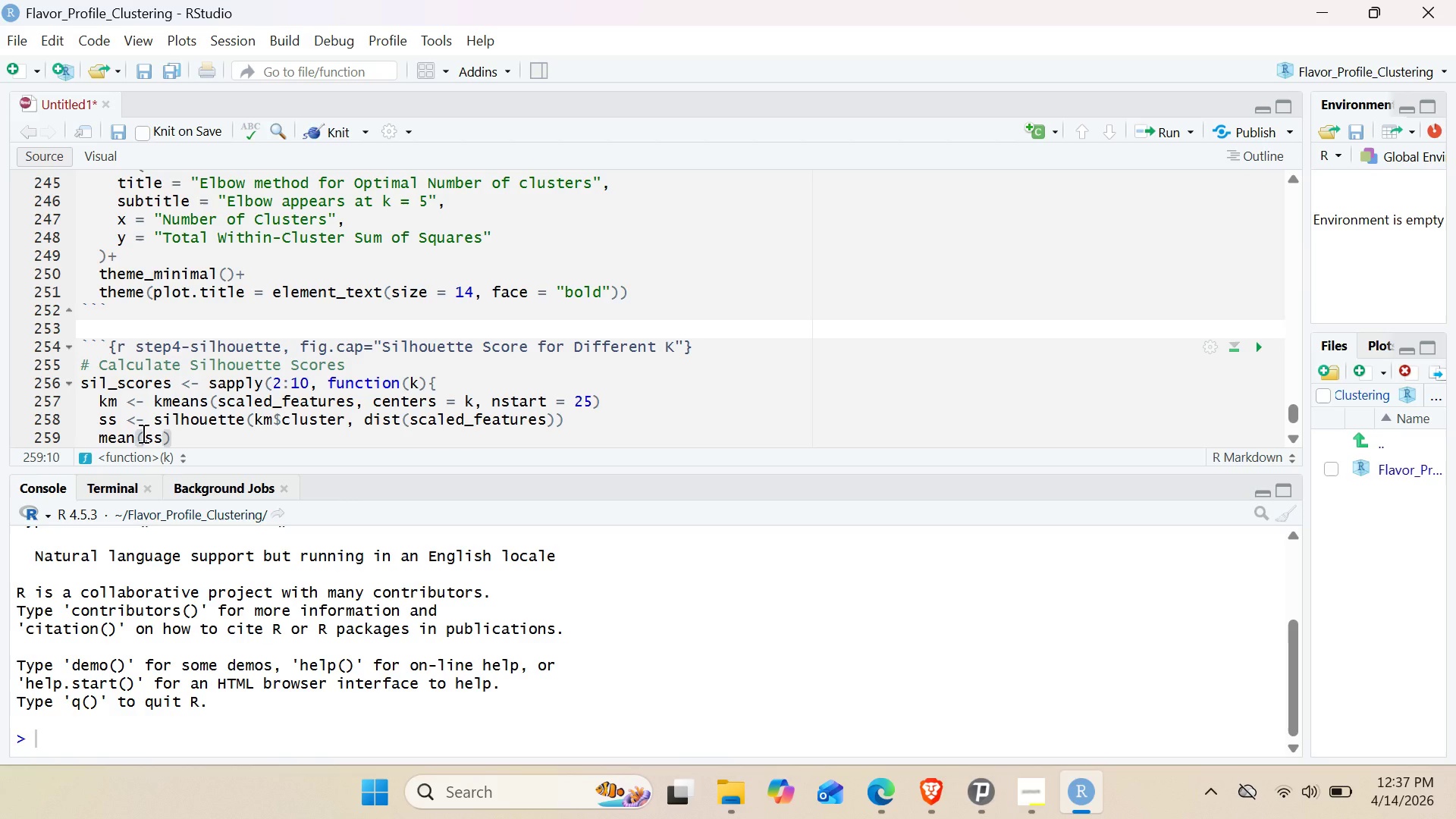 
key(Control+BracketLeft)
 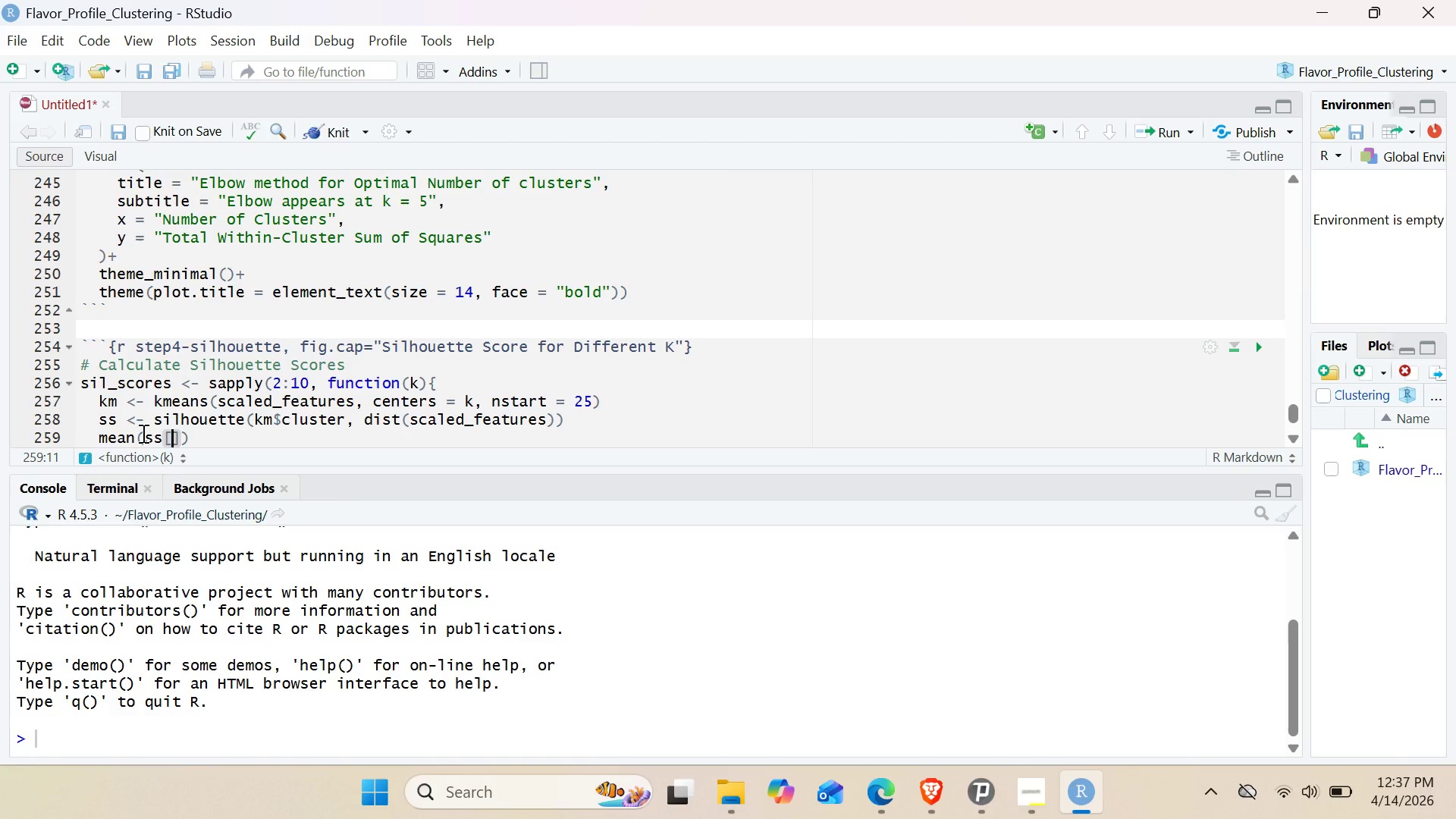 
key(Comma)
 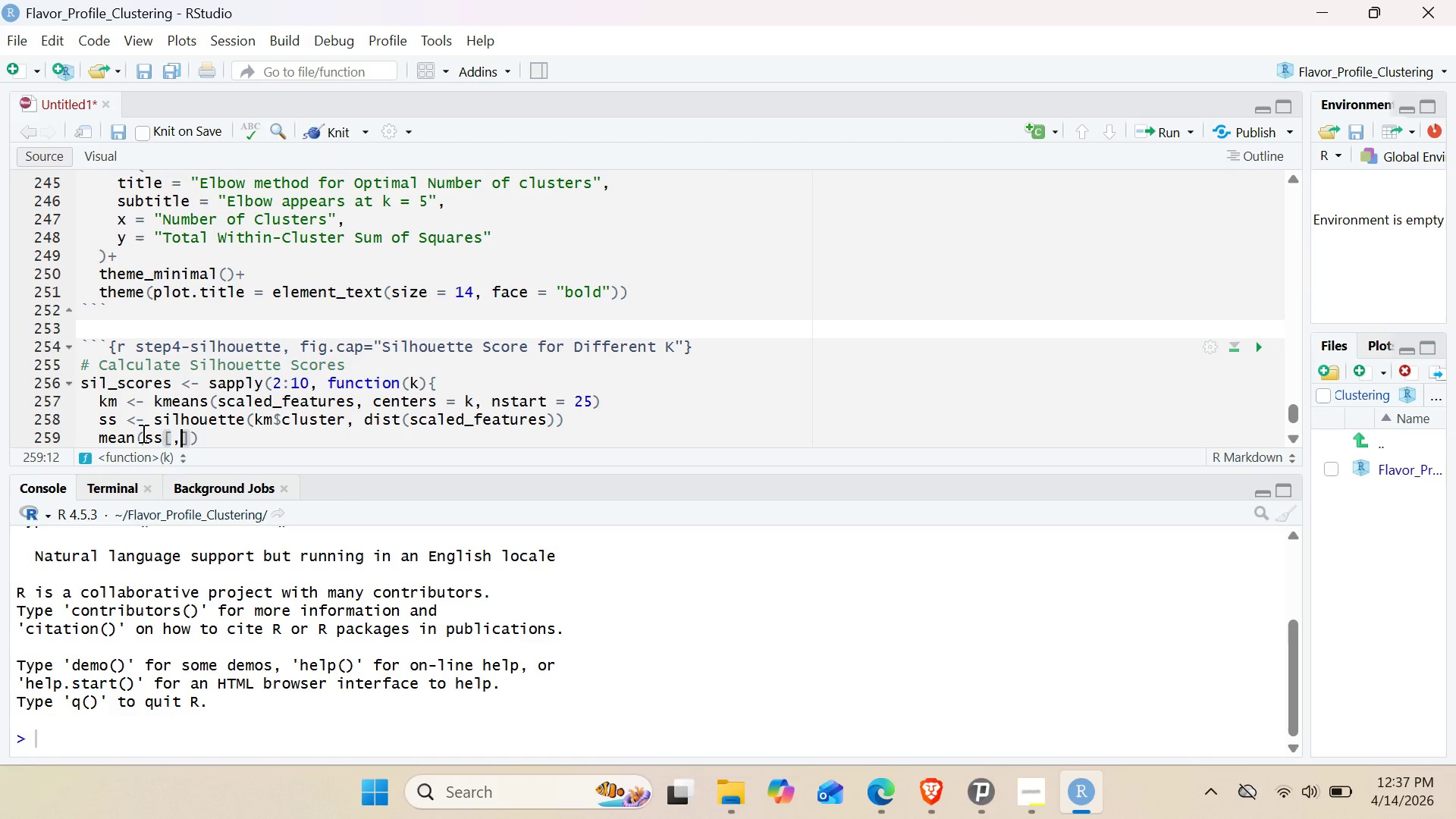 
key(3)
 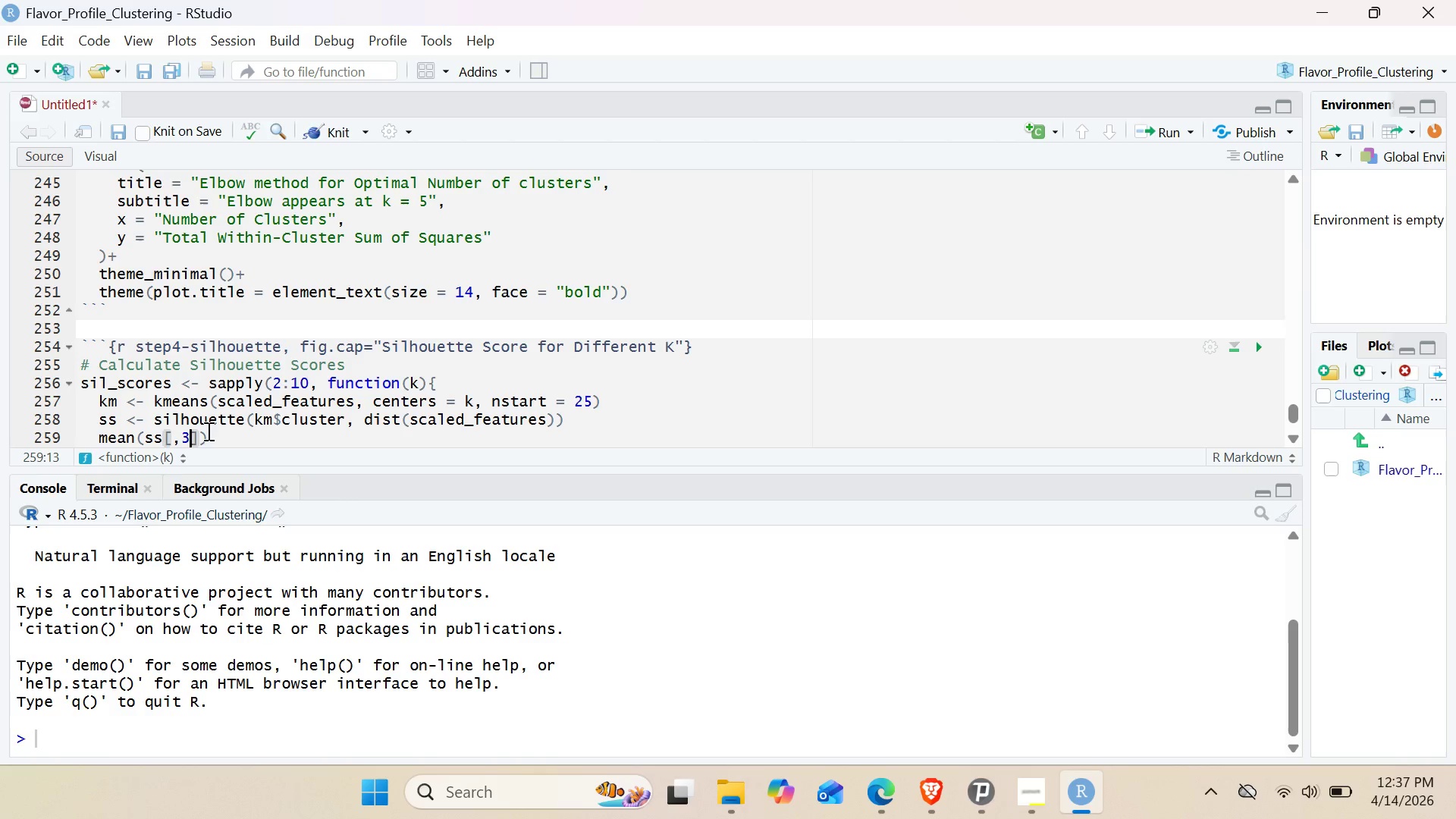 
scroll: coordinate [215, 425], scroll_direction: down, amount: 2.0
 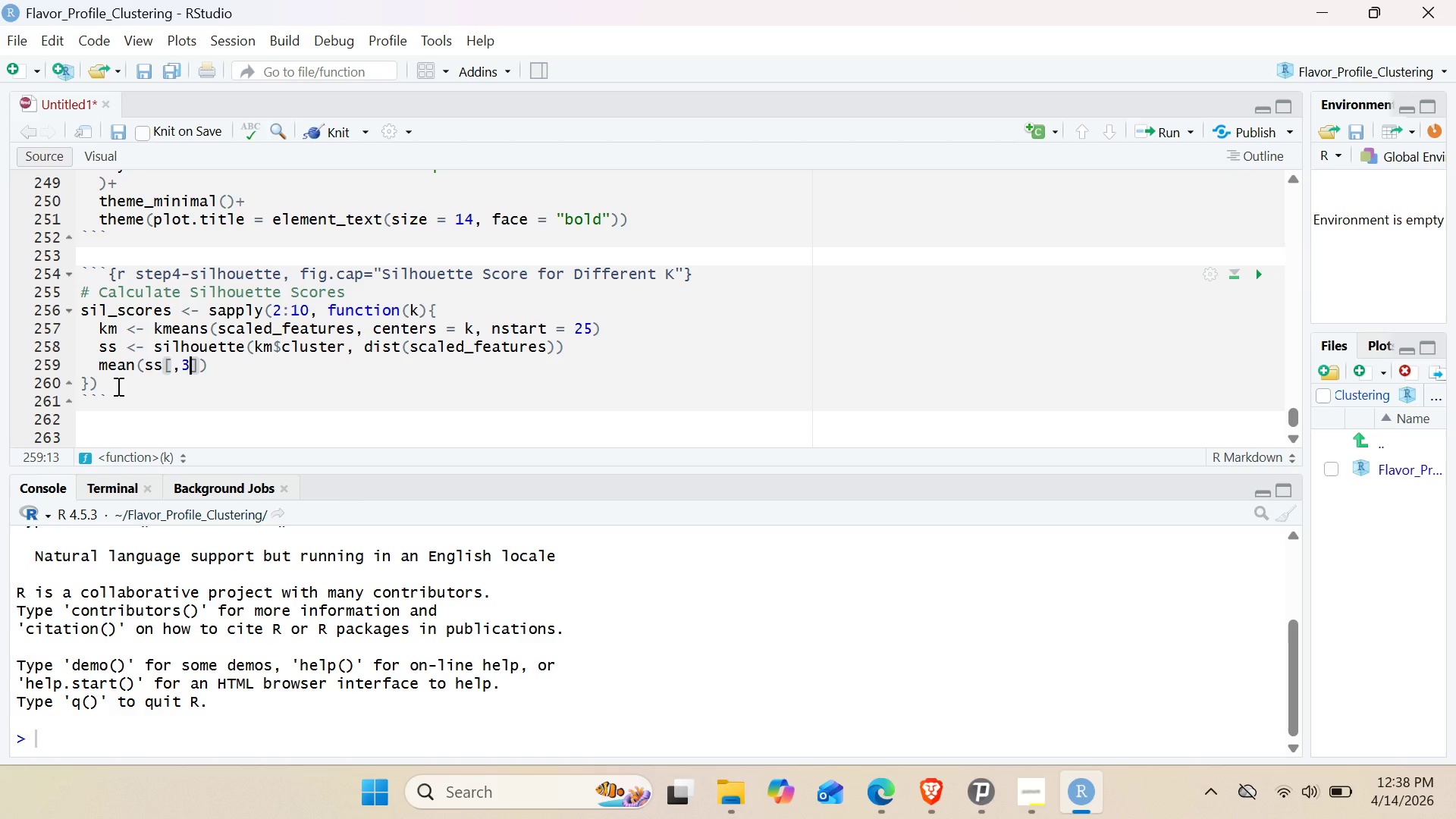 
wait(6.74)
 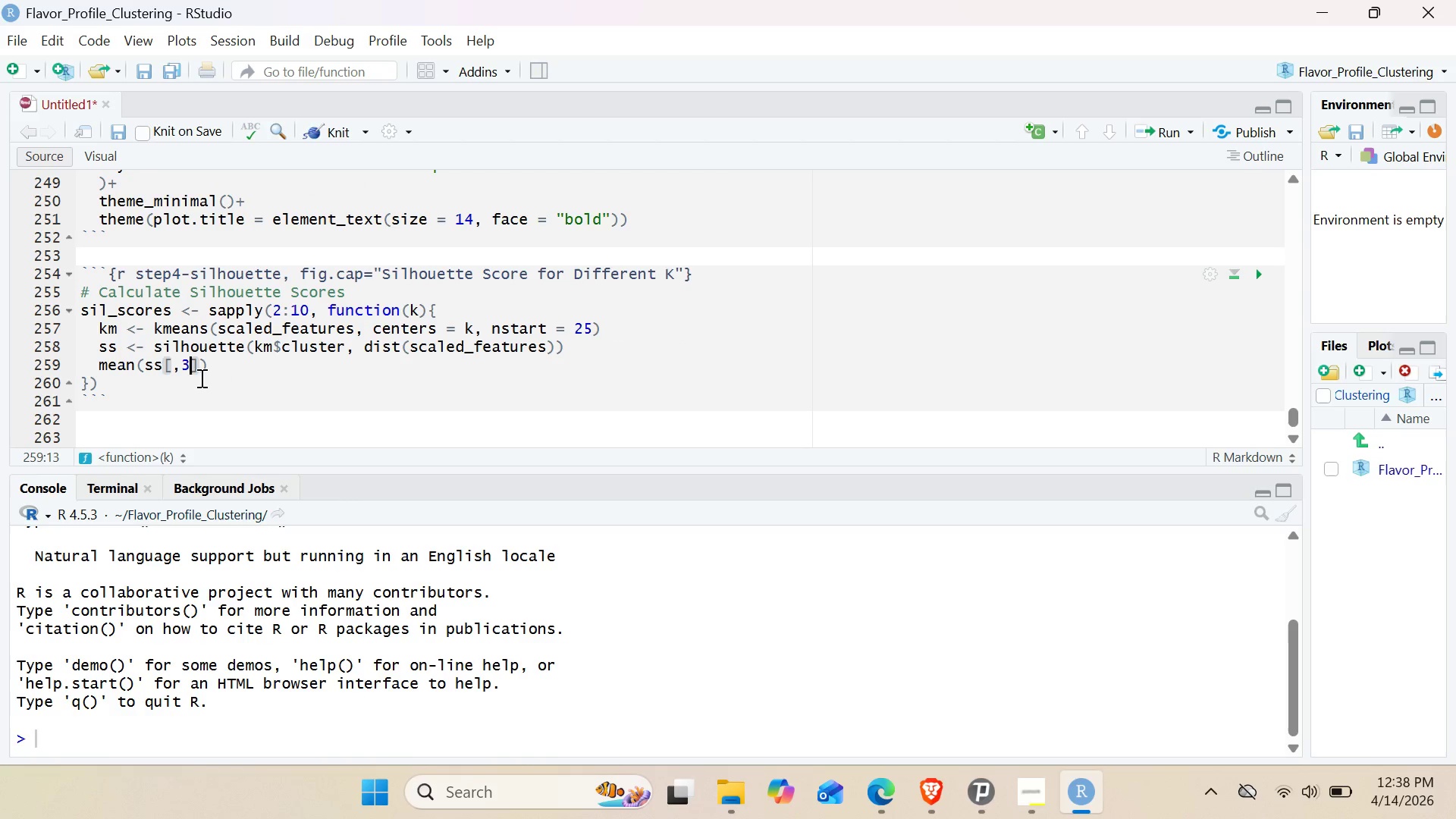 
key(Enter)
 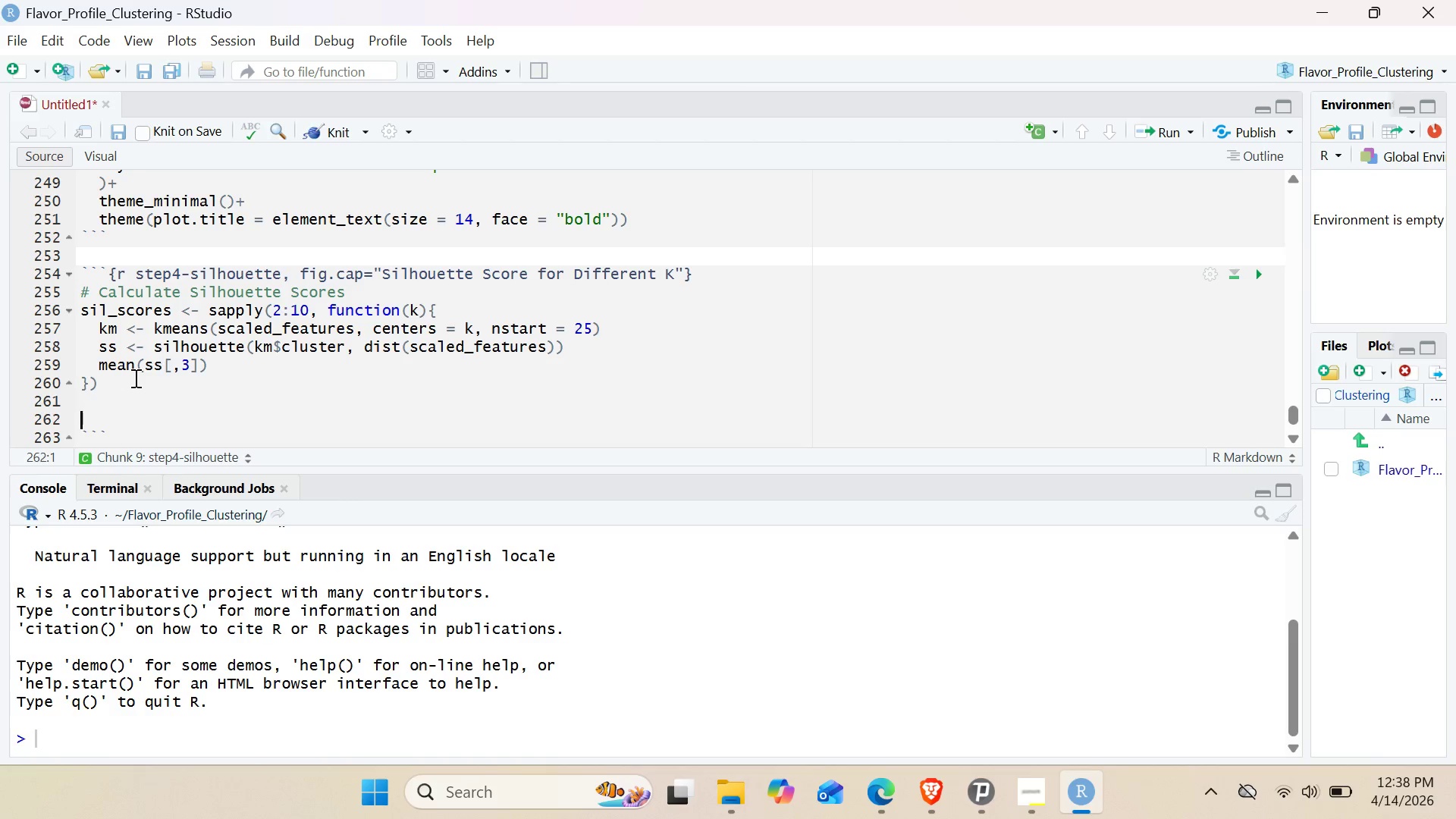 
key(Enter)
 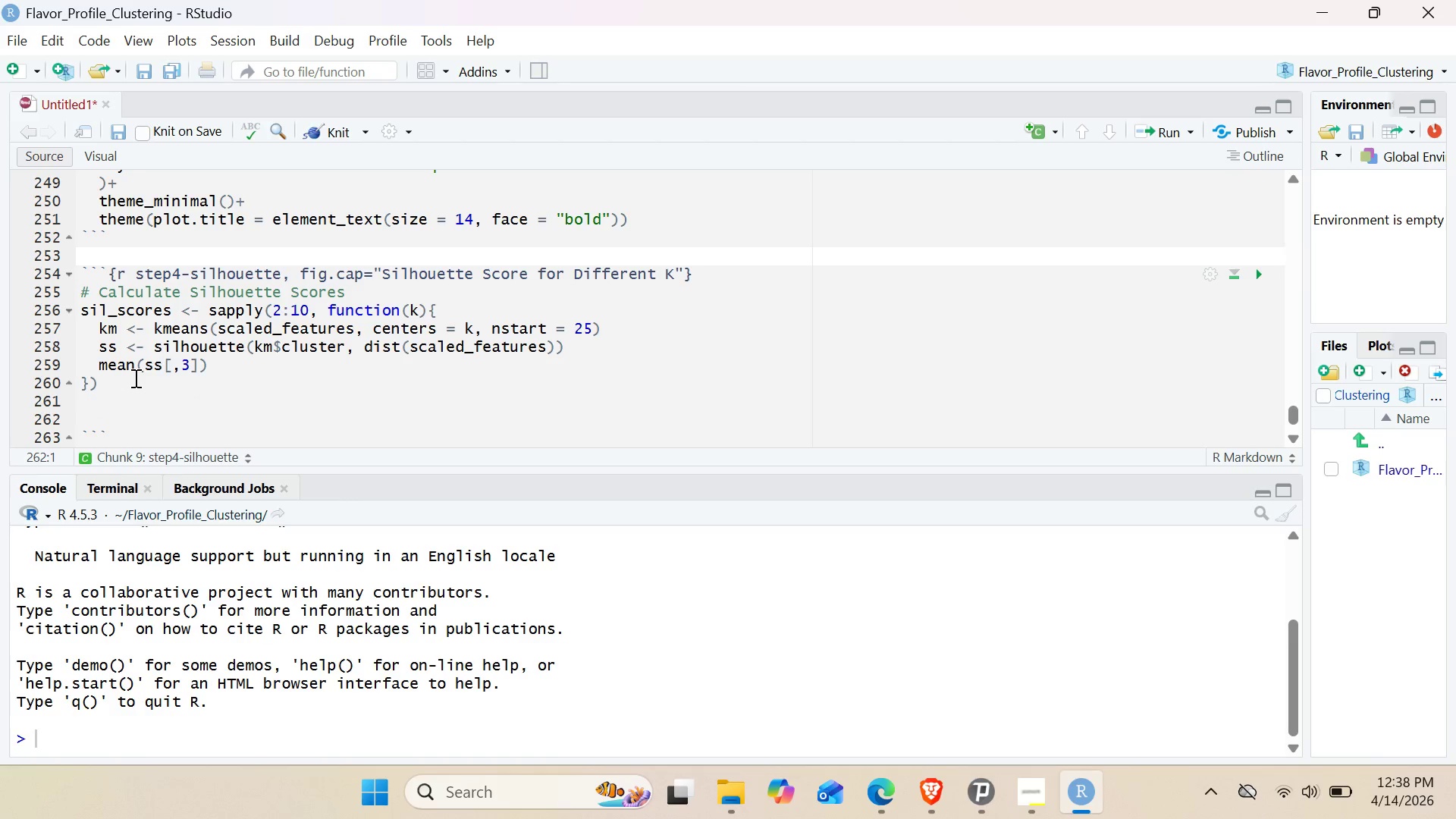 
type(sil_df <- )
 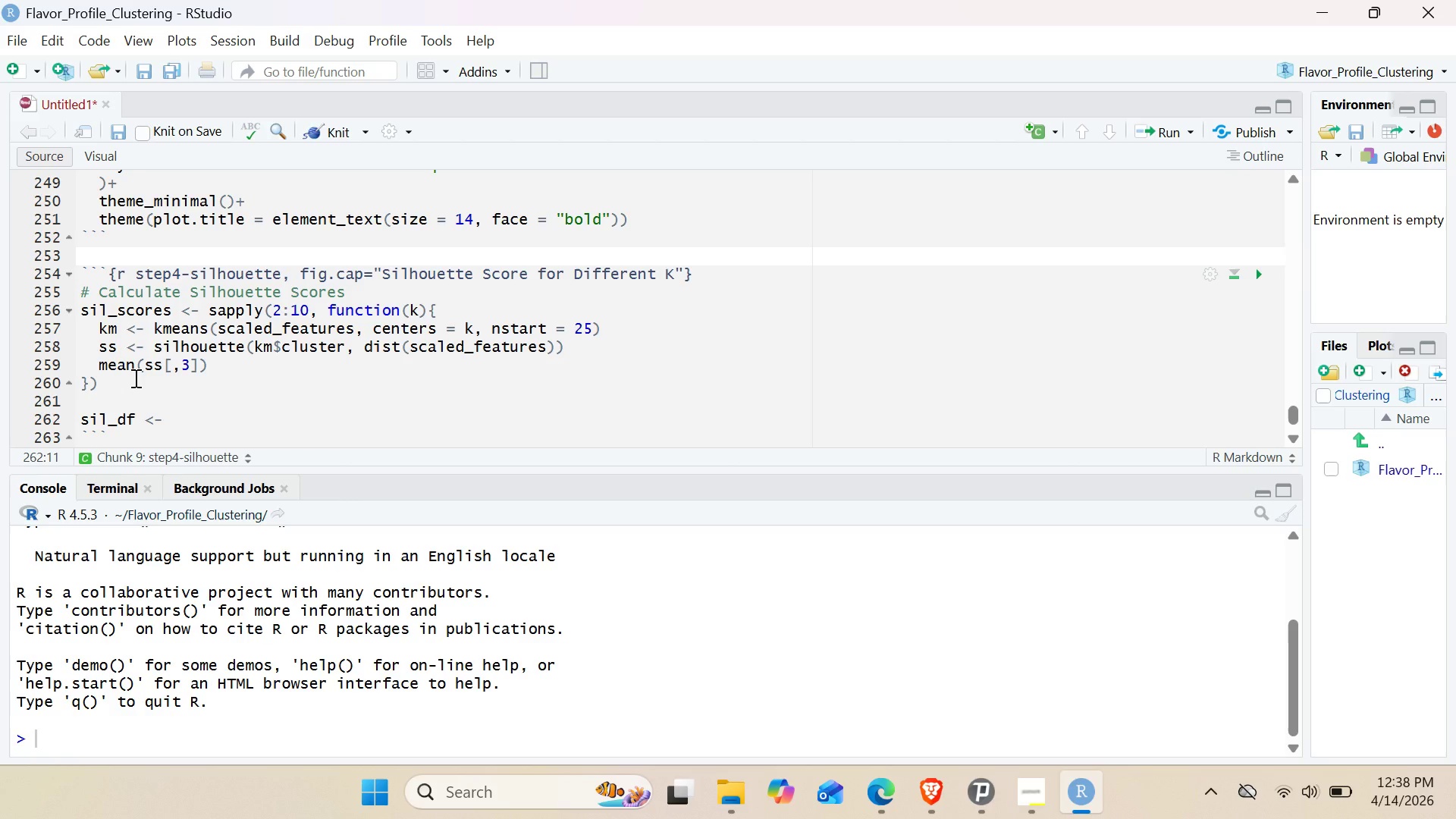 
scroll: coordinate [153, 377], scroll_direction: down, amount: 1.0
 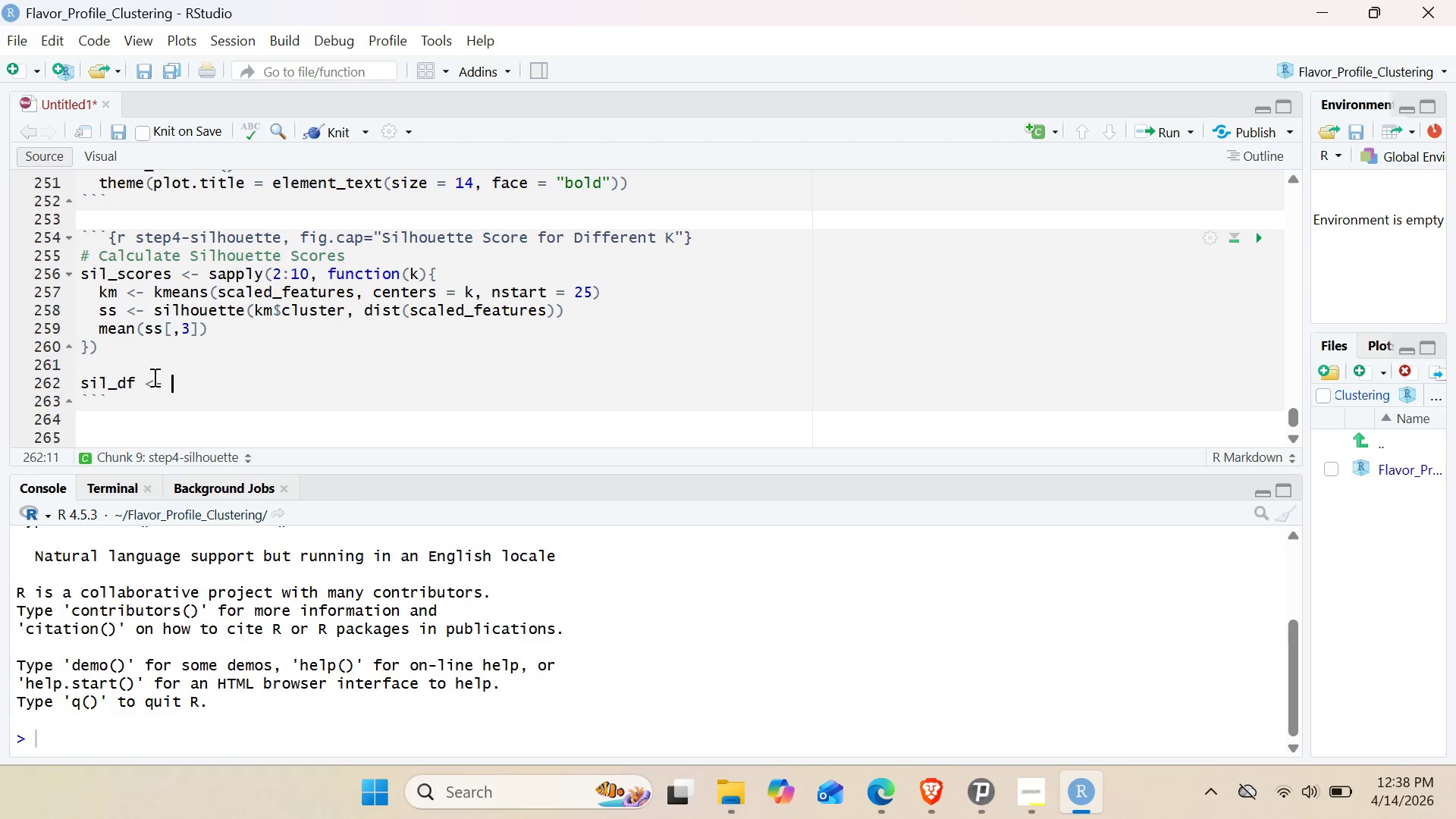 
type(data)
 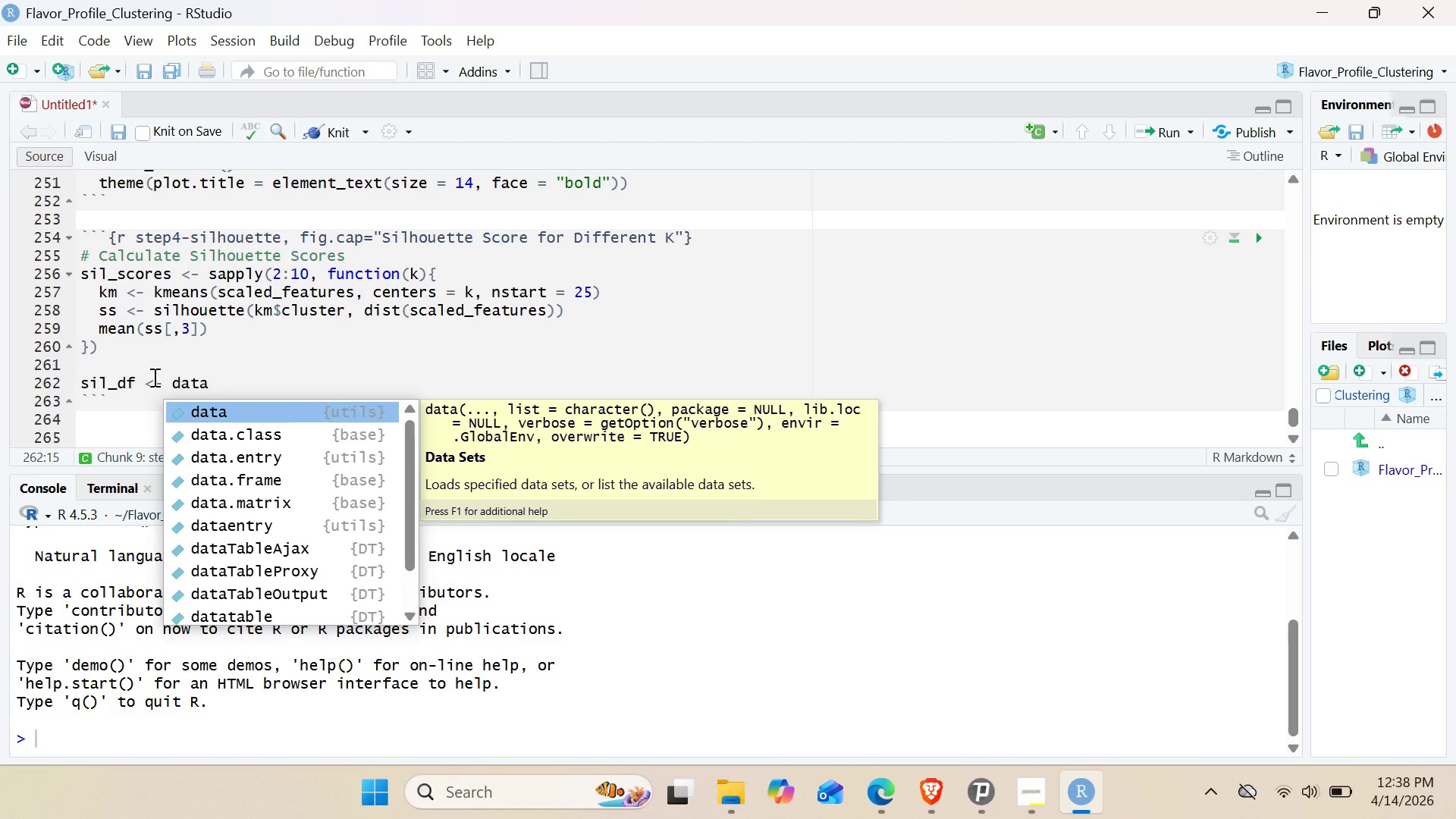 
wait(5.08)
 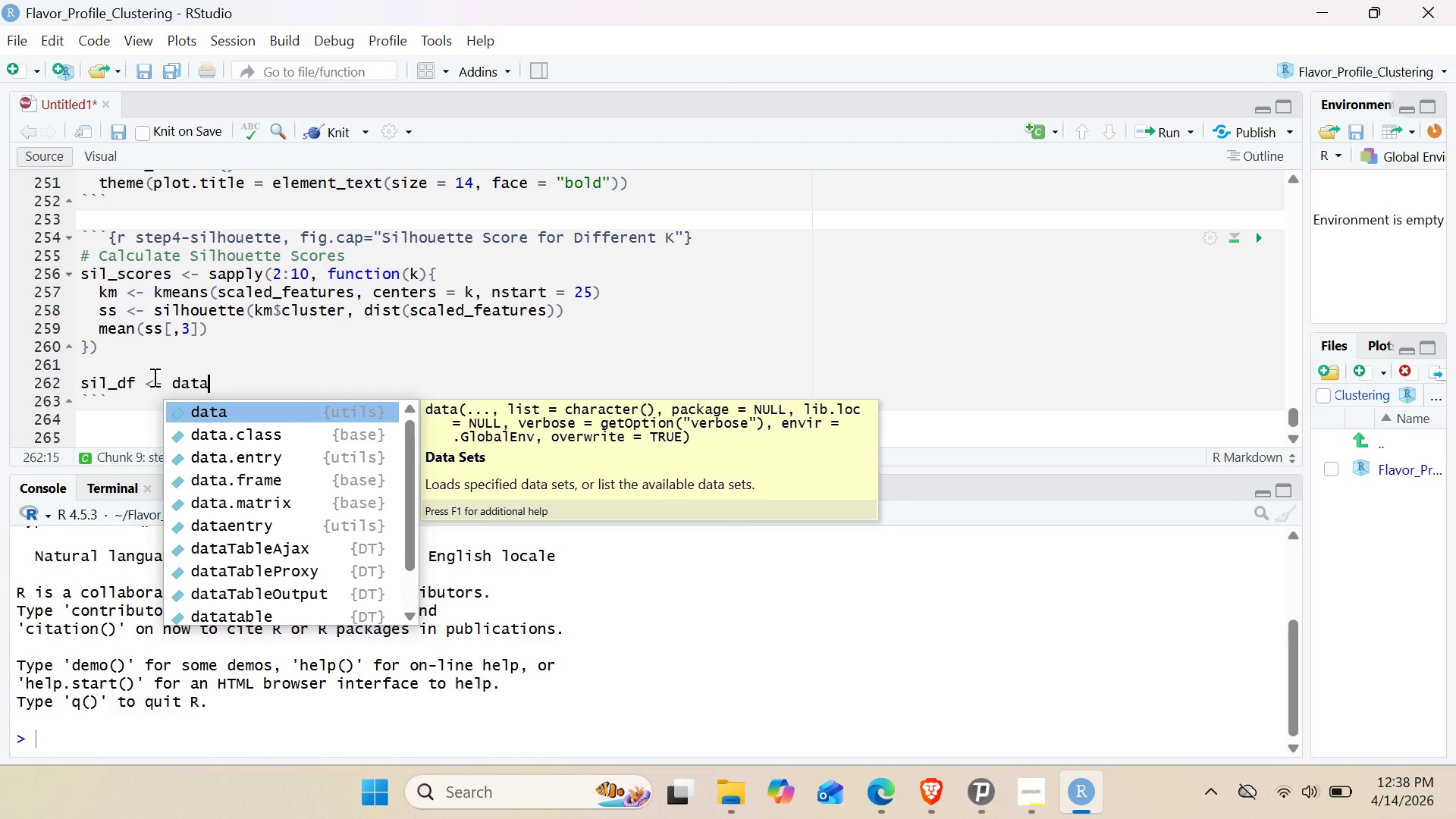 
key(ArrowDown)
 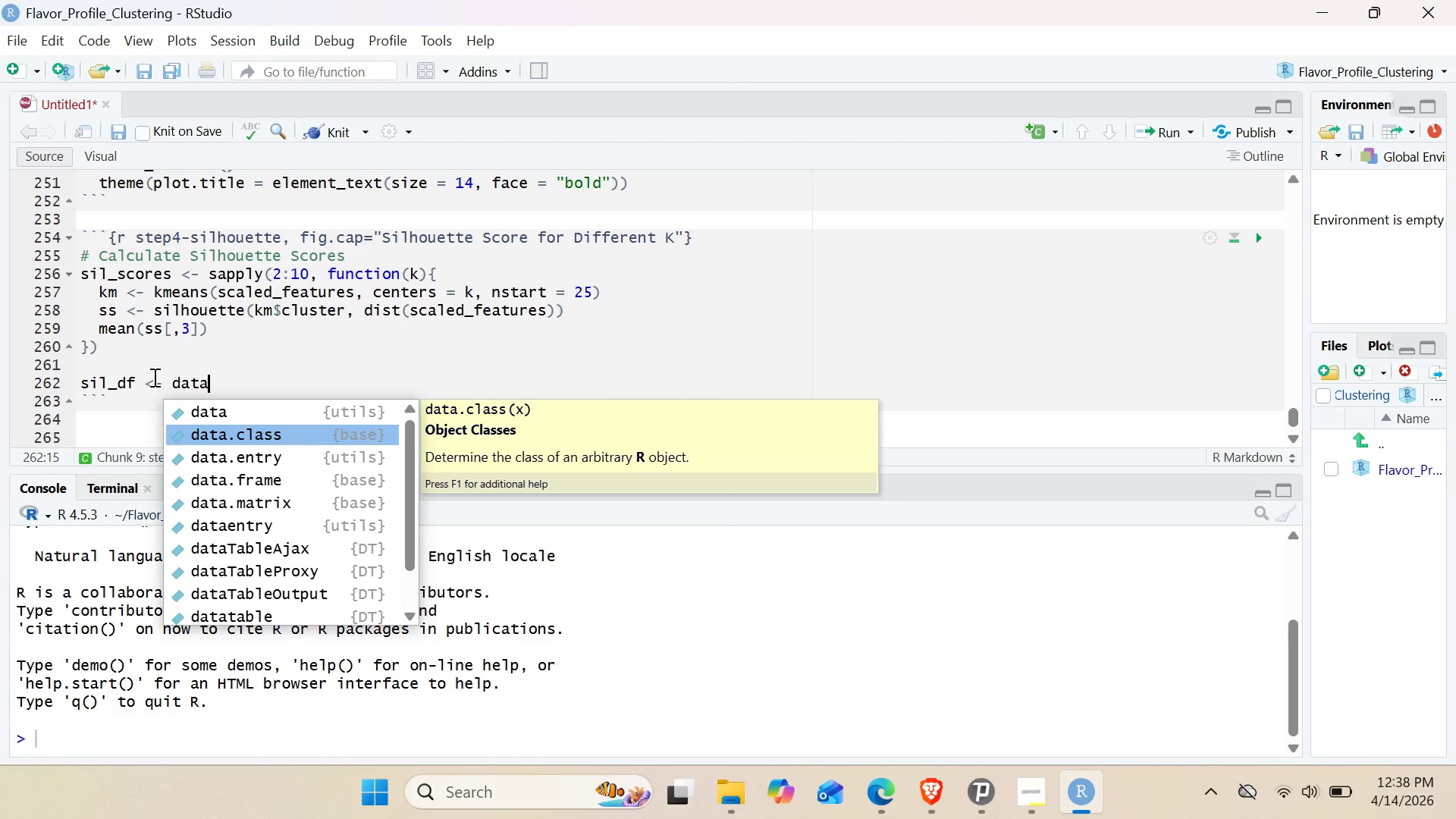 
key(ArrowDown)
 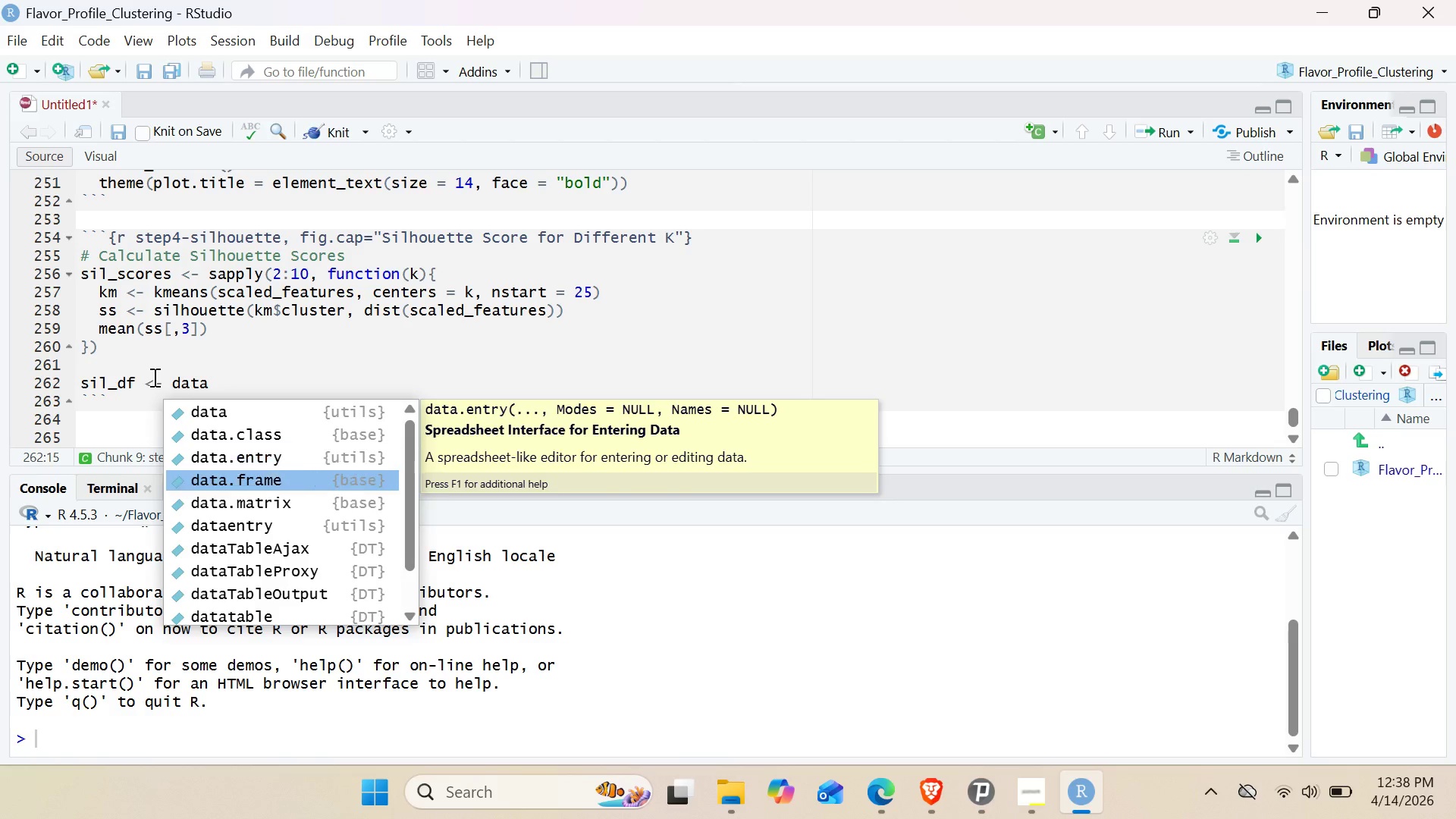 
key(ArrowDown)
 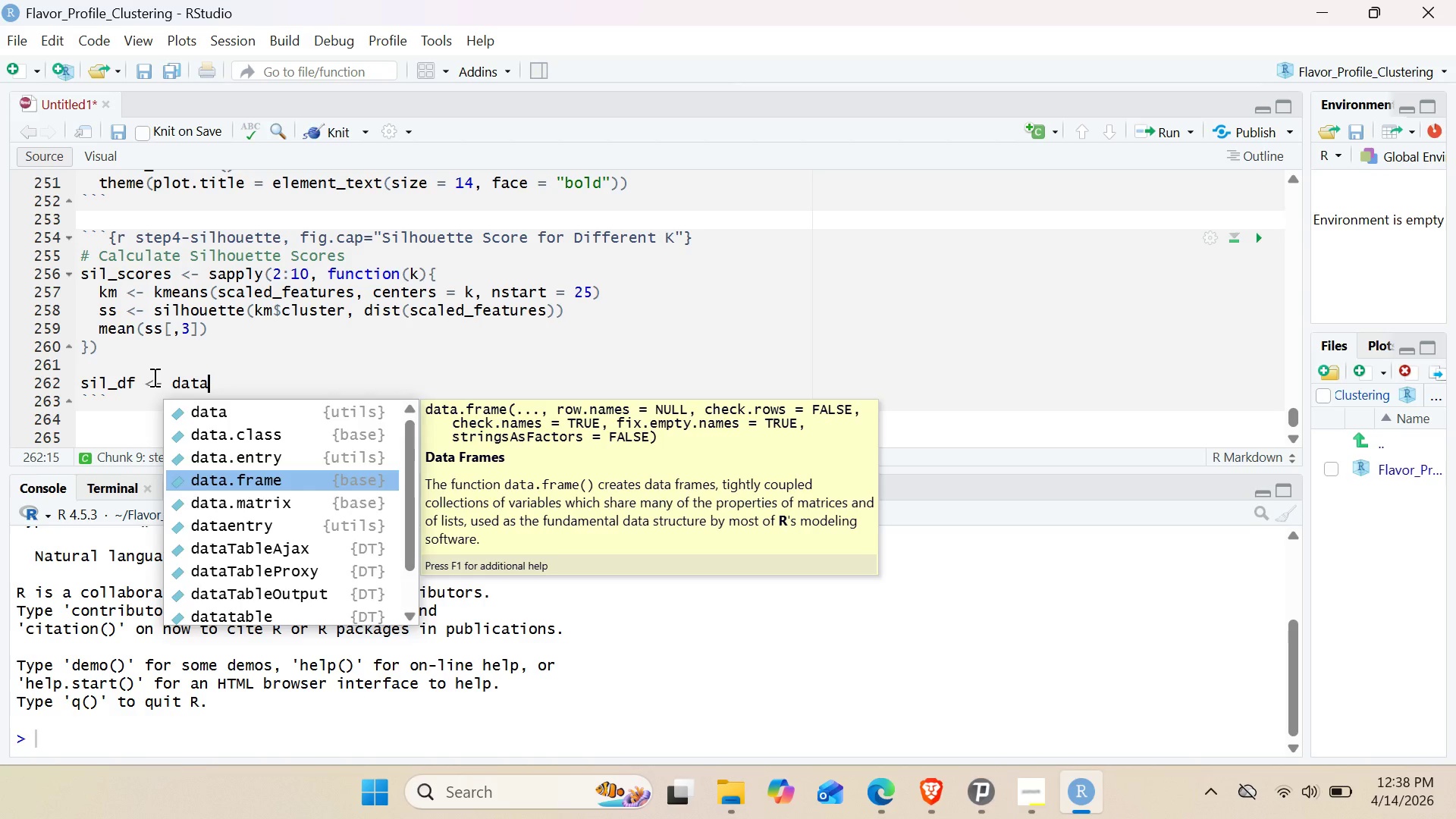 
key(Enter)
 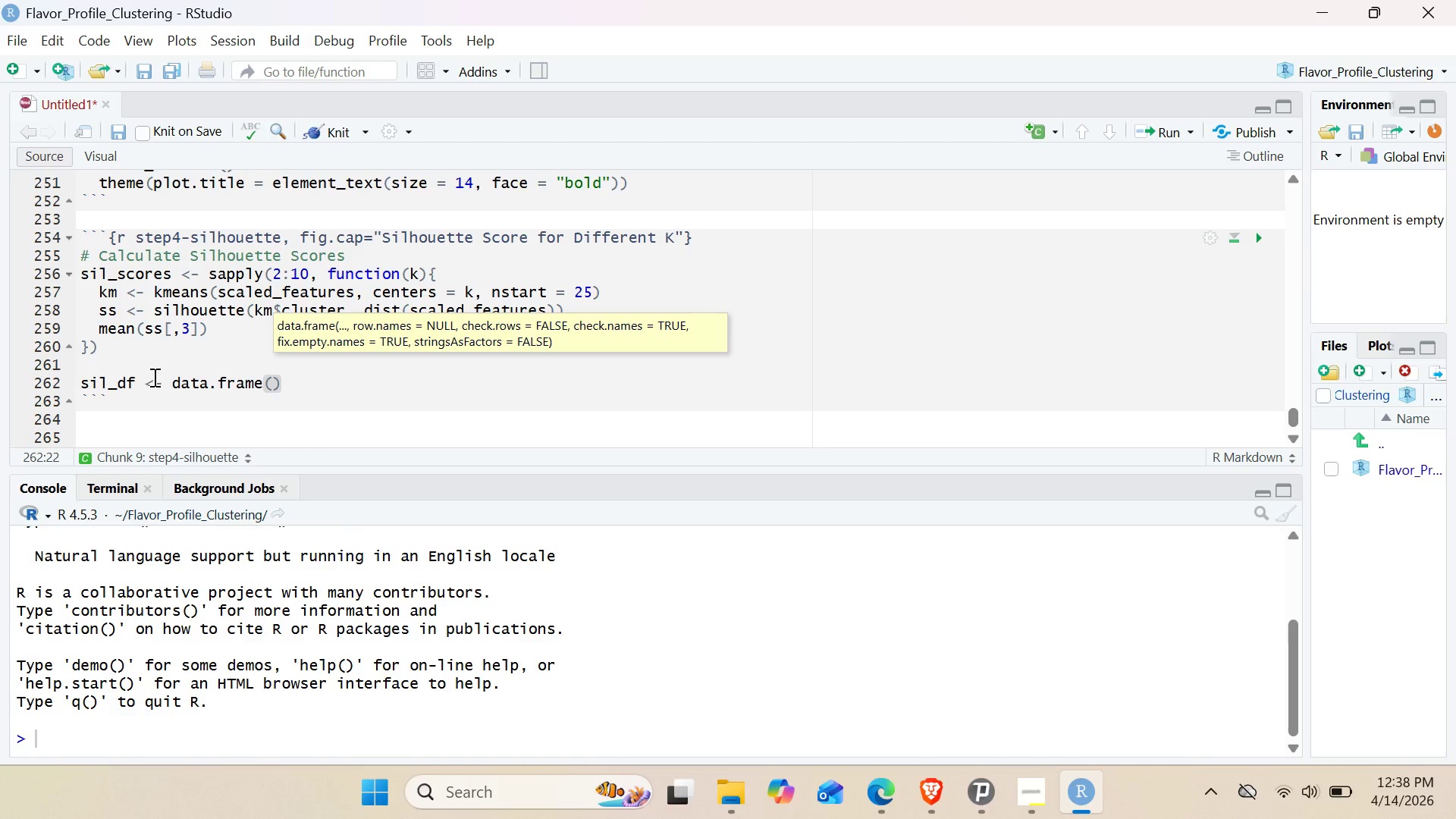 
key(K)
 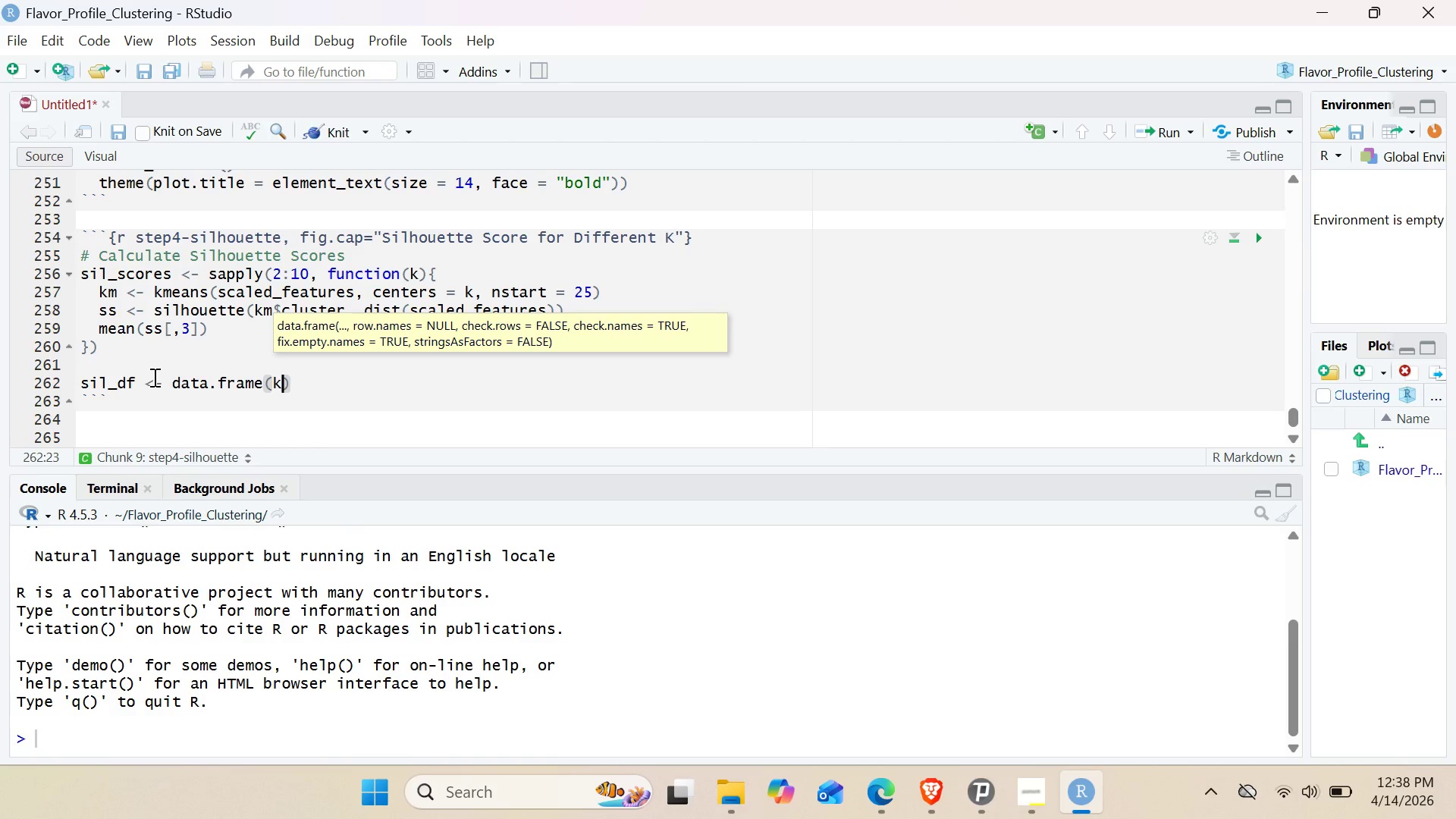 
wait(10.14)
 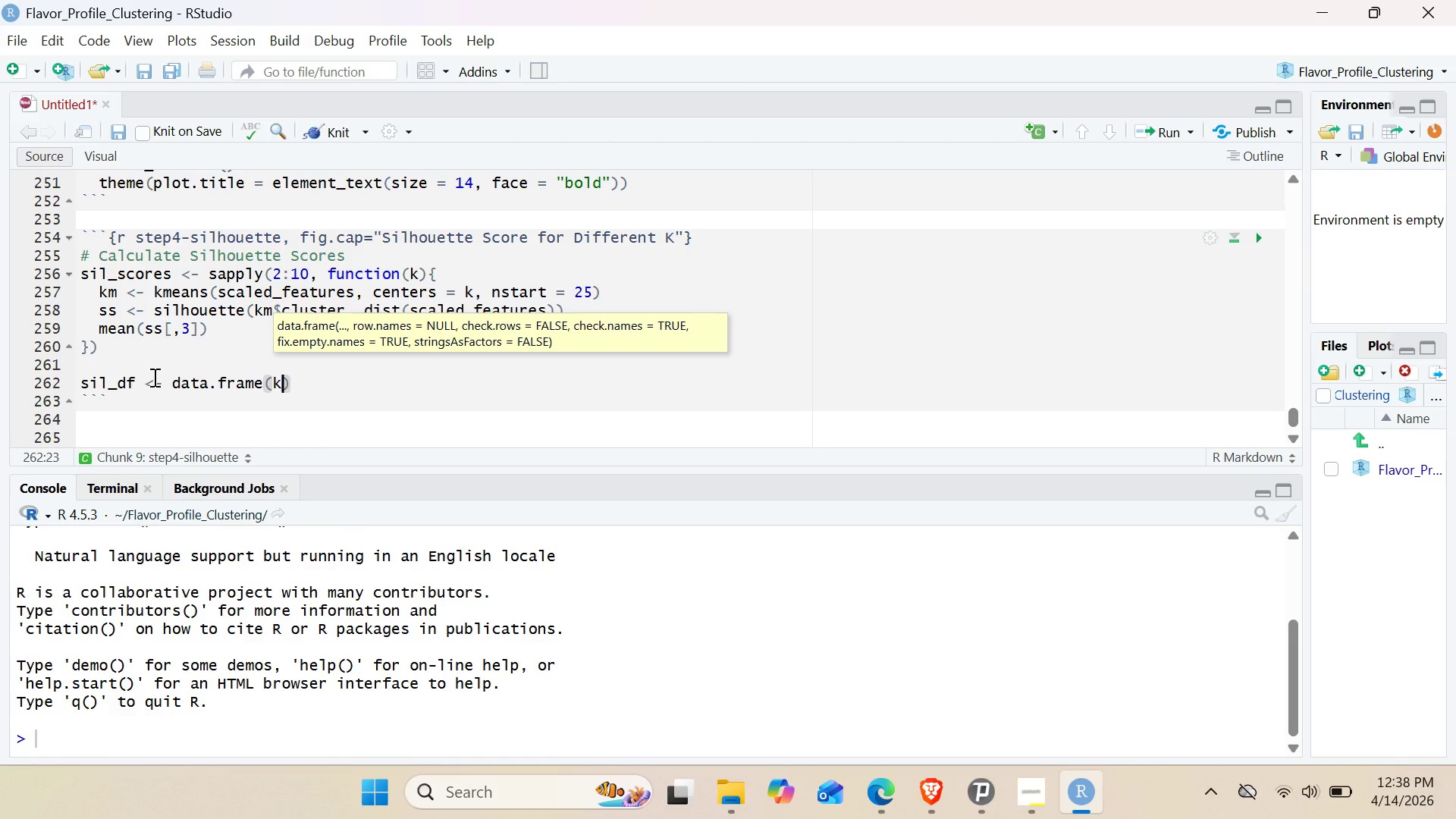 
type( = 2:10, sil)
 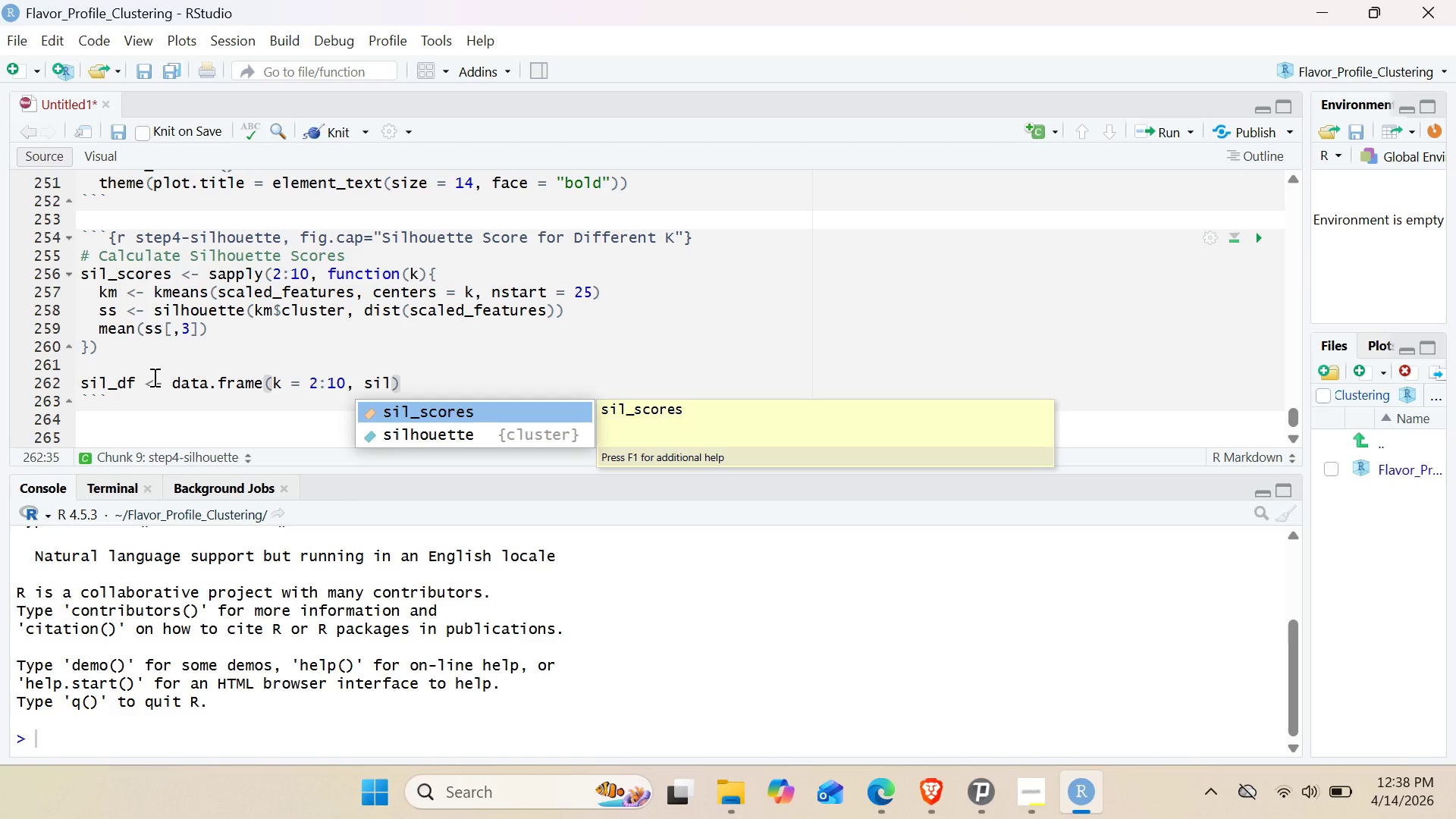 
key(ArrowDown)
 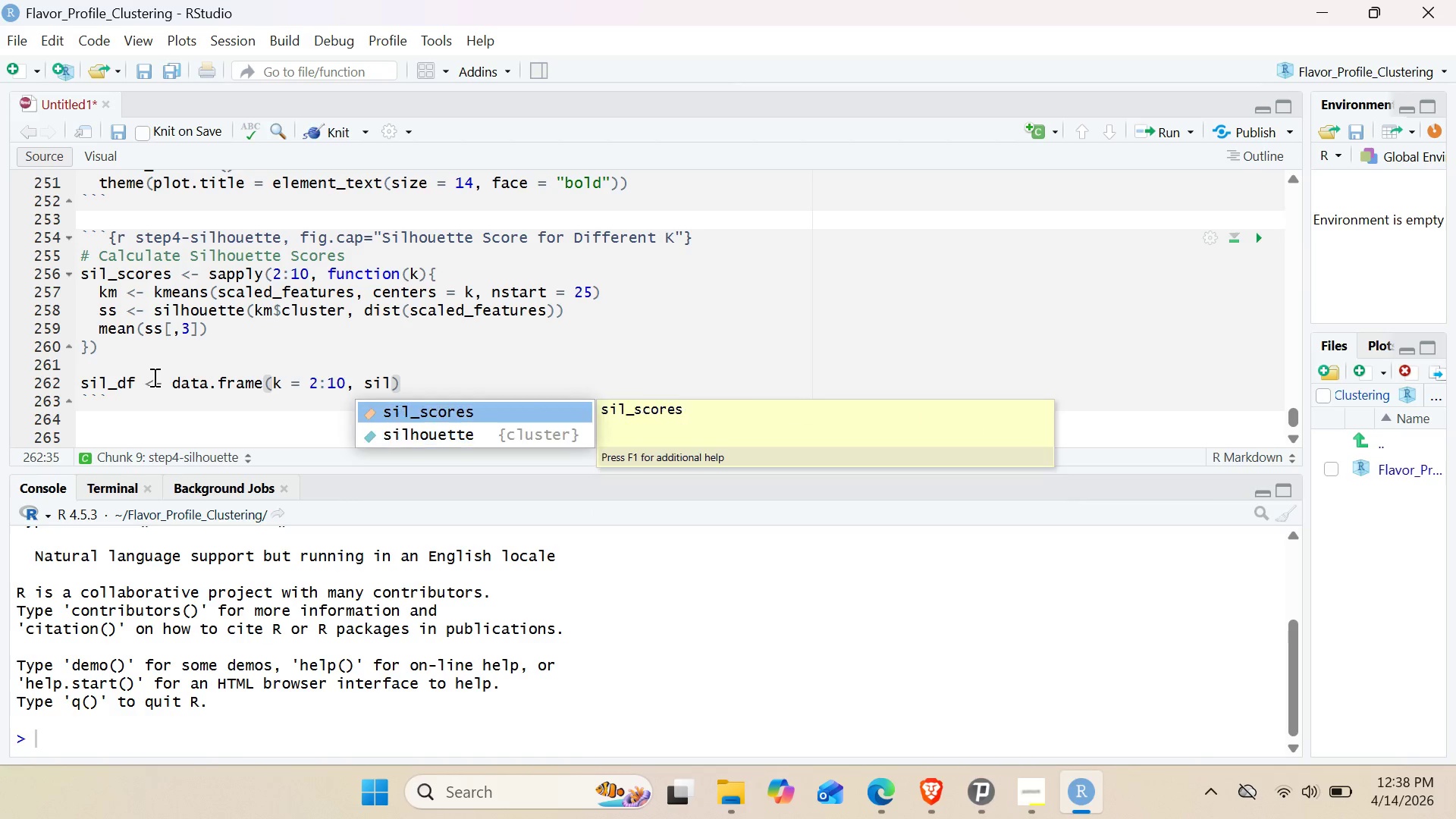 
key(ArrowDown)
 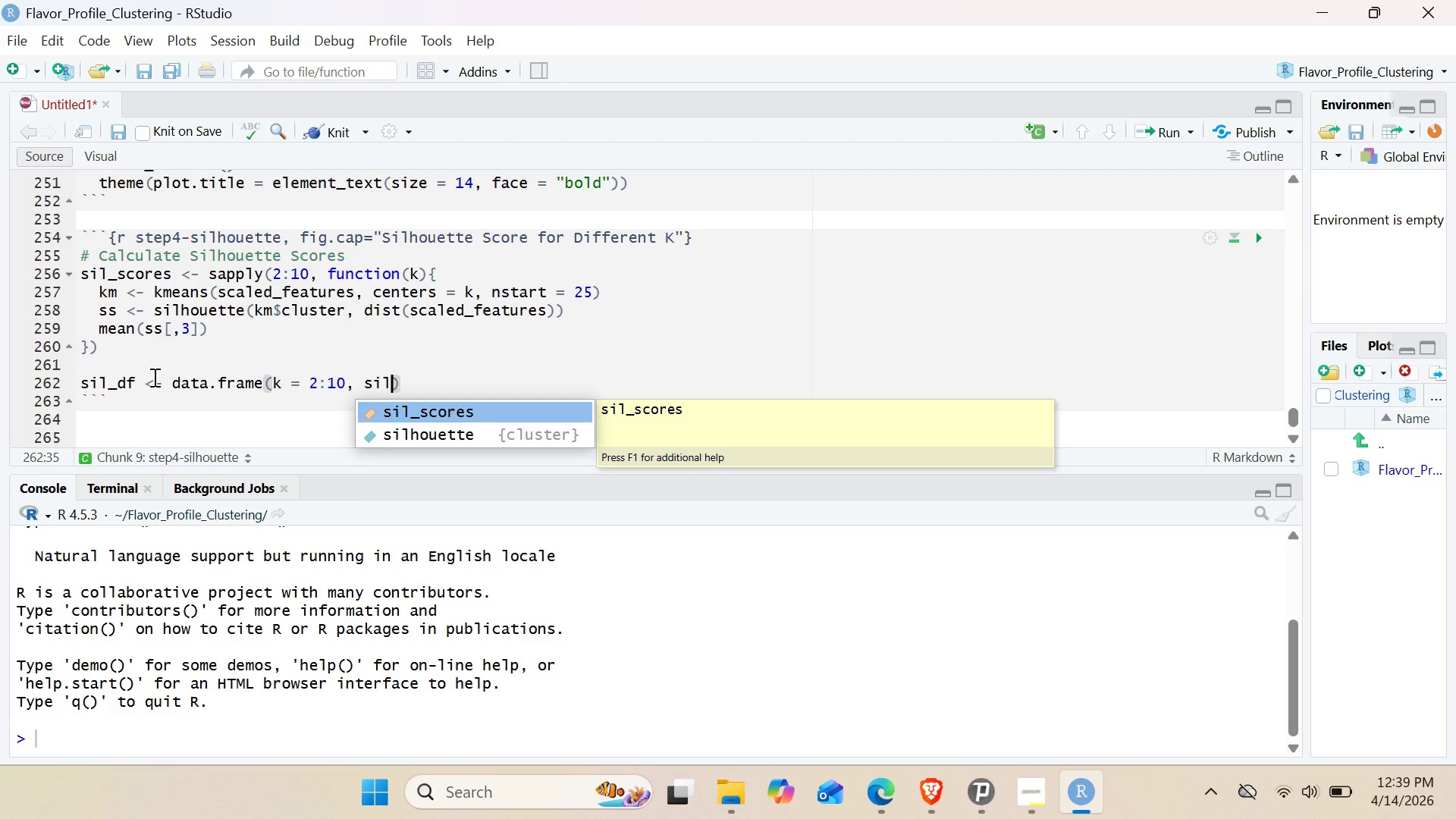 
wait(19.58)
 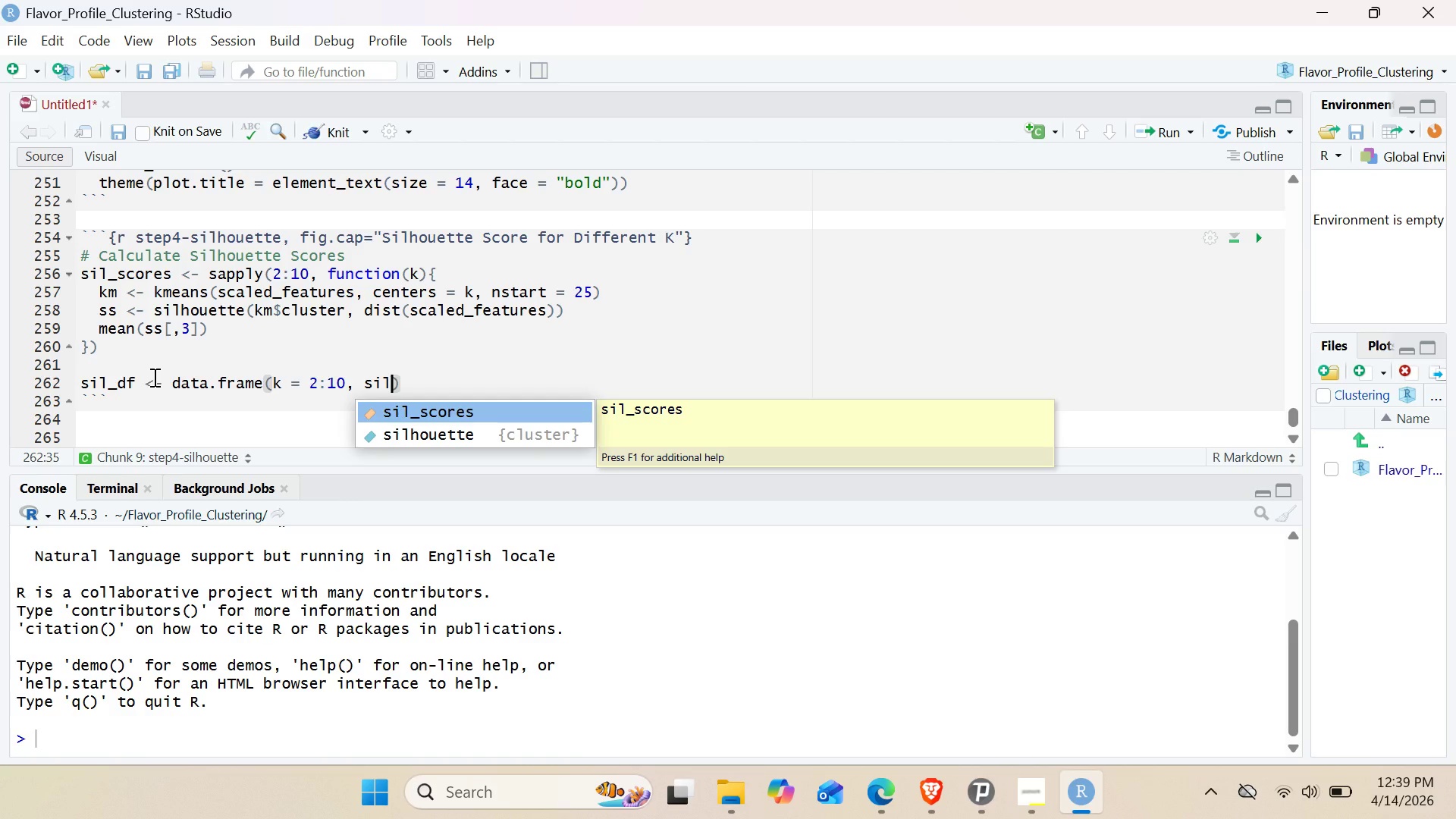 
type(hou)
 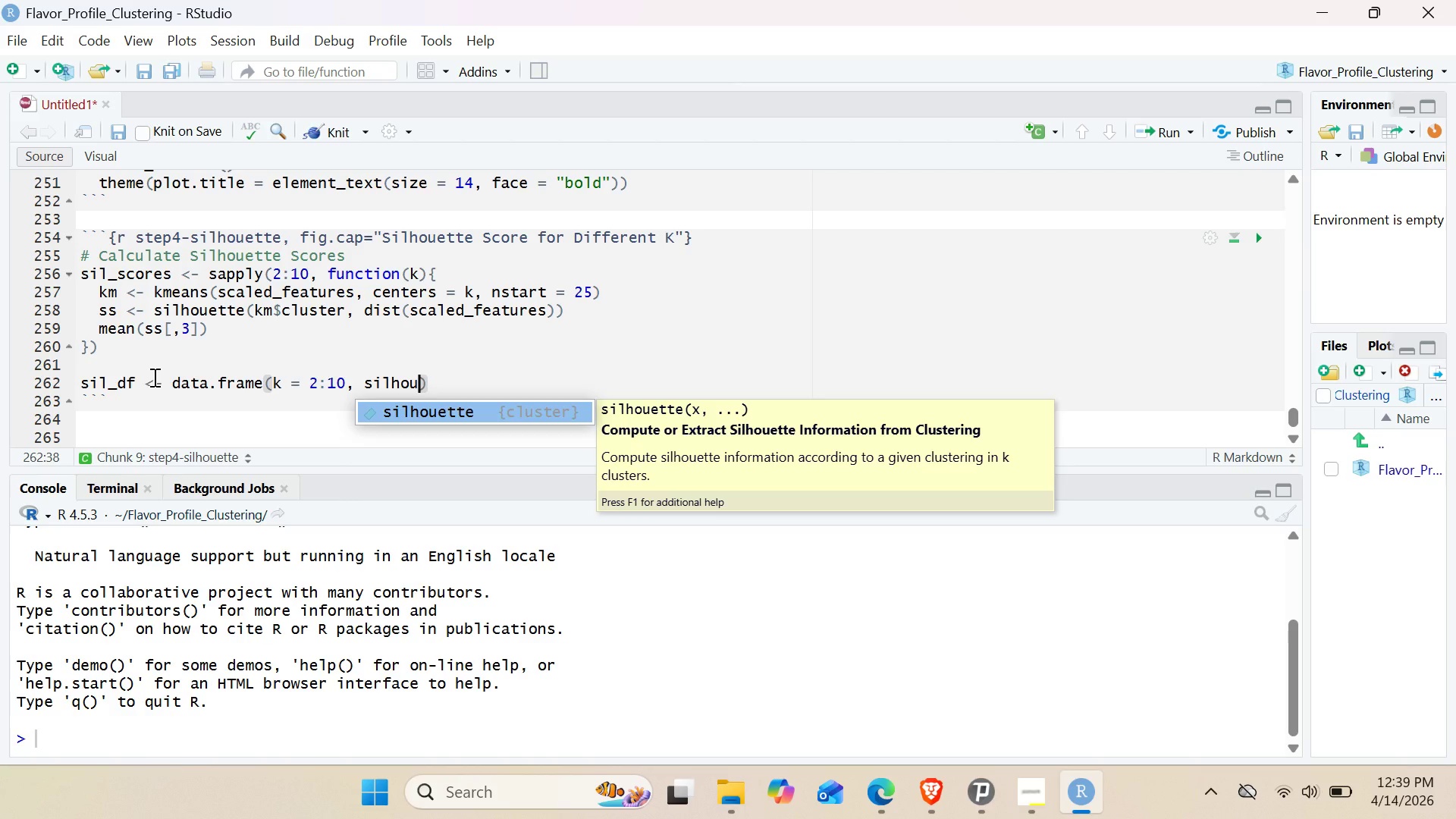 
key(Enter)
 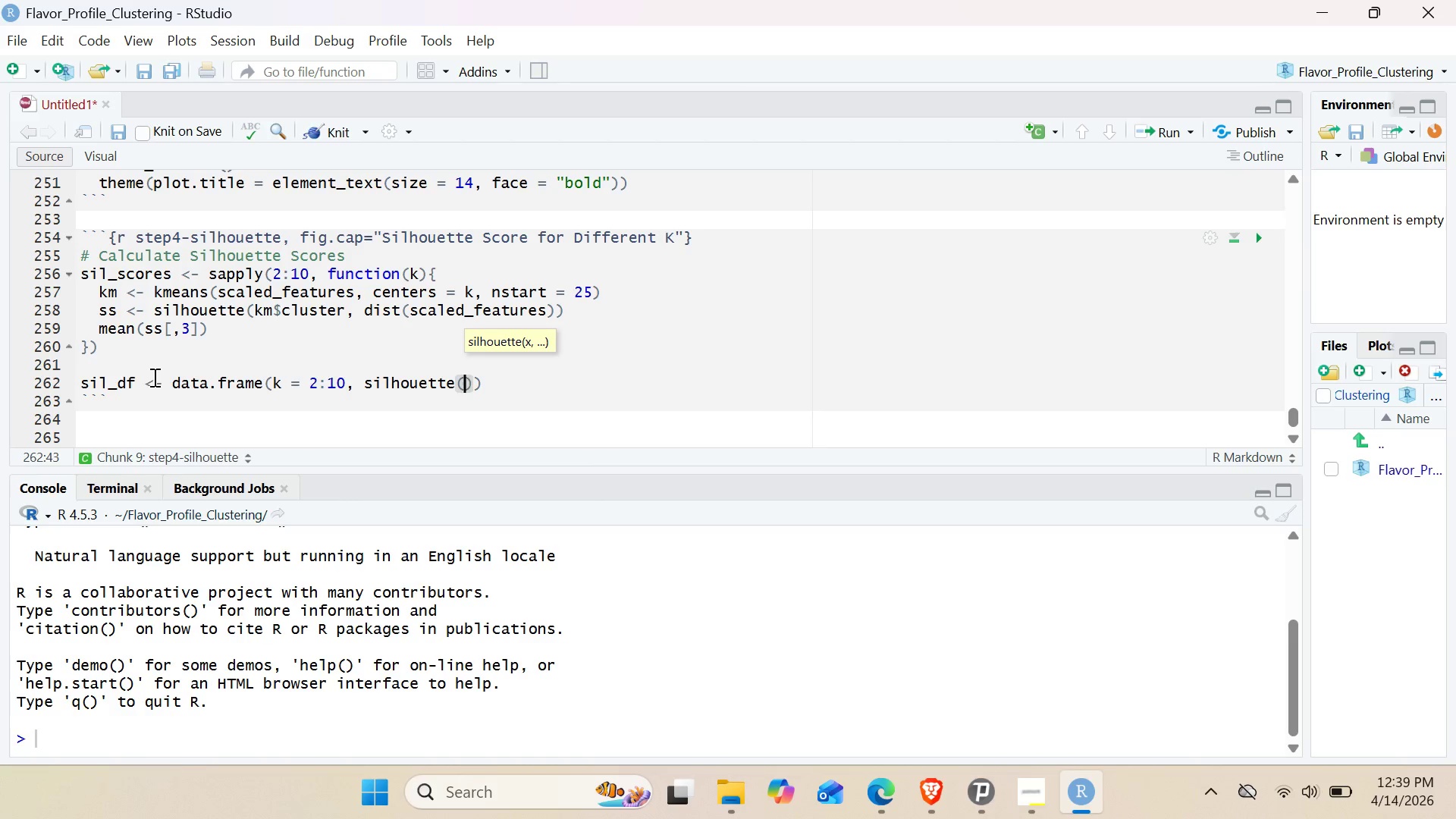 
key(ArrowUp)
 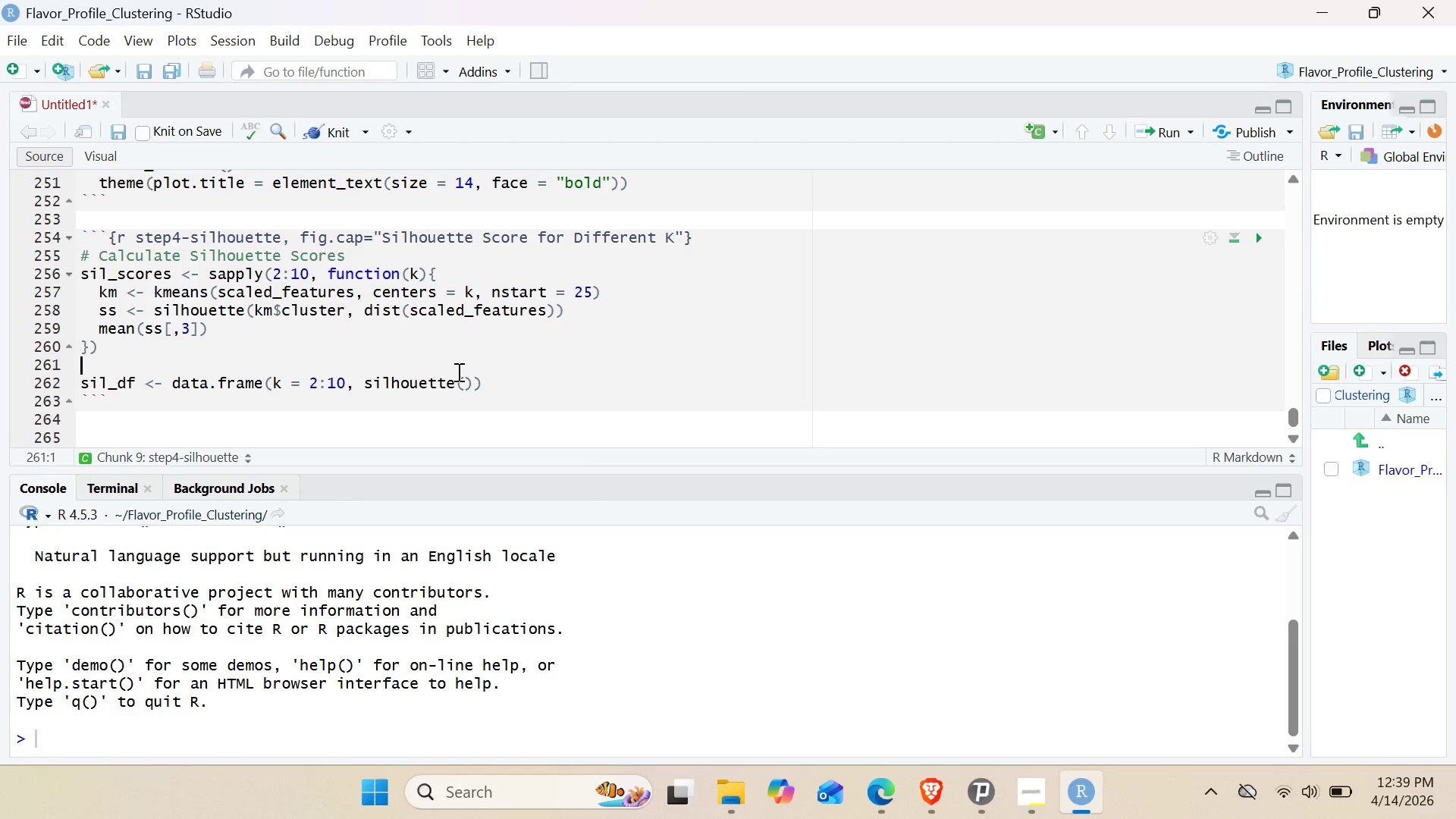 
left_click([468, 378])
 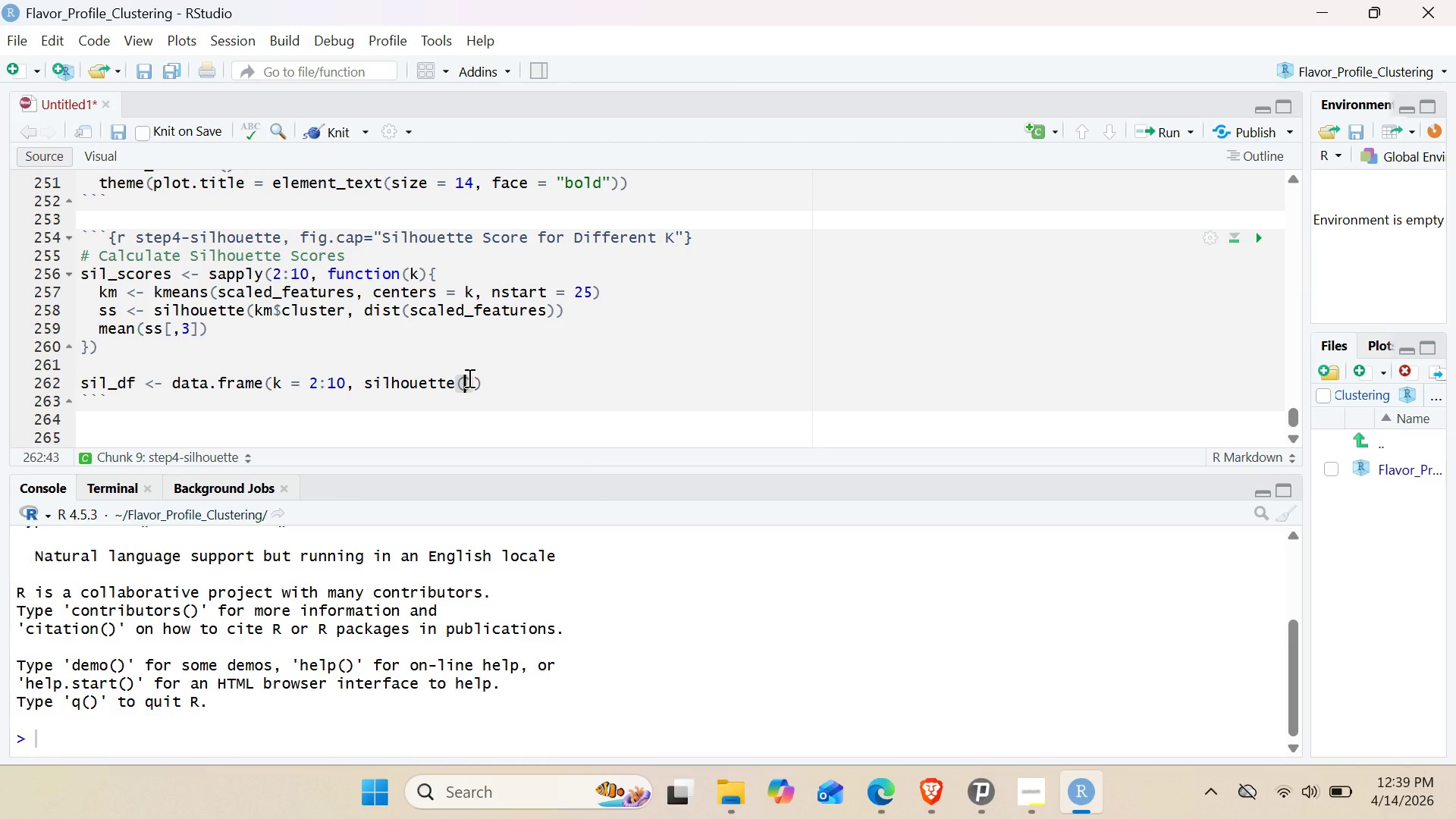 
key(ArrowRight)
 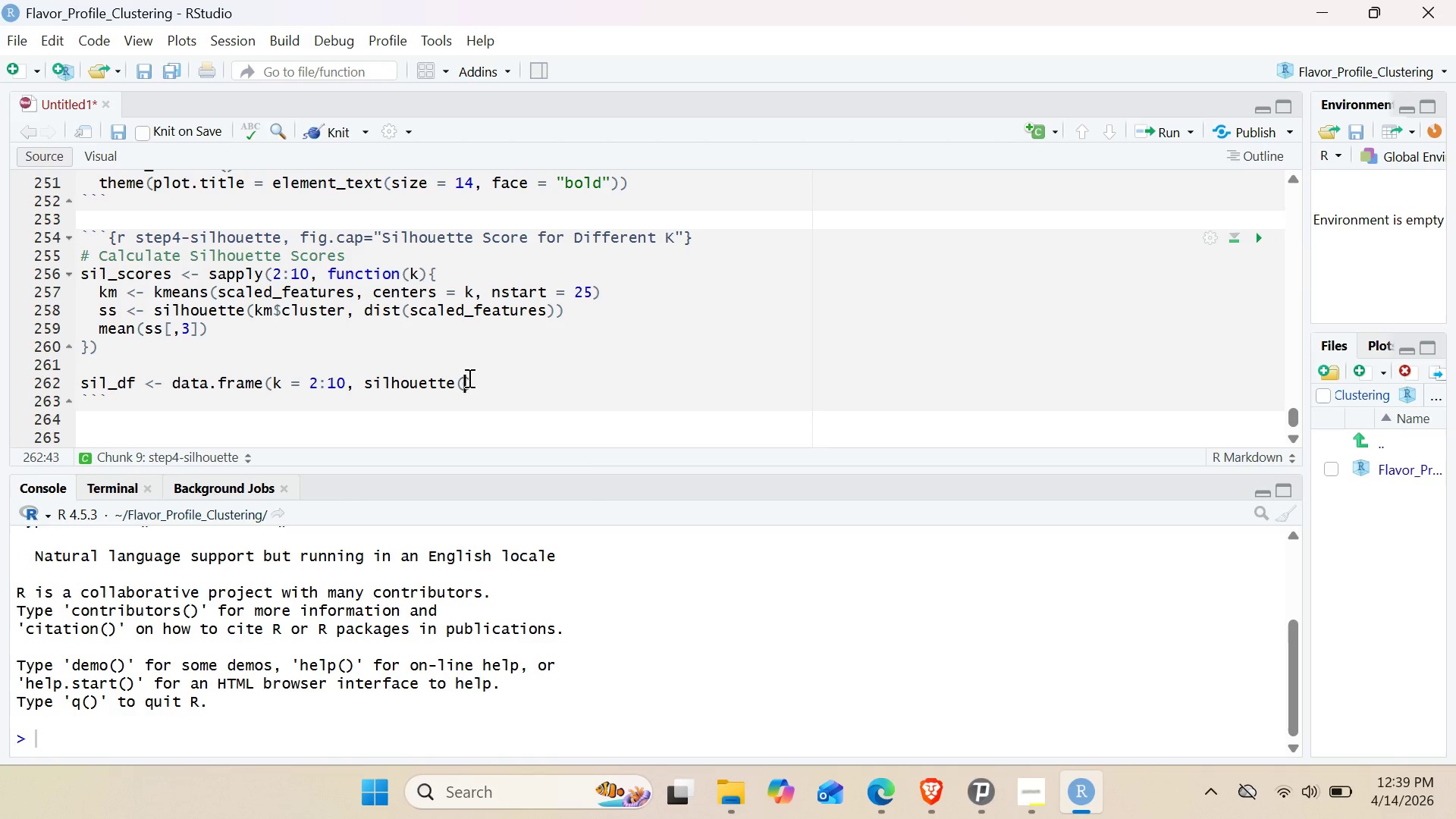 
key(Backspace)
key(Backspace)
type(_SCORE + Sil)
 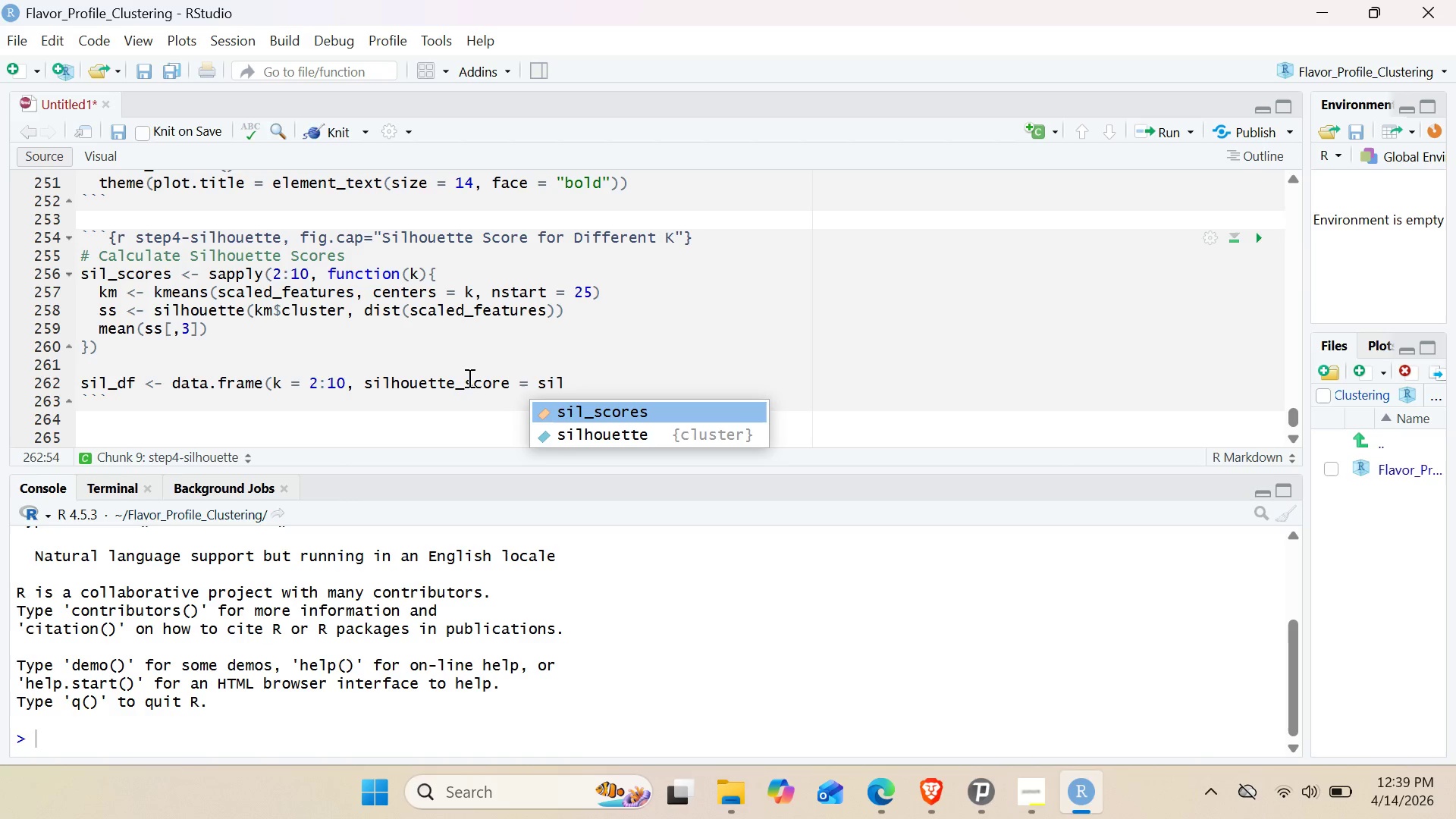 
key(Enter)
 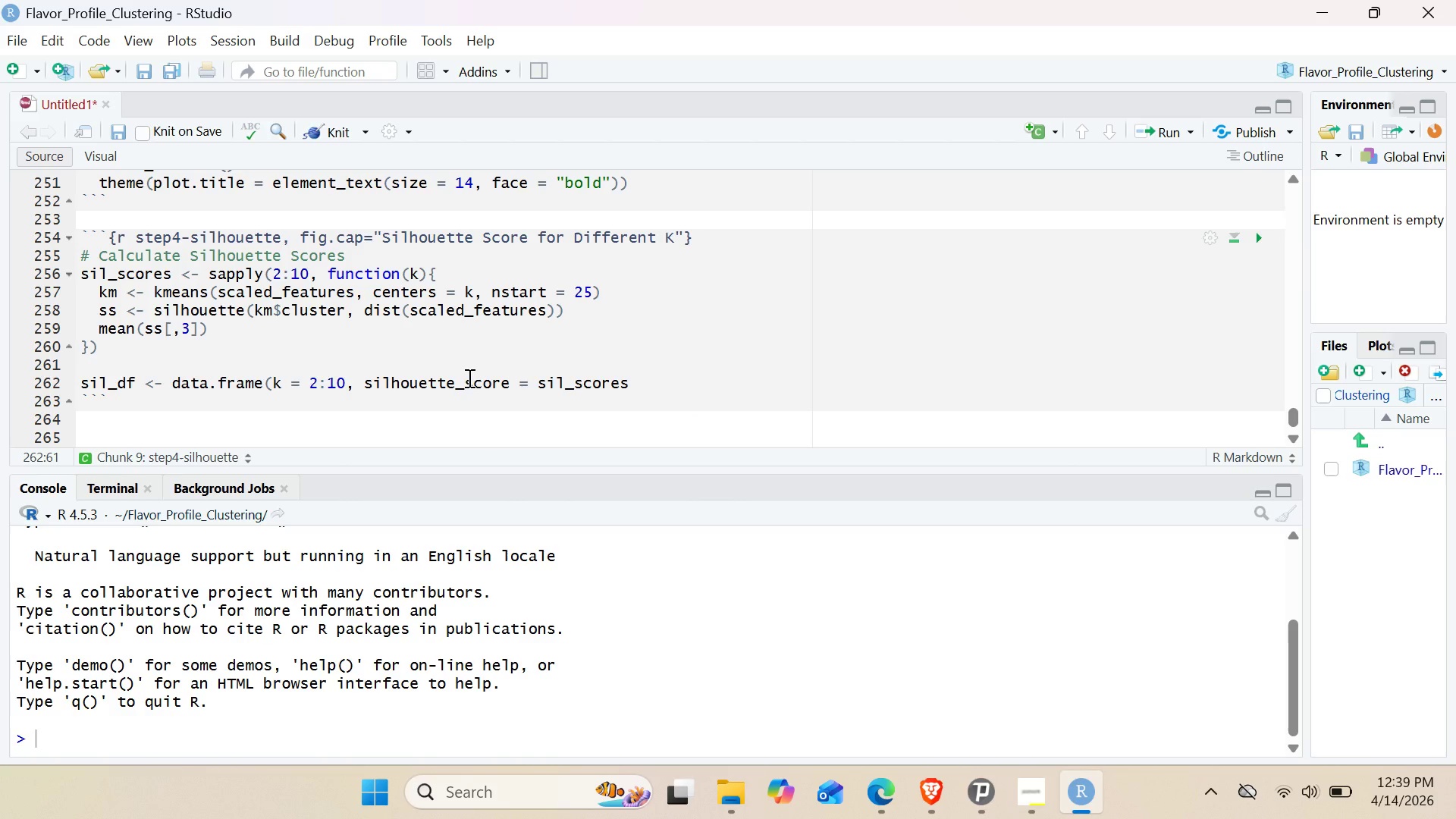 
key(Shift+0)
 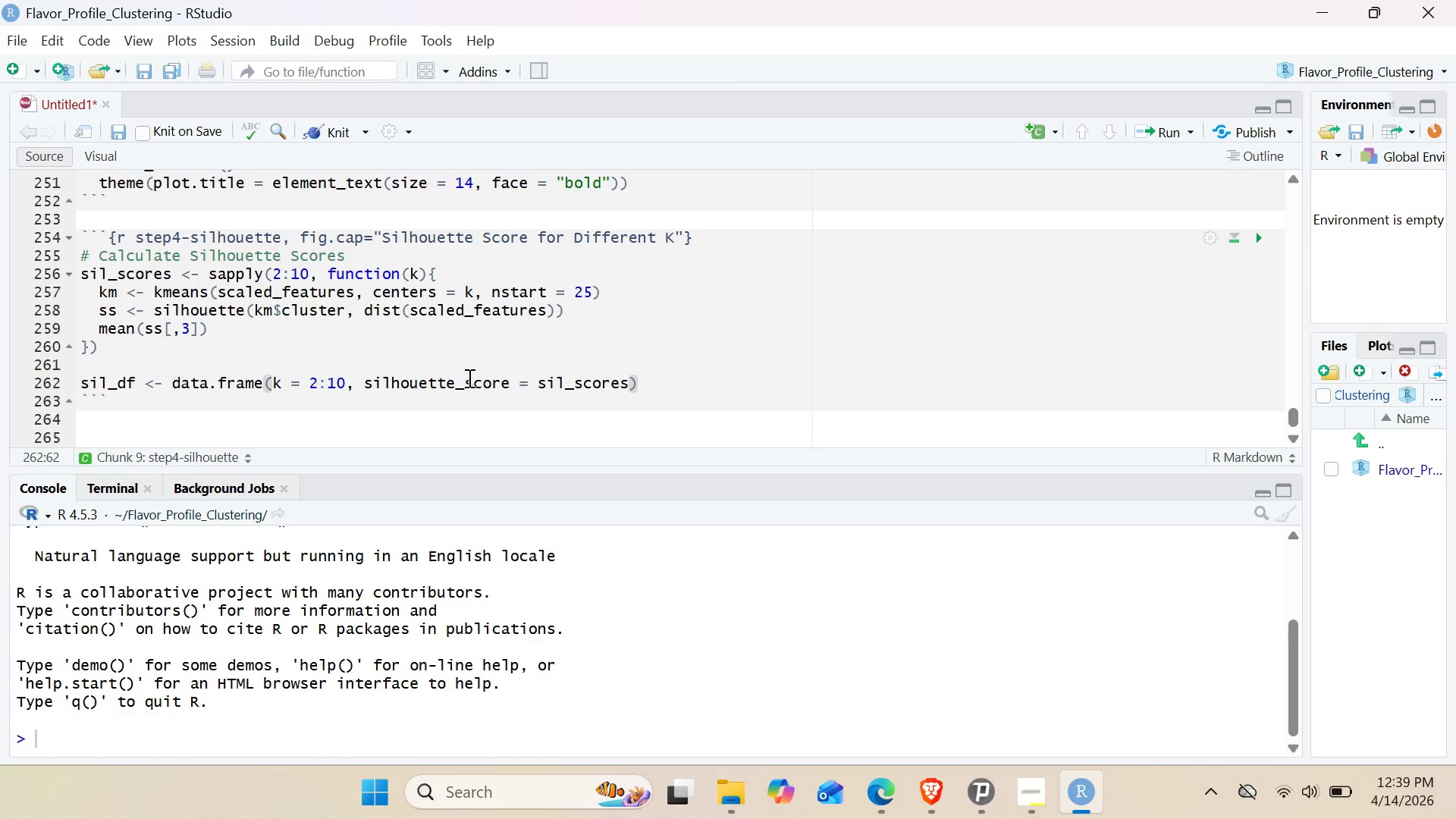 
wait(5.17)
 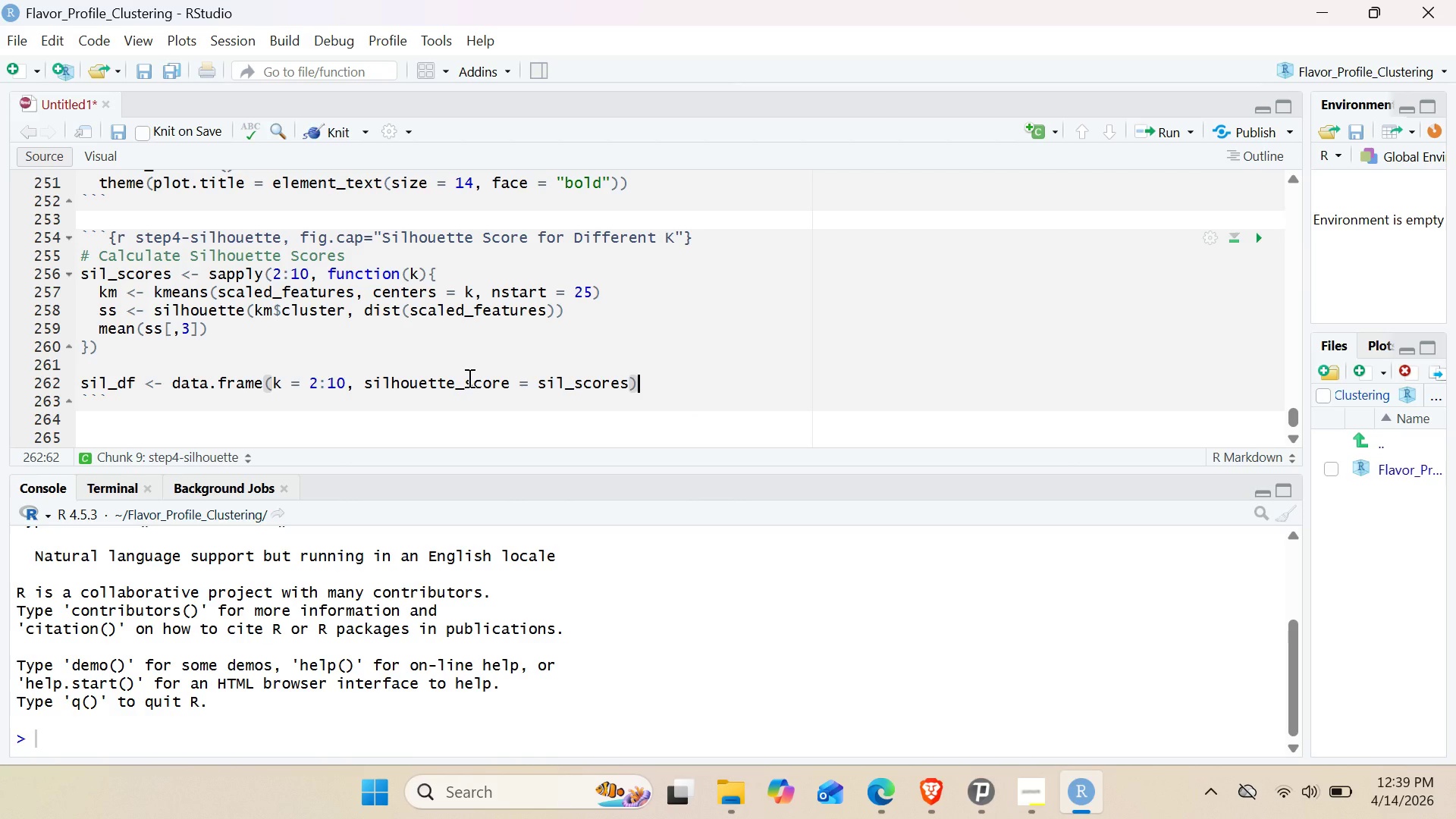 
key(Enter)
 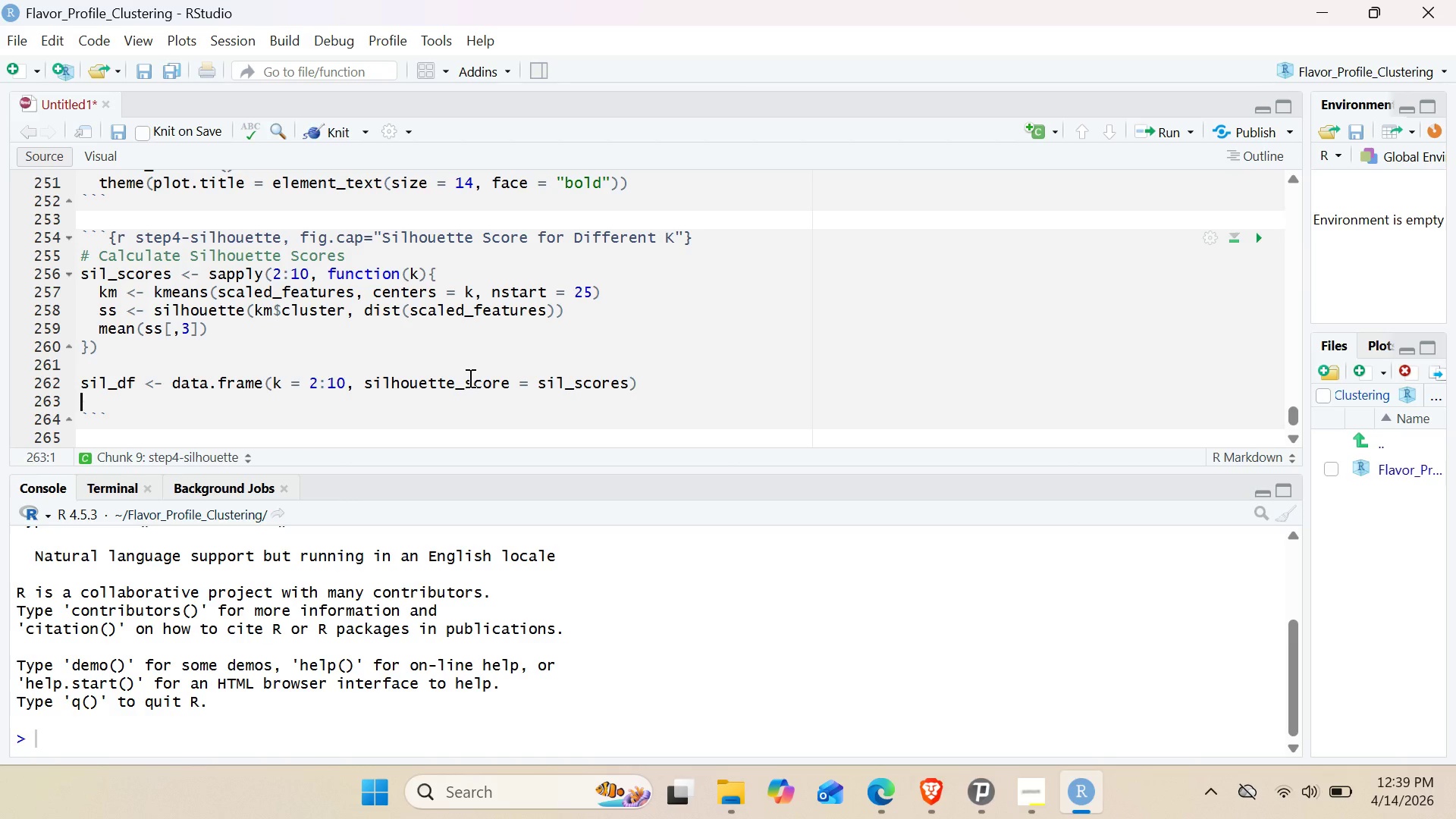 
key(Enter)
 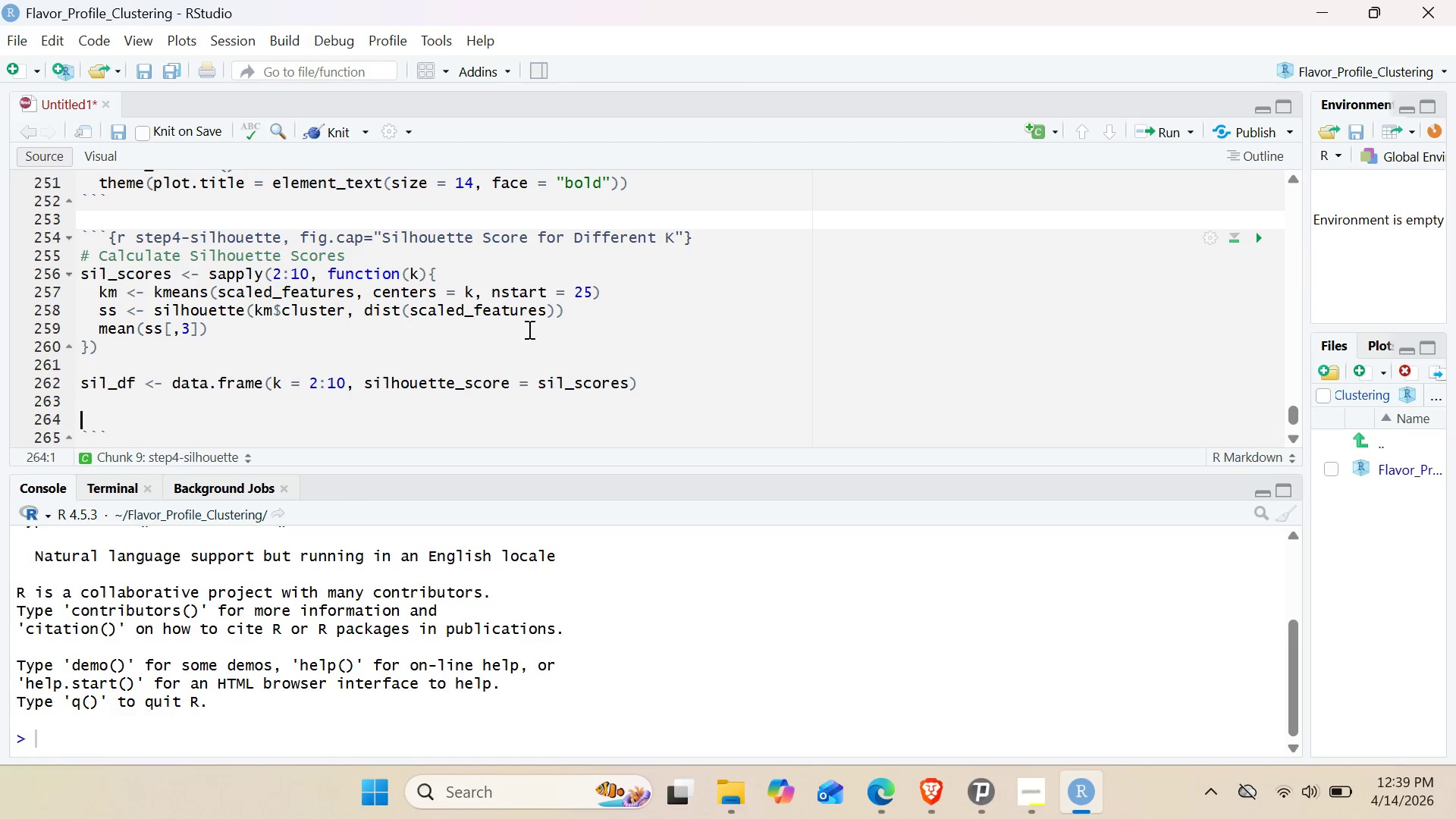 
scroll: coordinate [378, 337], scroll_direction: up, amount: 3.0
 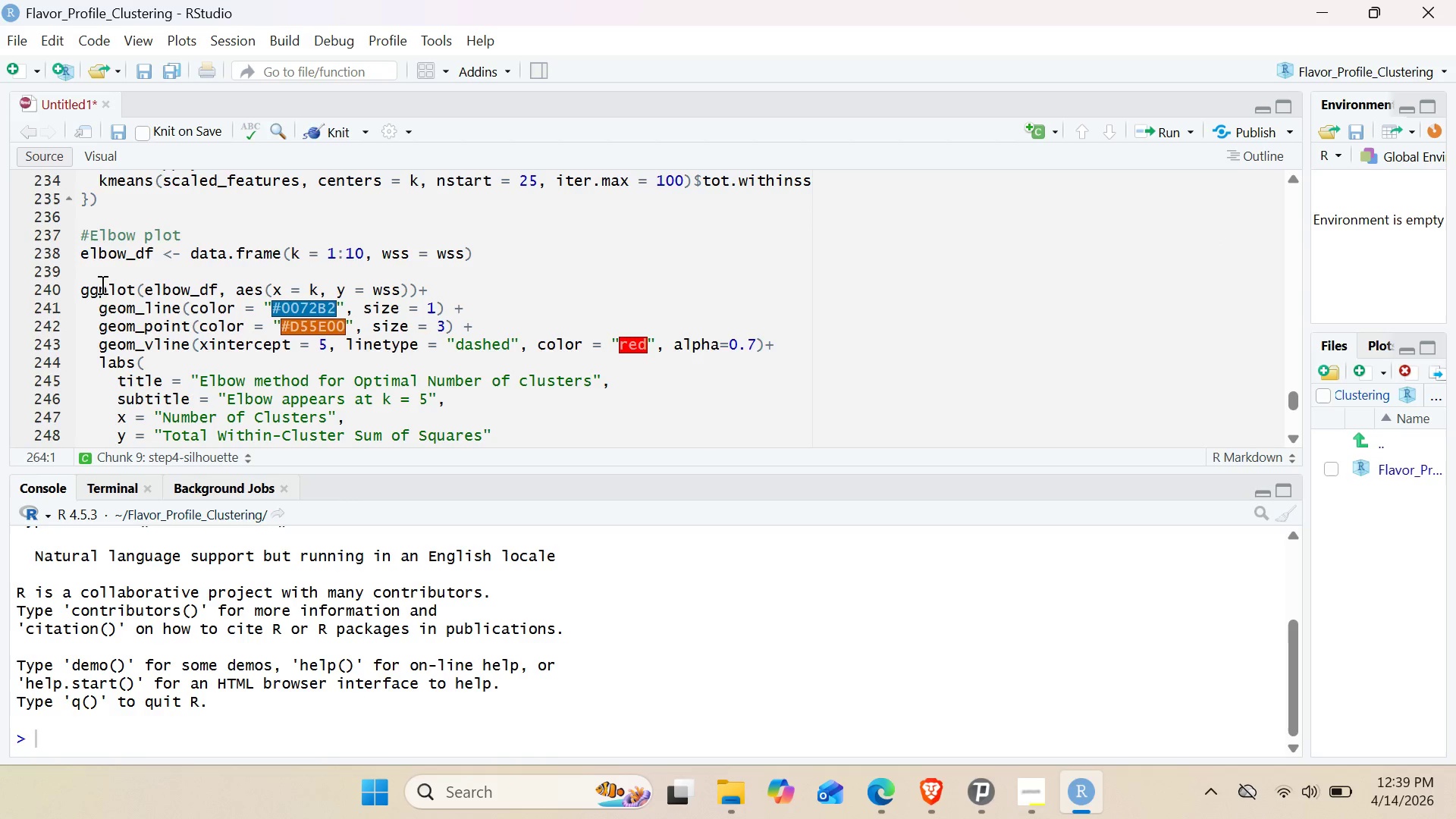 
left_click_drag(start_coordinate=[86, 275], to_coordinate=[174, 354])
 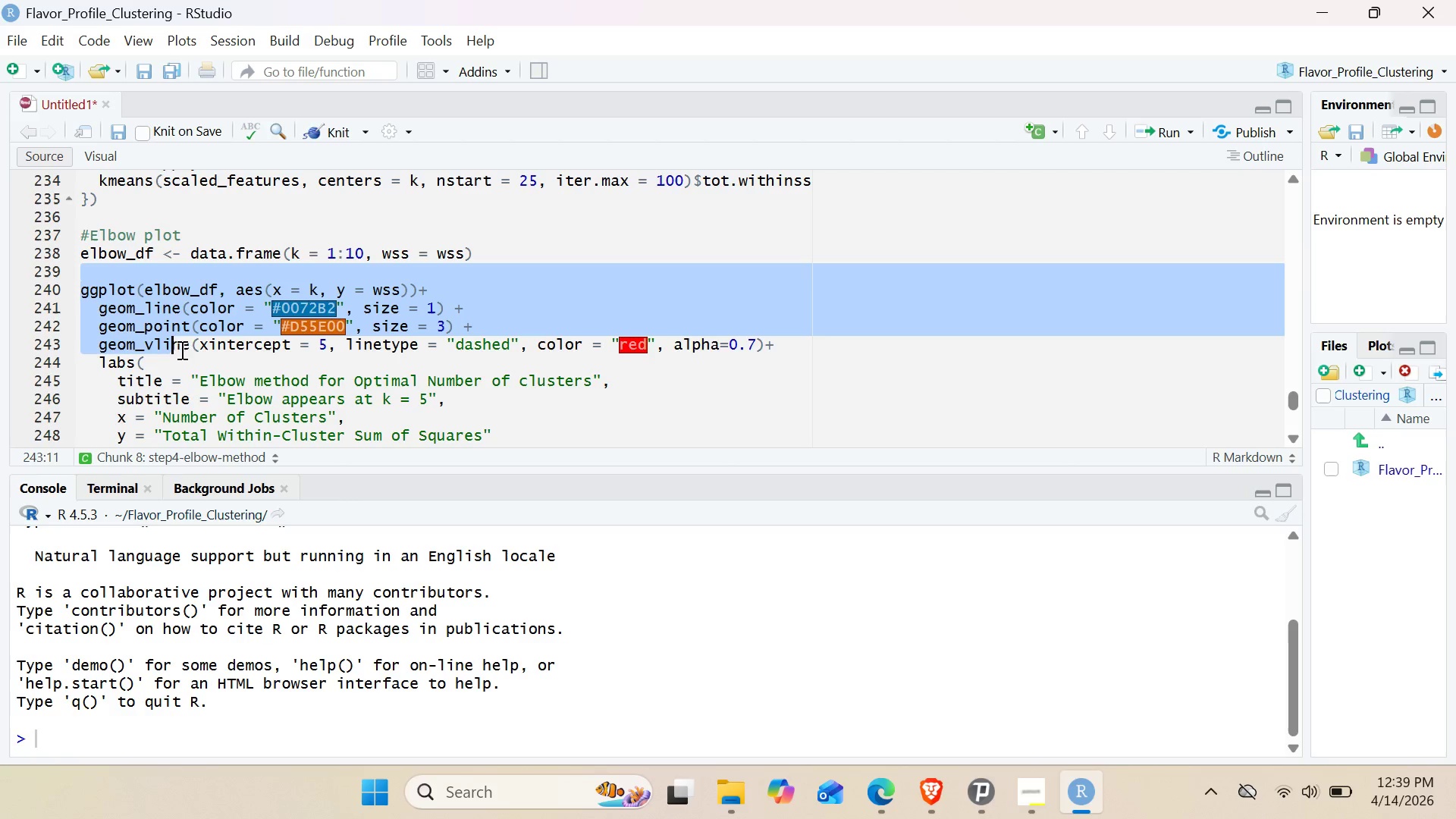 
scroll: coordinate [176, 381], scroll_direction: down, amount: 1.0
 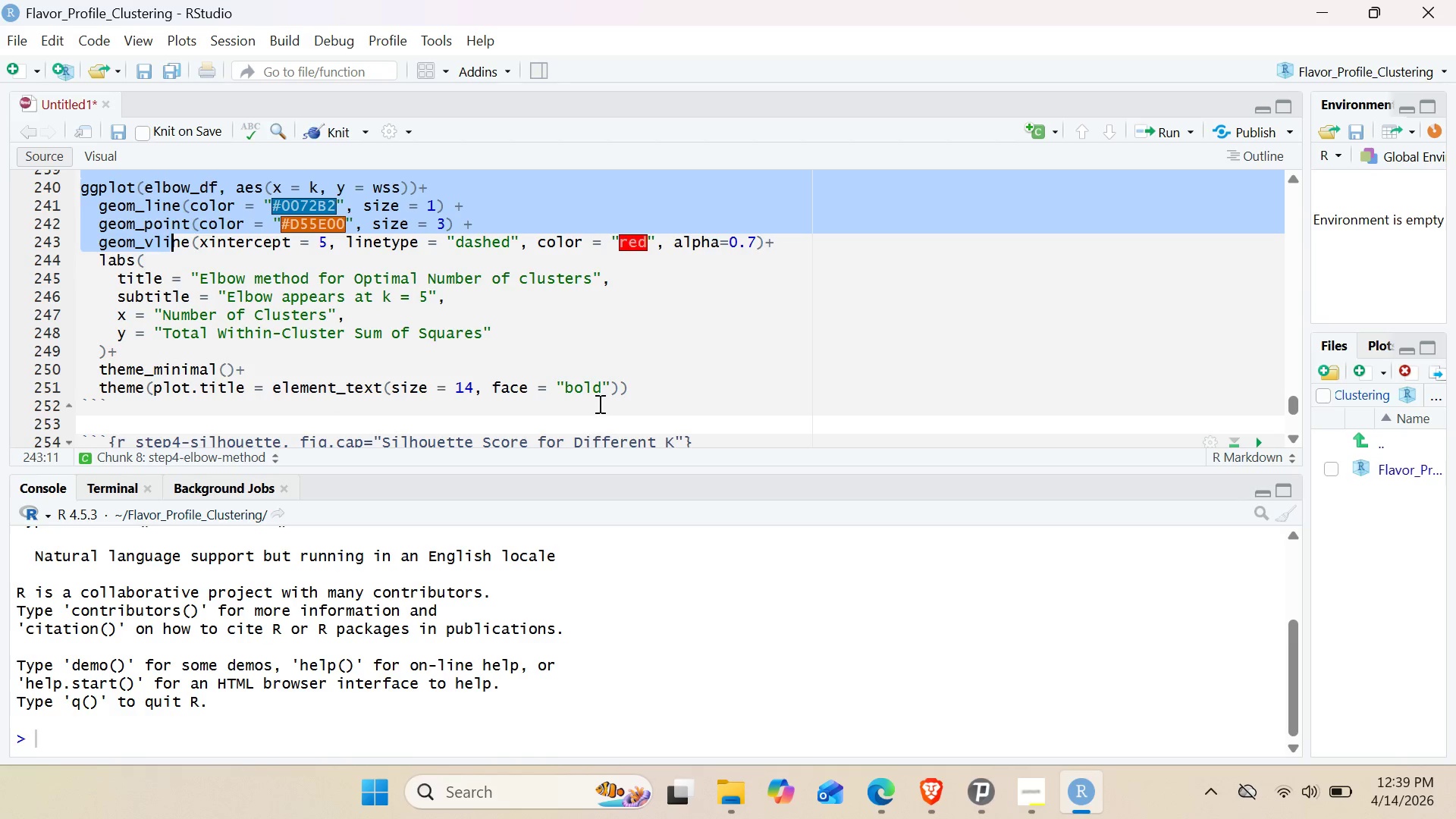 
wait(6.47)
 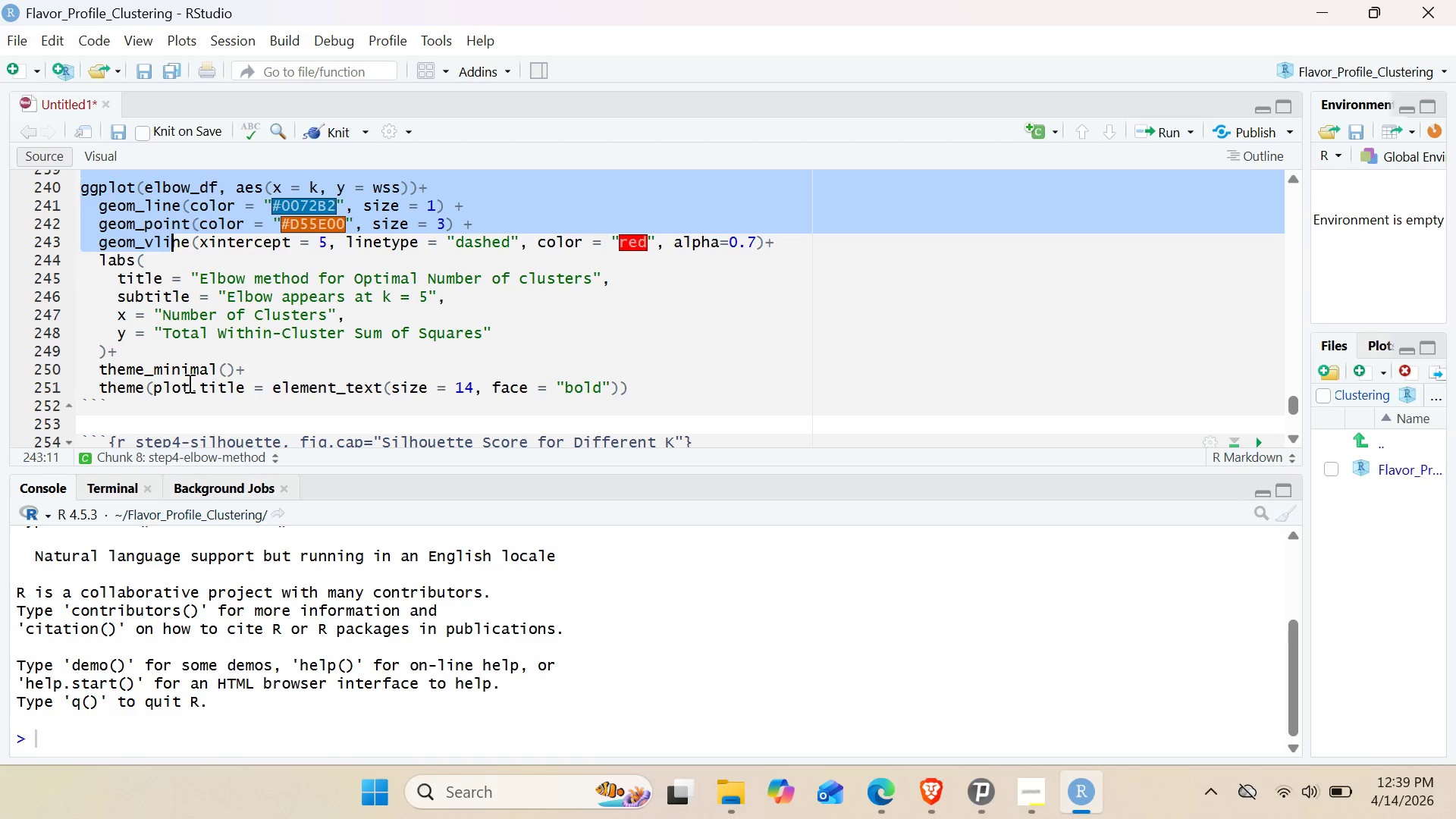 
hold_key(key=ShiftLeft, duration=0.69)
left_click([629, 384])
 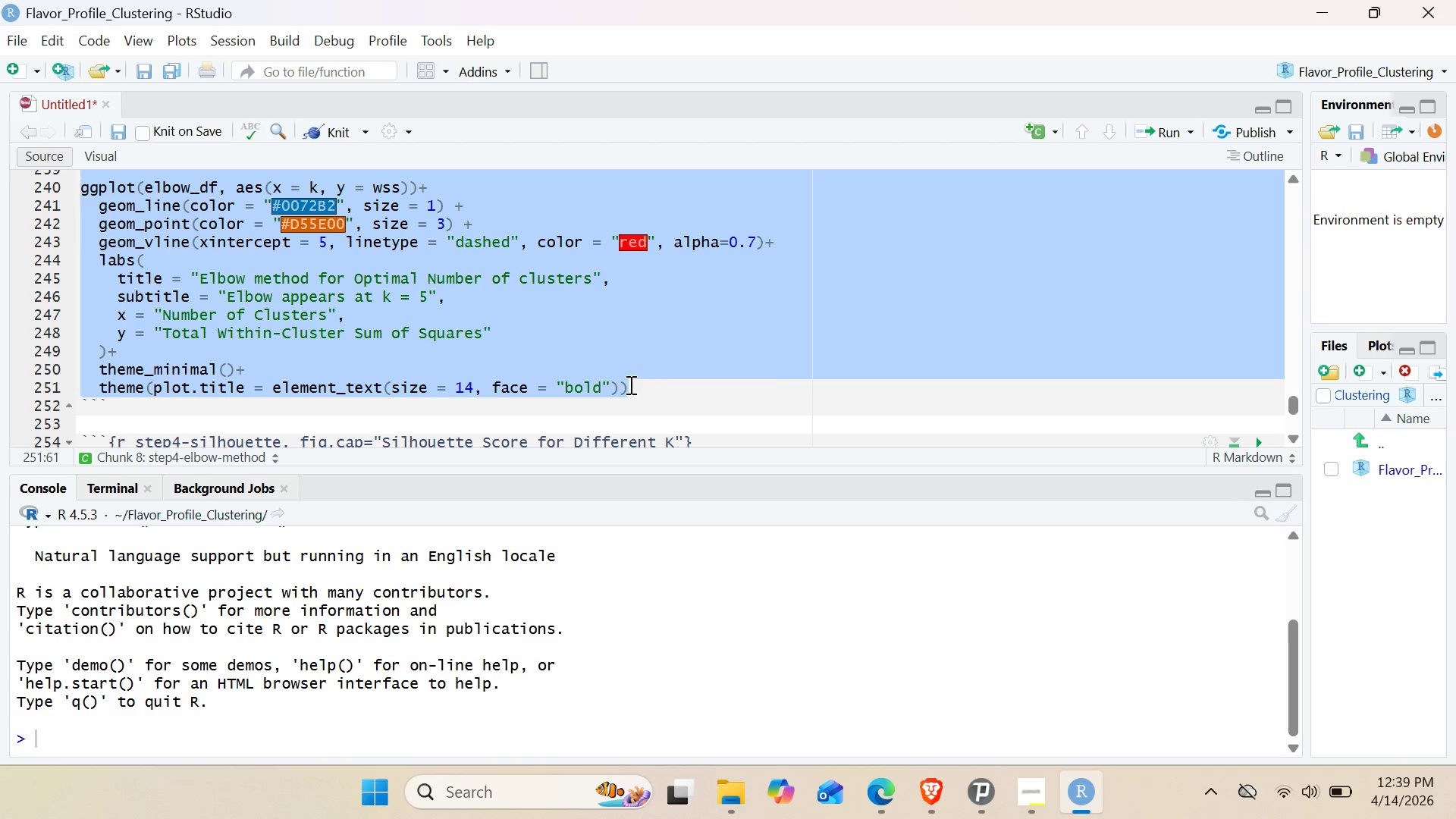 
key(Control+C)
 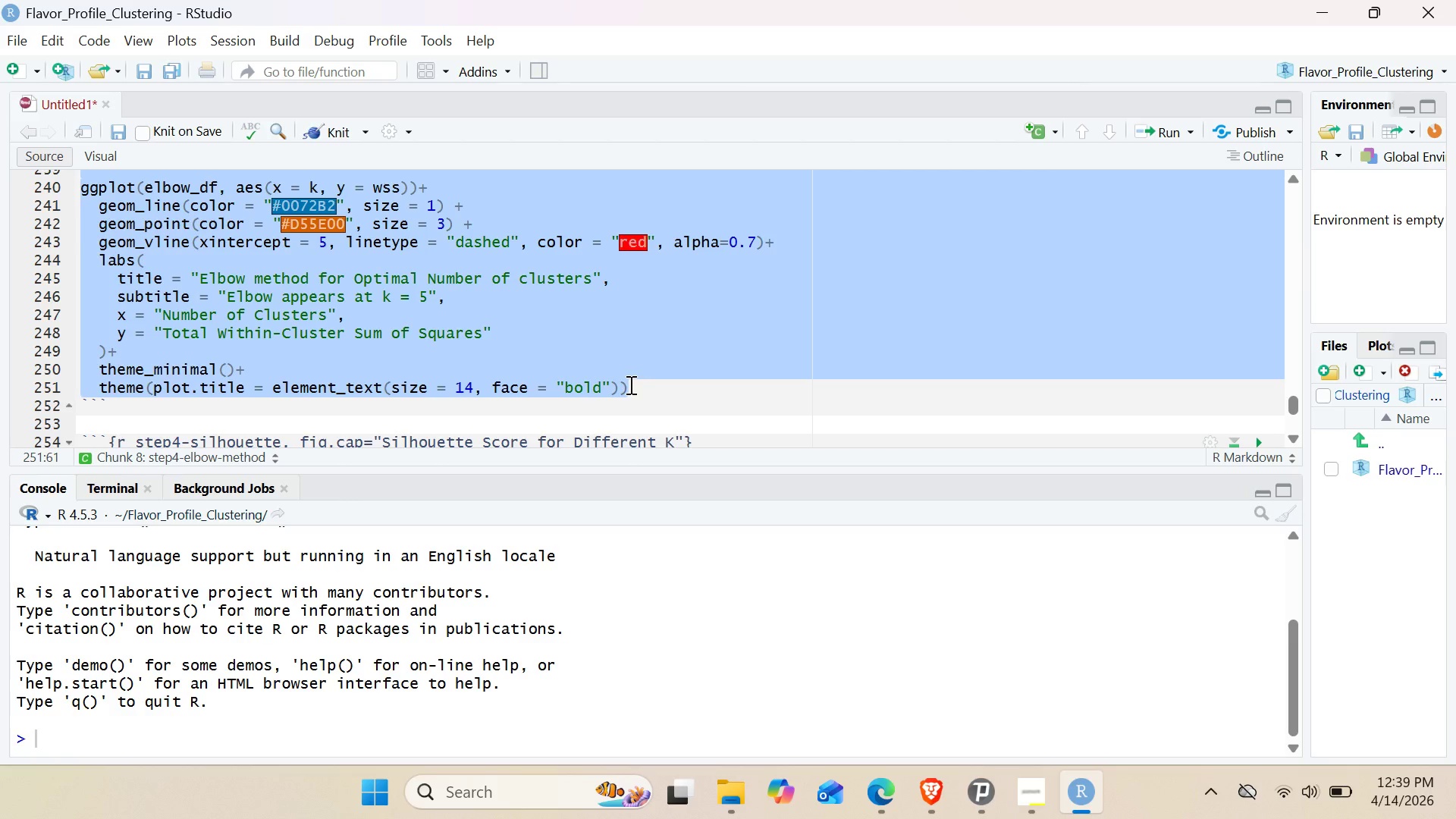 
scroll: coordinate [629, 384], scroll_direction: down, amount: 2.0
 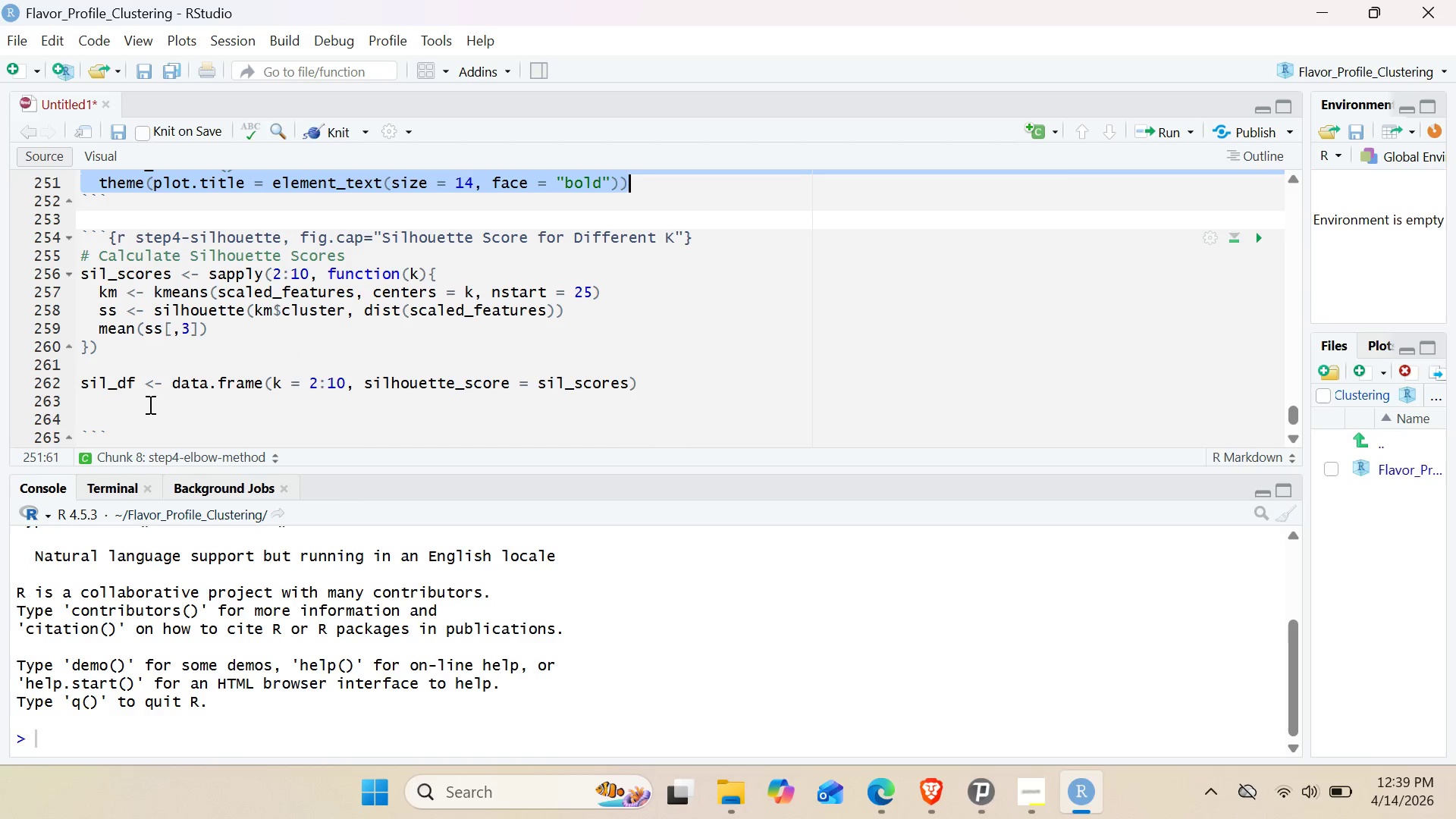 
left_click([146, 412])
 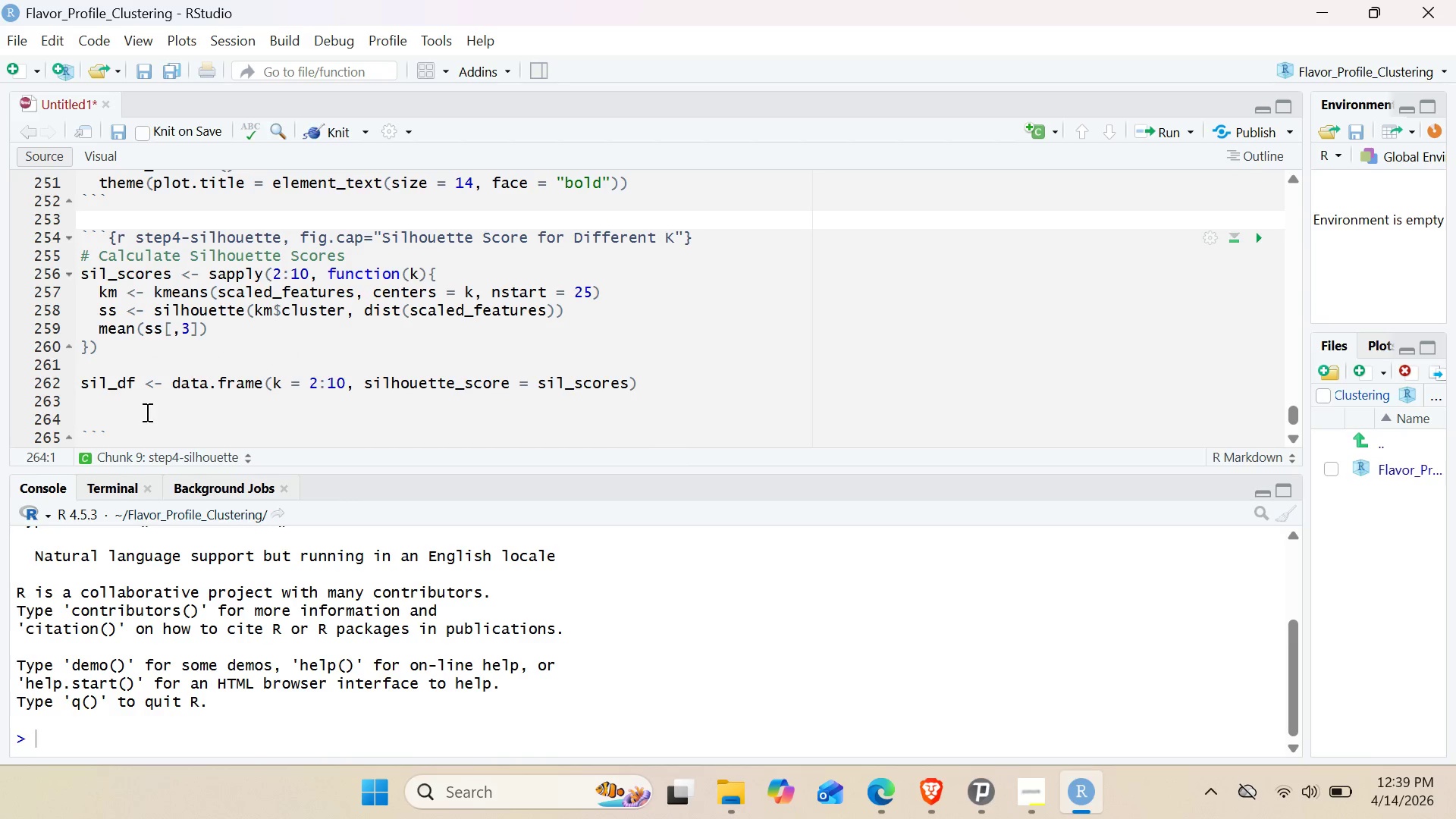 
wait(6.26)
 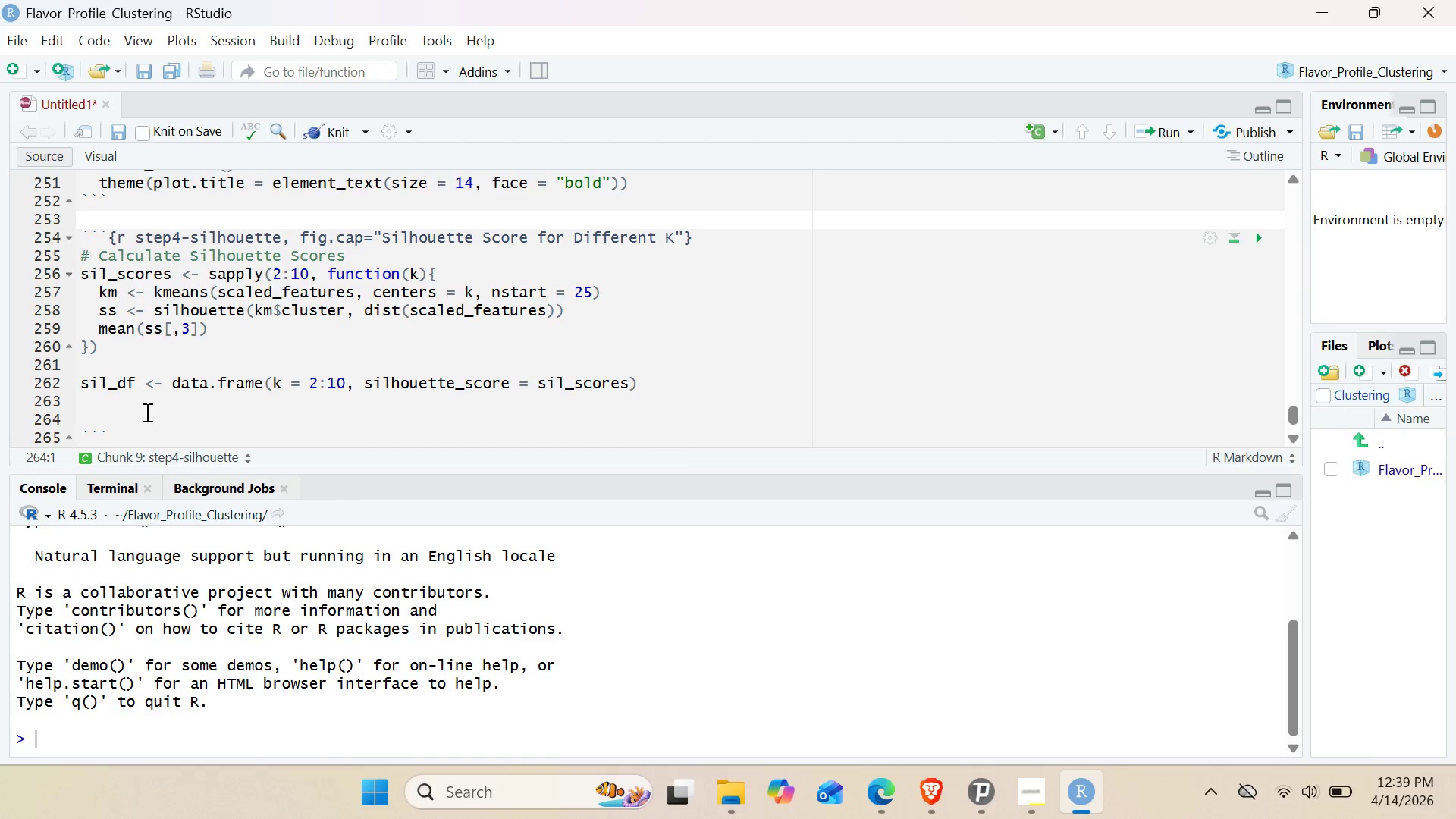 
key(Control+V)
 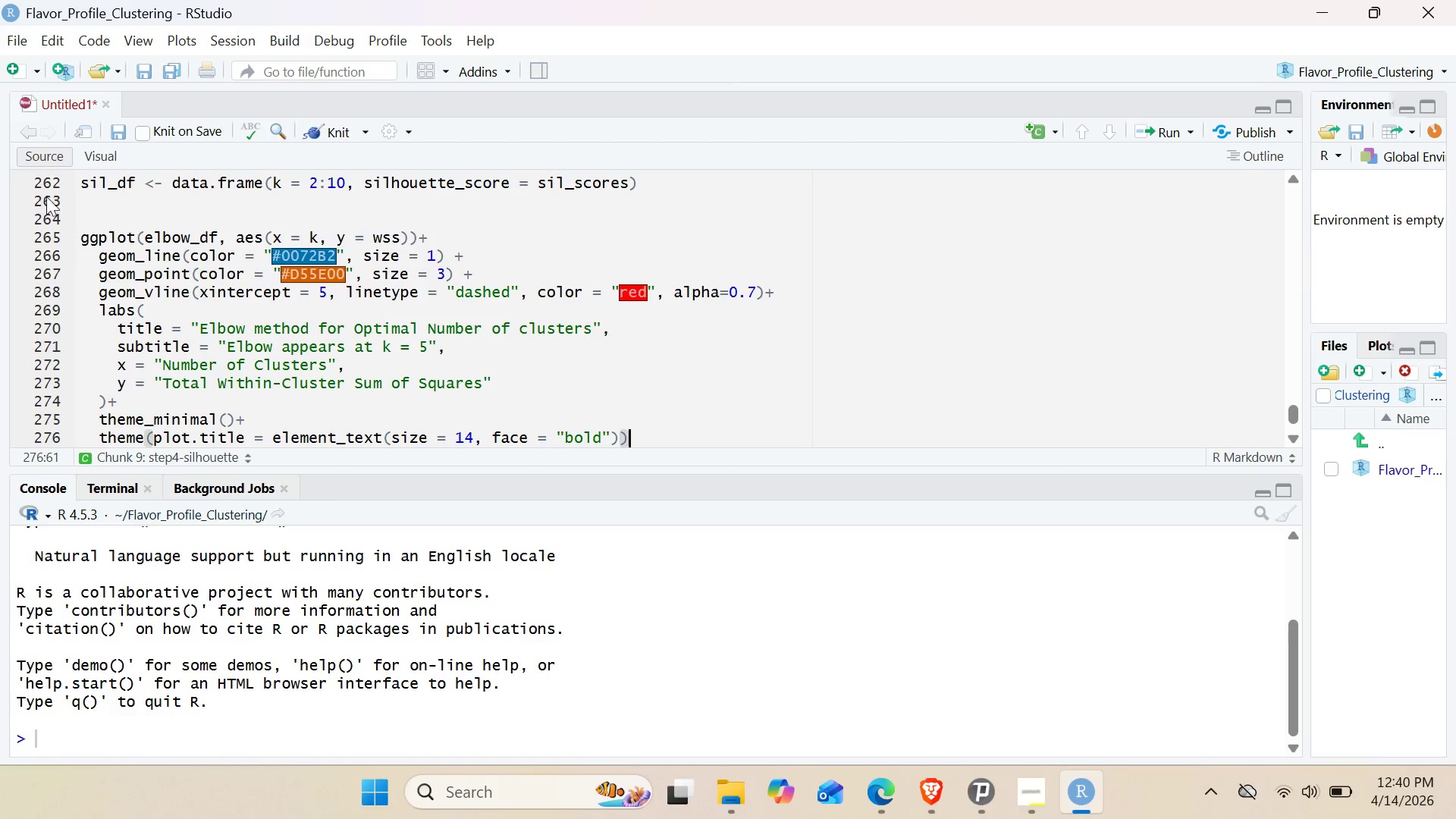 
scroll: coordinate [190, 274], scroll_direction: up, amount: 1.0
 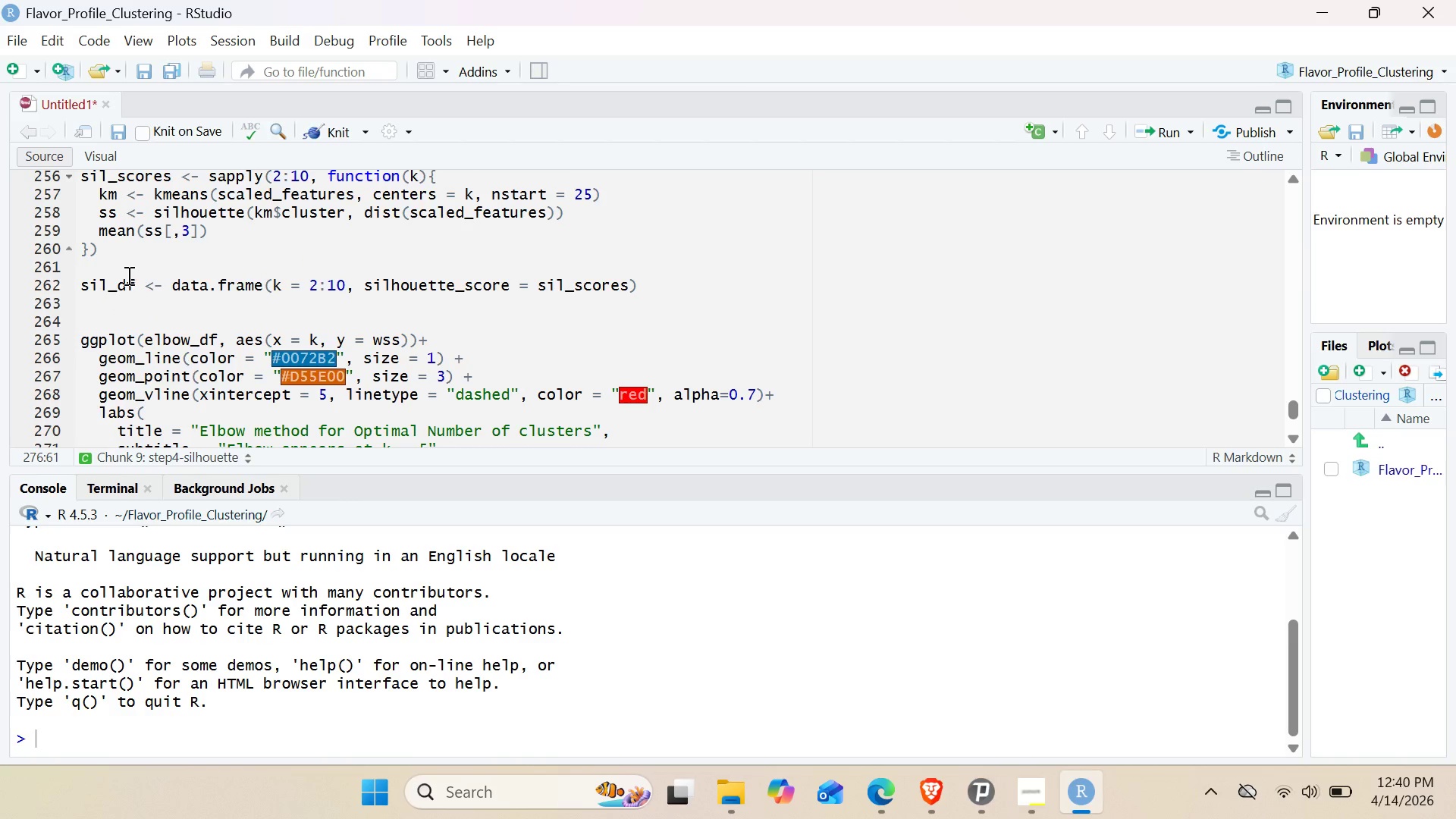 
double_click([124, 277])
 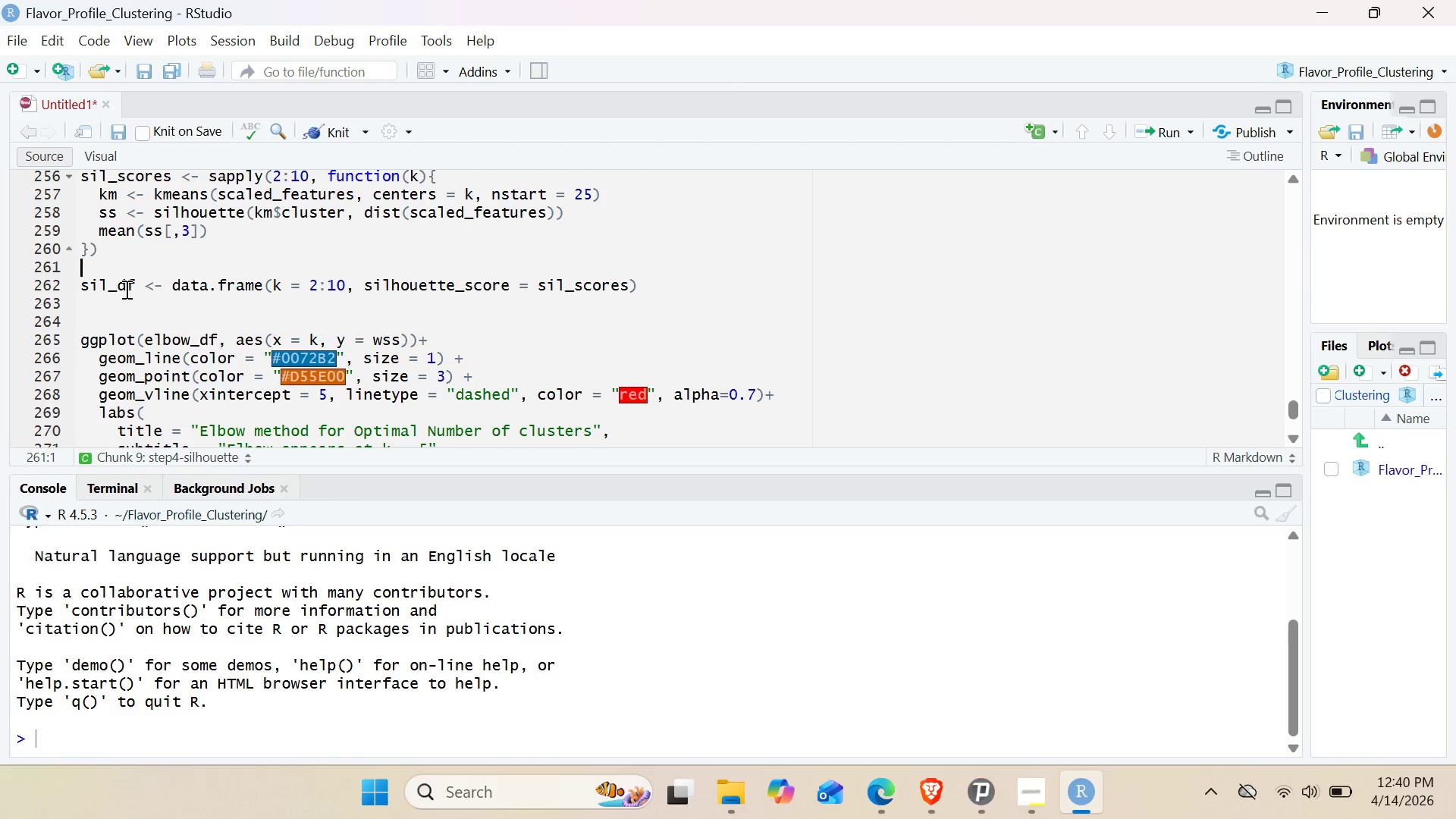 
double_click([125, 290])
 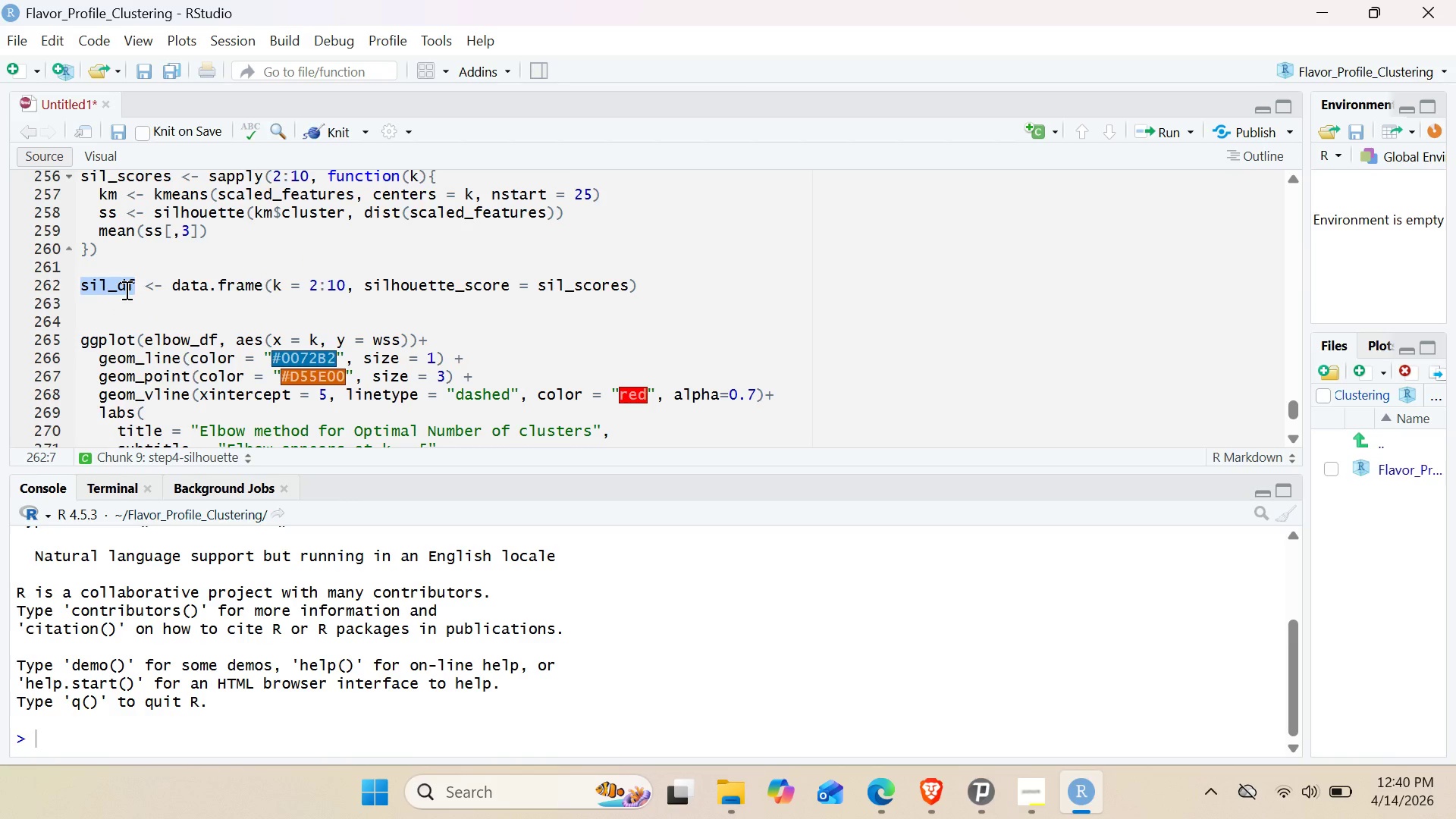 
key(Control+C)
 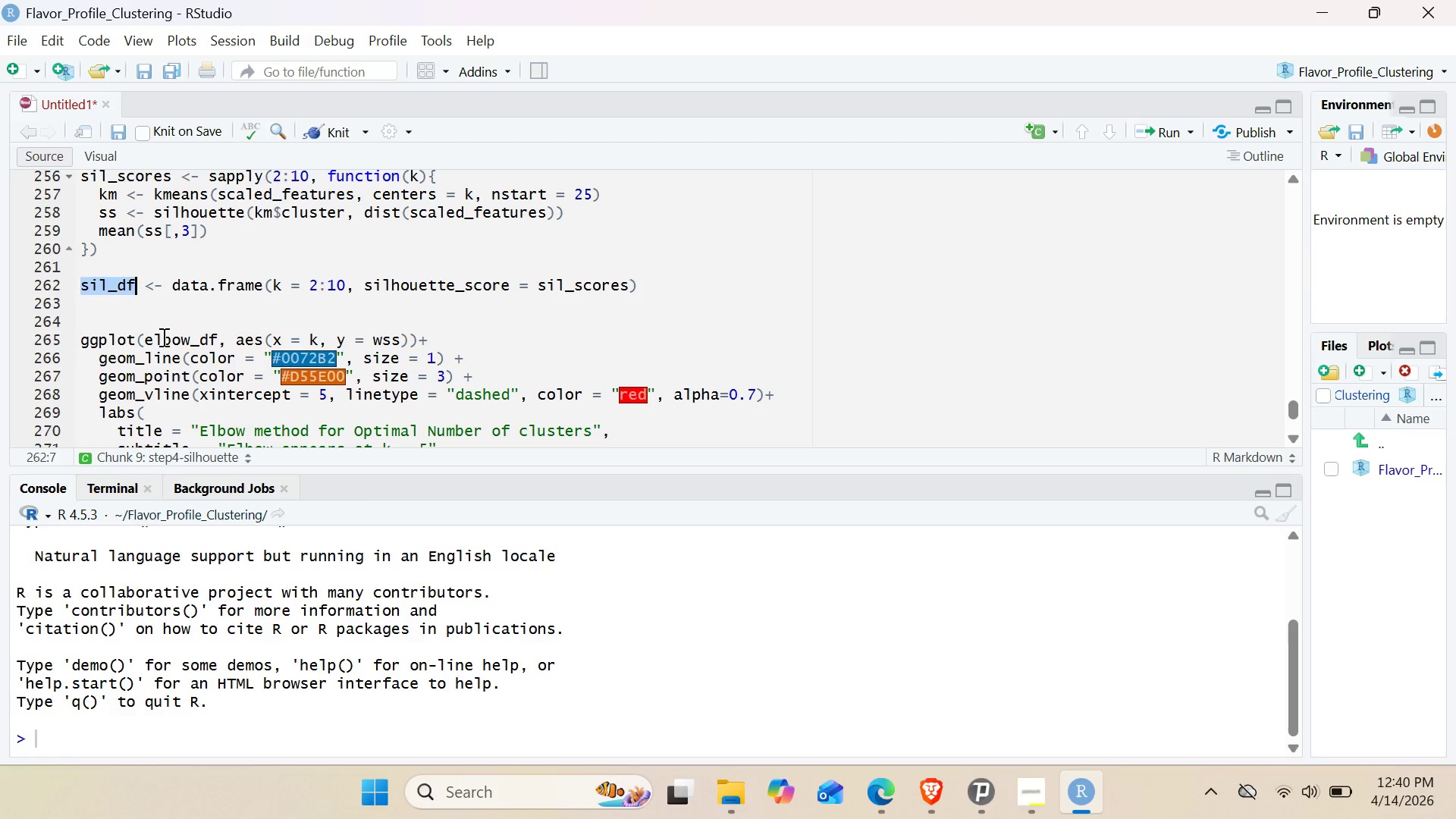 
double_click([162, 337])
 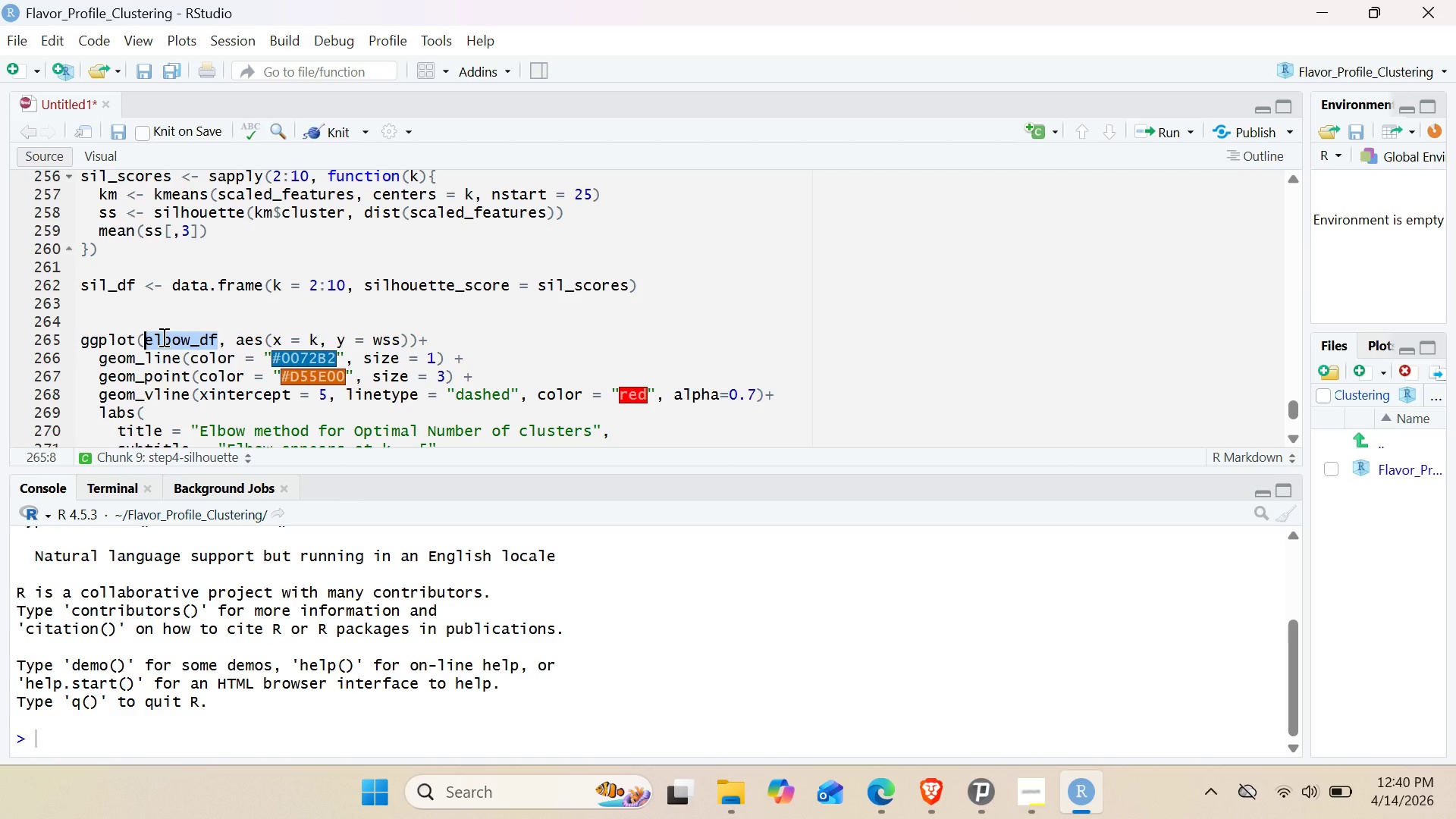 
key(Control+V)
 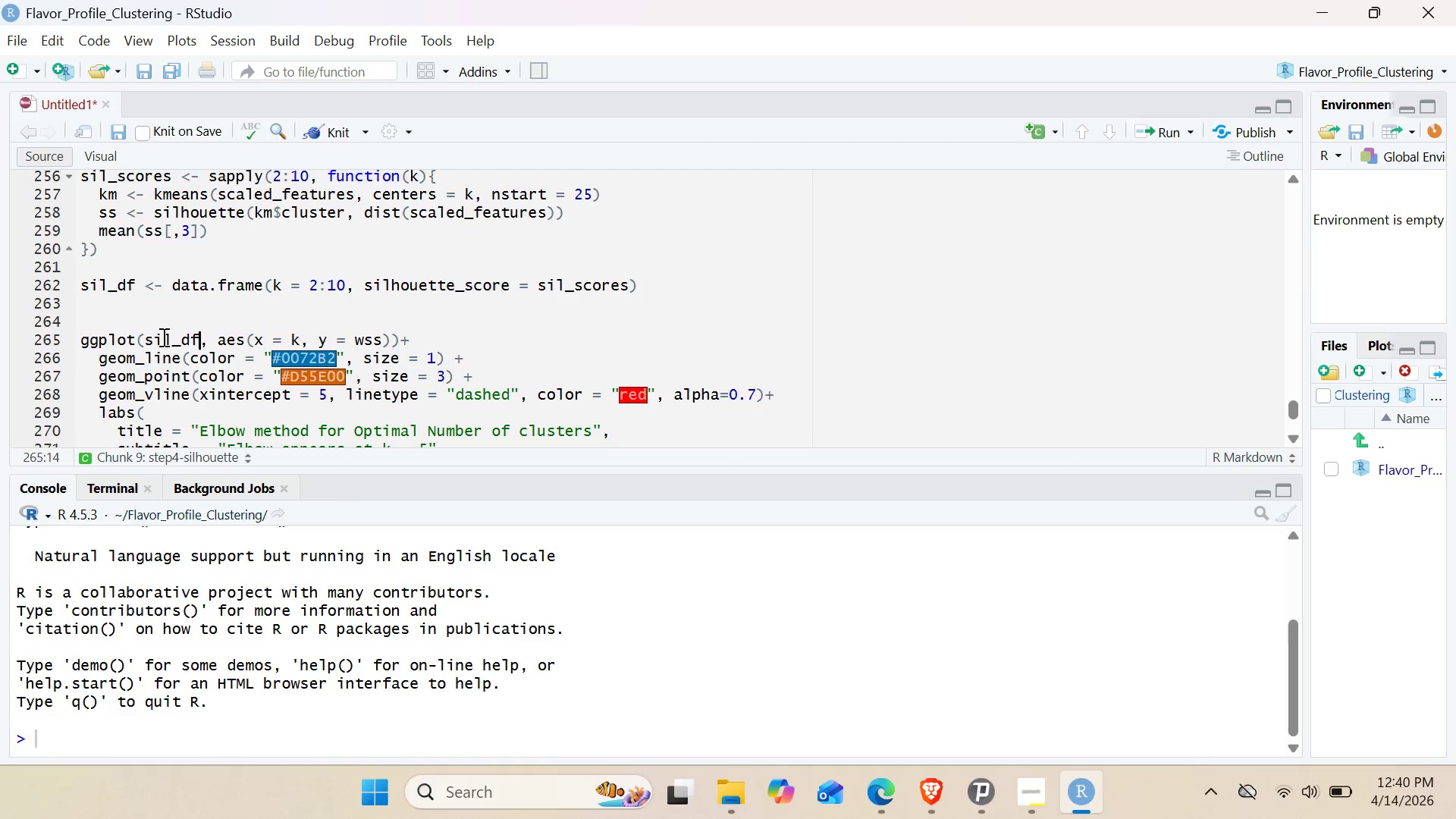 
wait(8.14)
 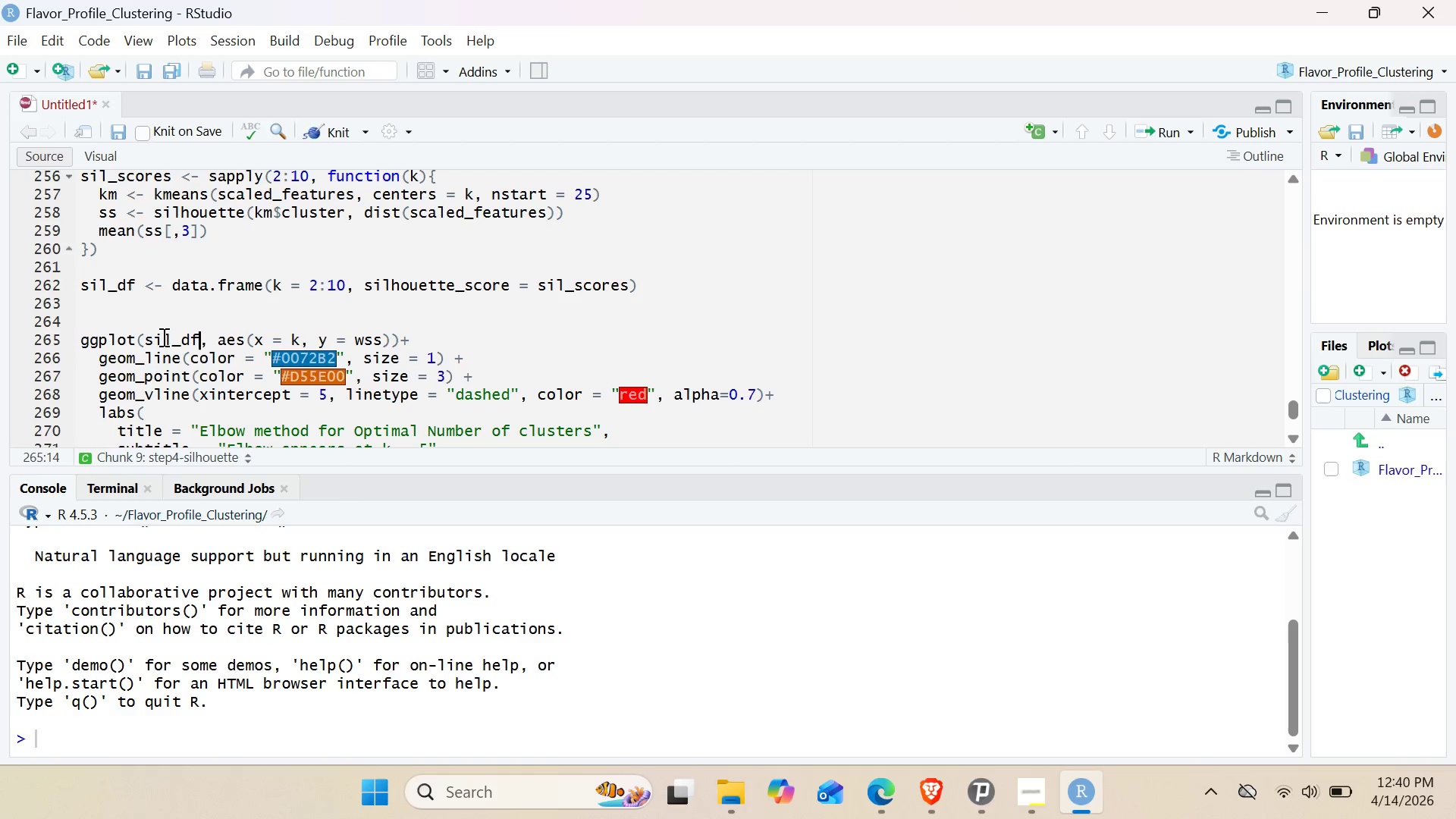 
double_click([394, 278])
 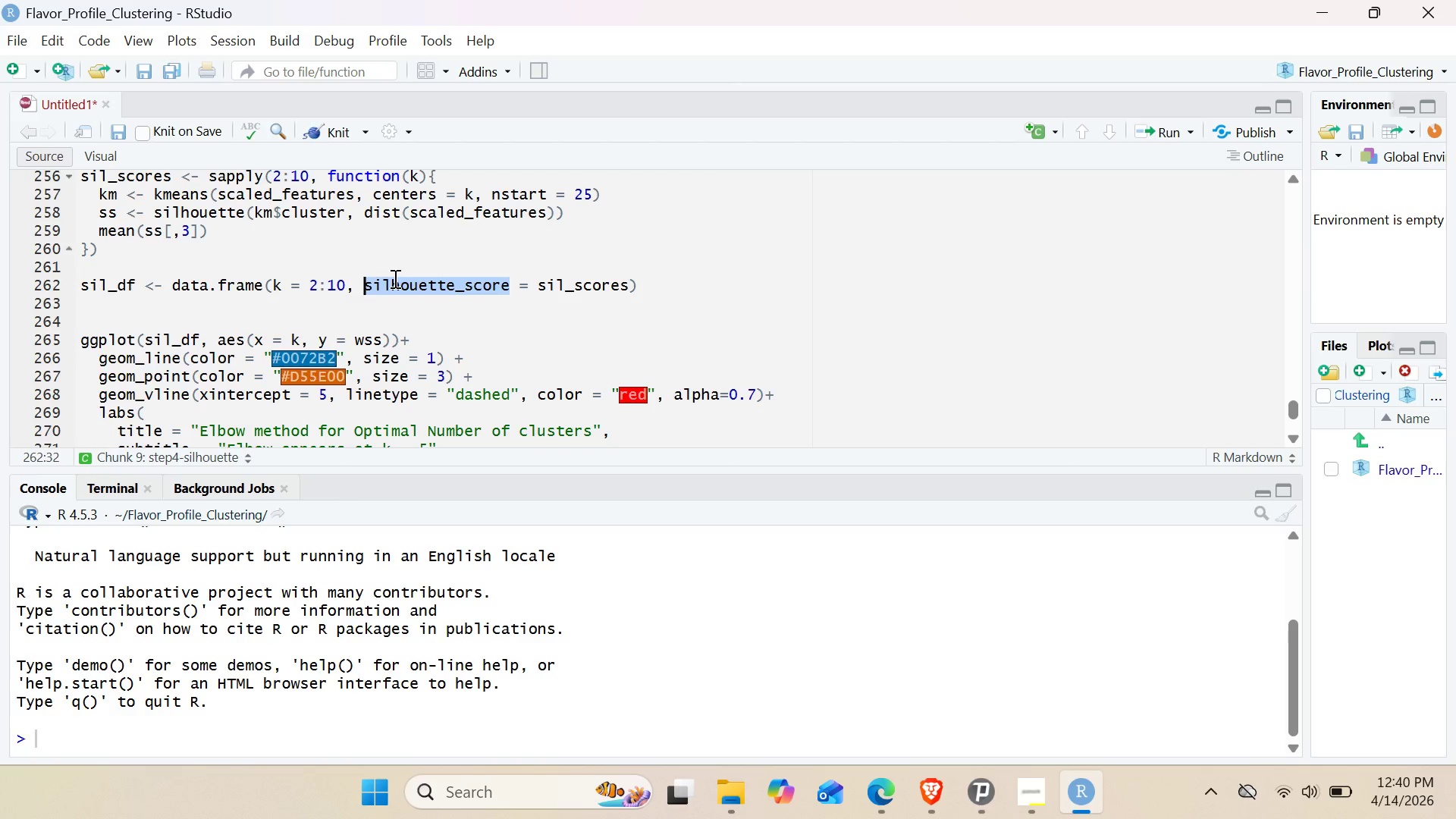 
key(Control+C)
 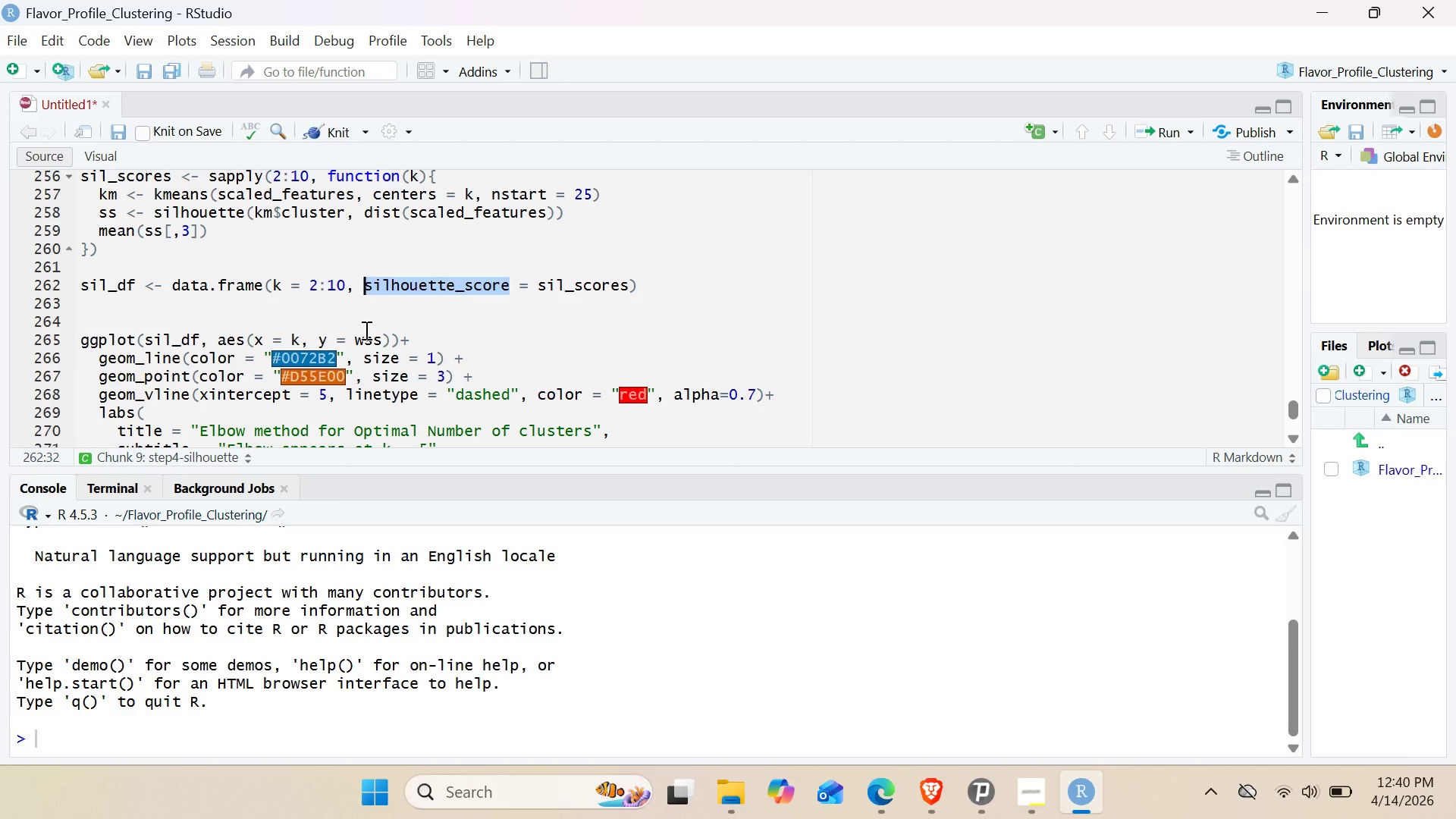 
double_click([365, 330])
 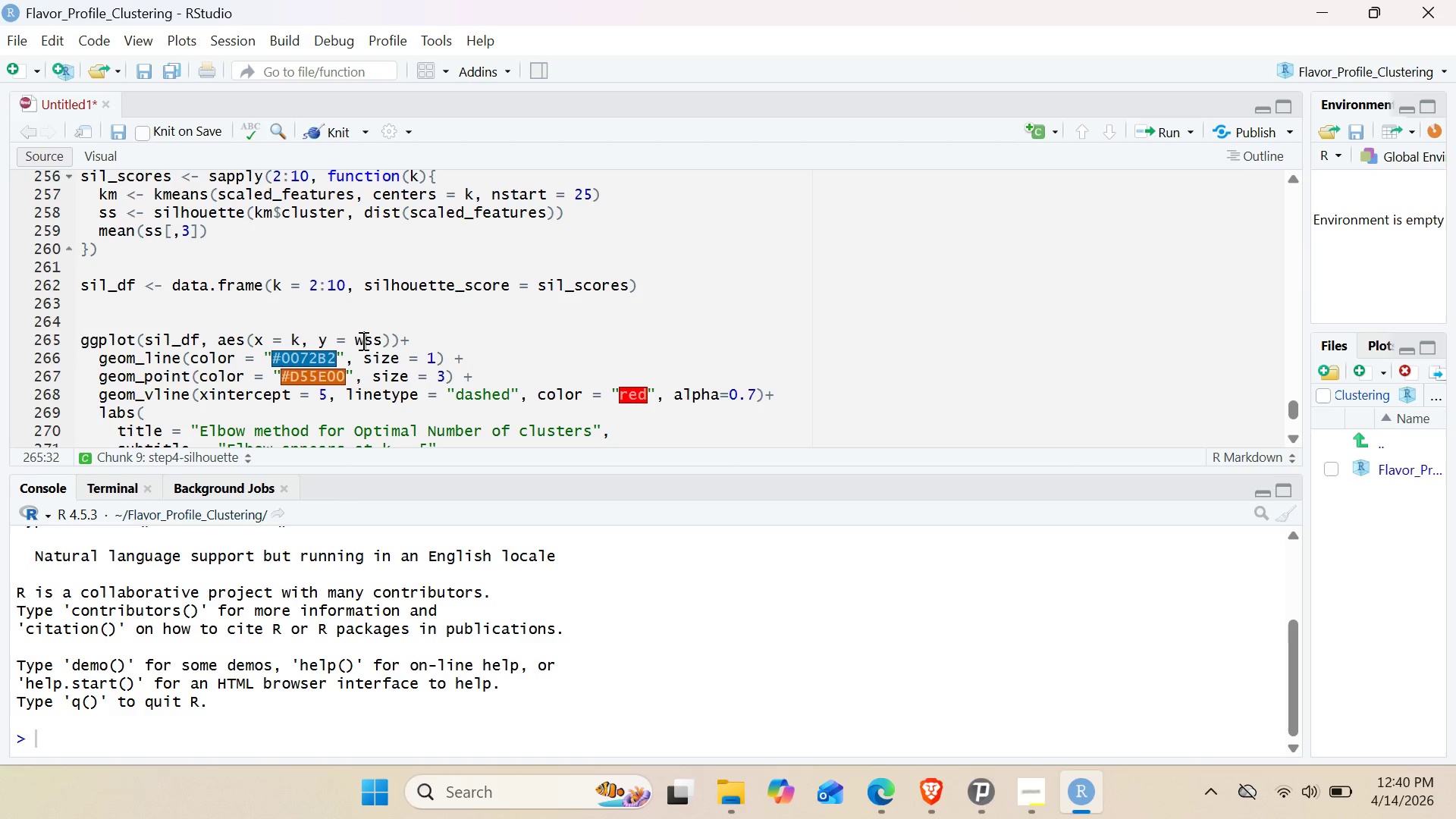 
triple_click([362, 340])
 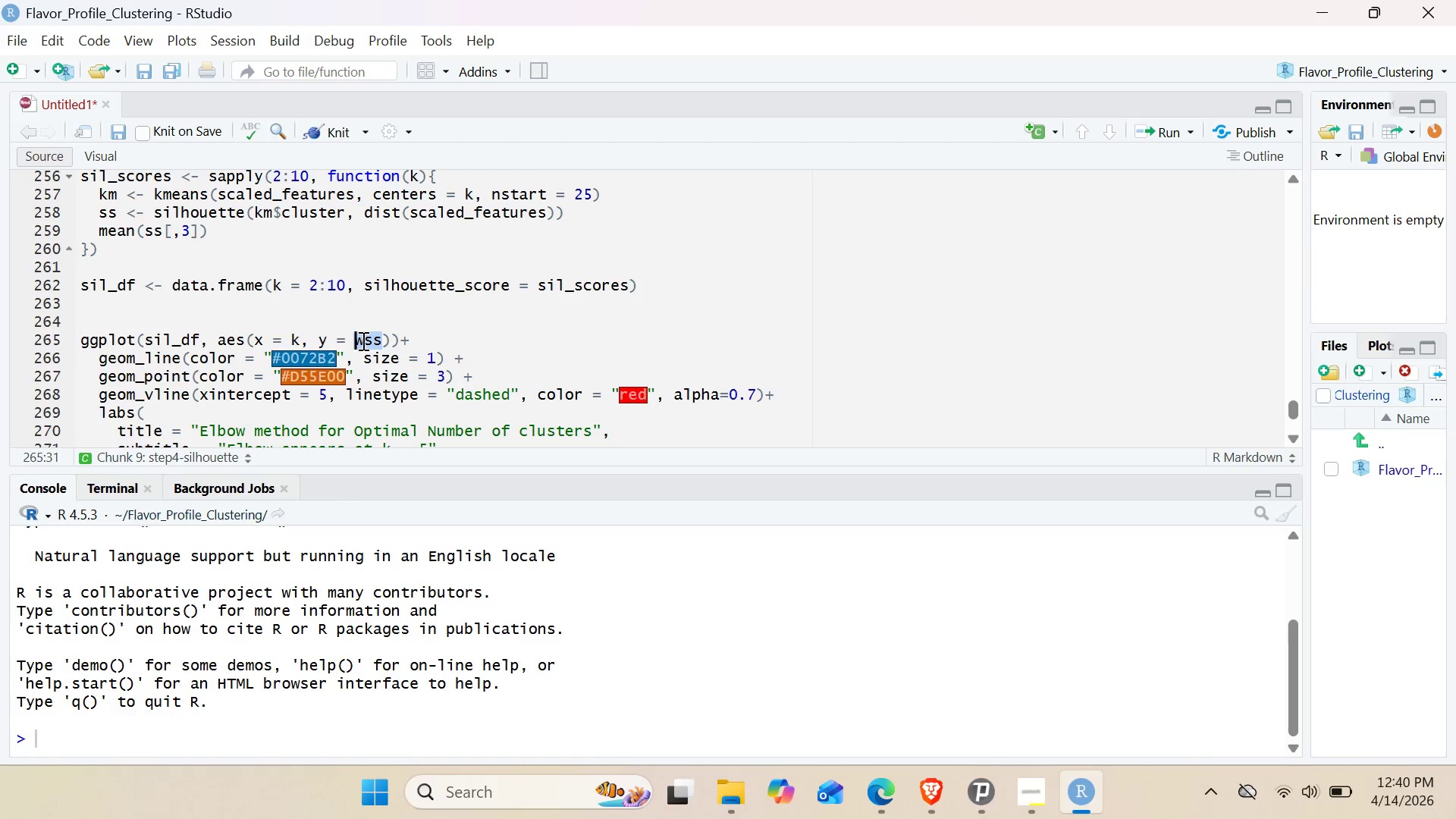 
triple_click([362, 340])
 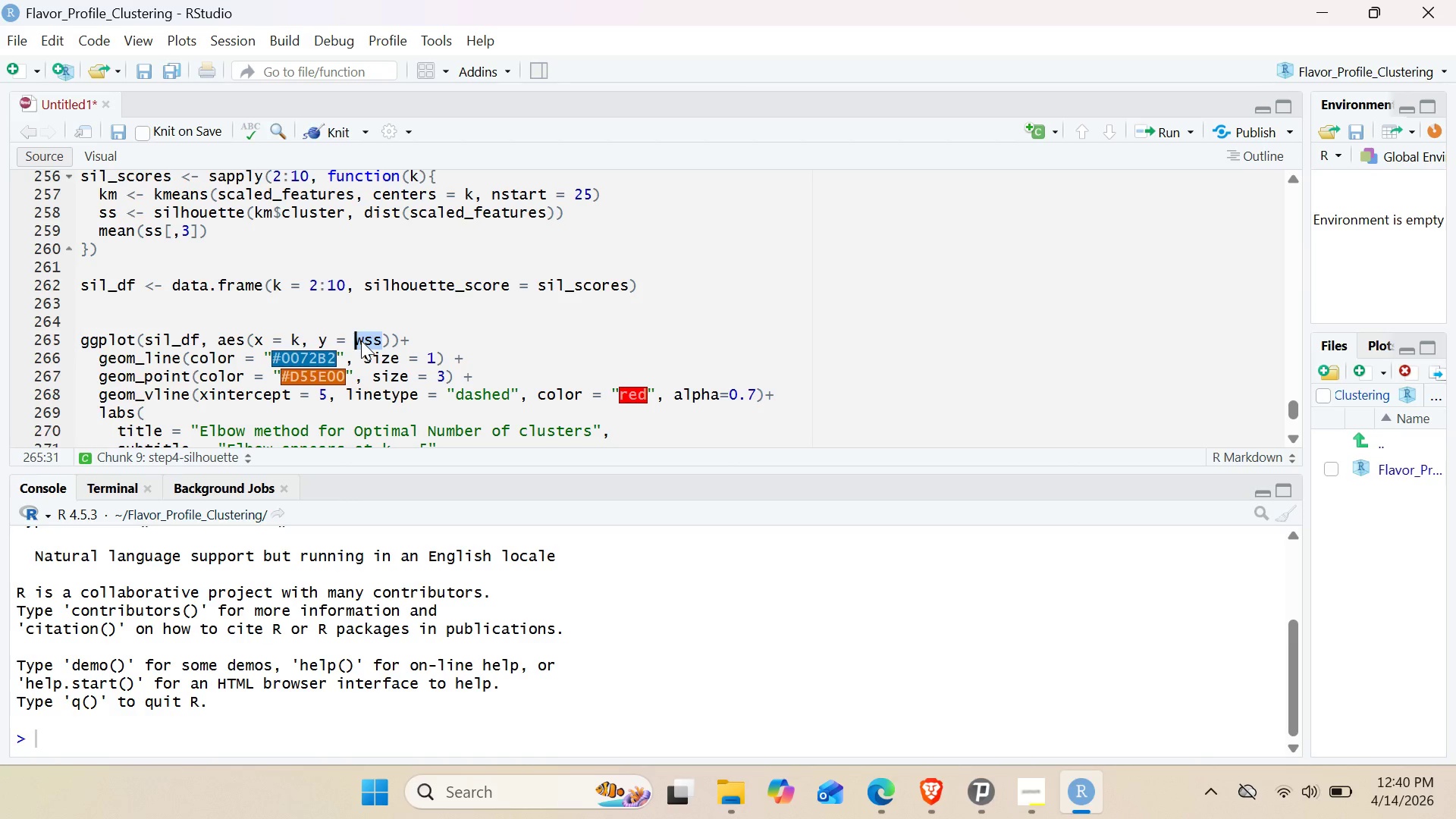 
key(Control+V)
 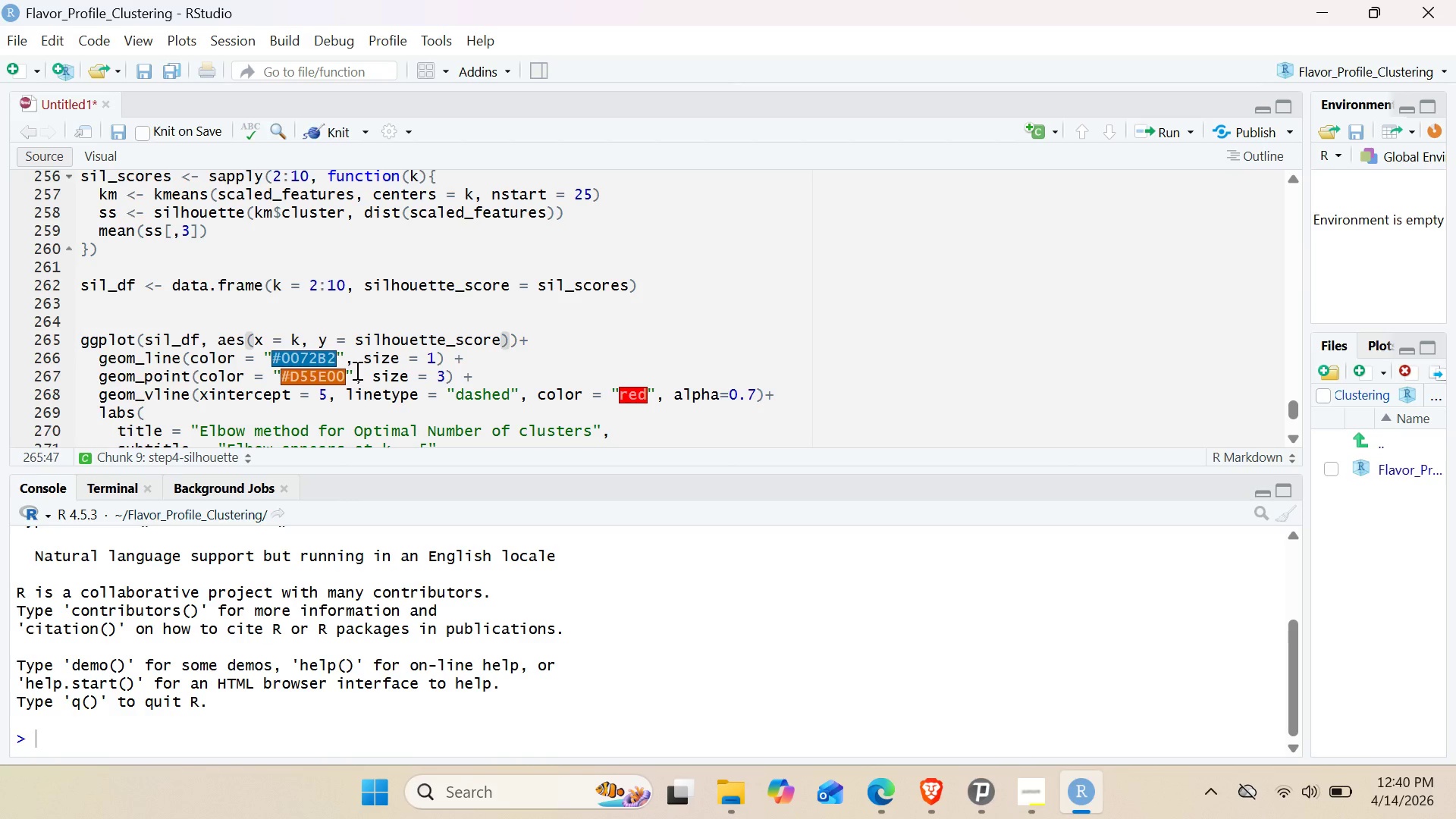 
wait(9.75)
 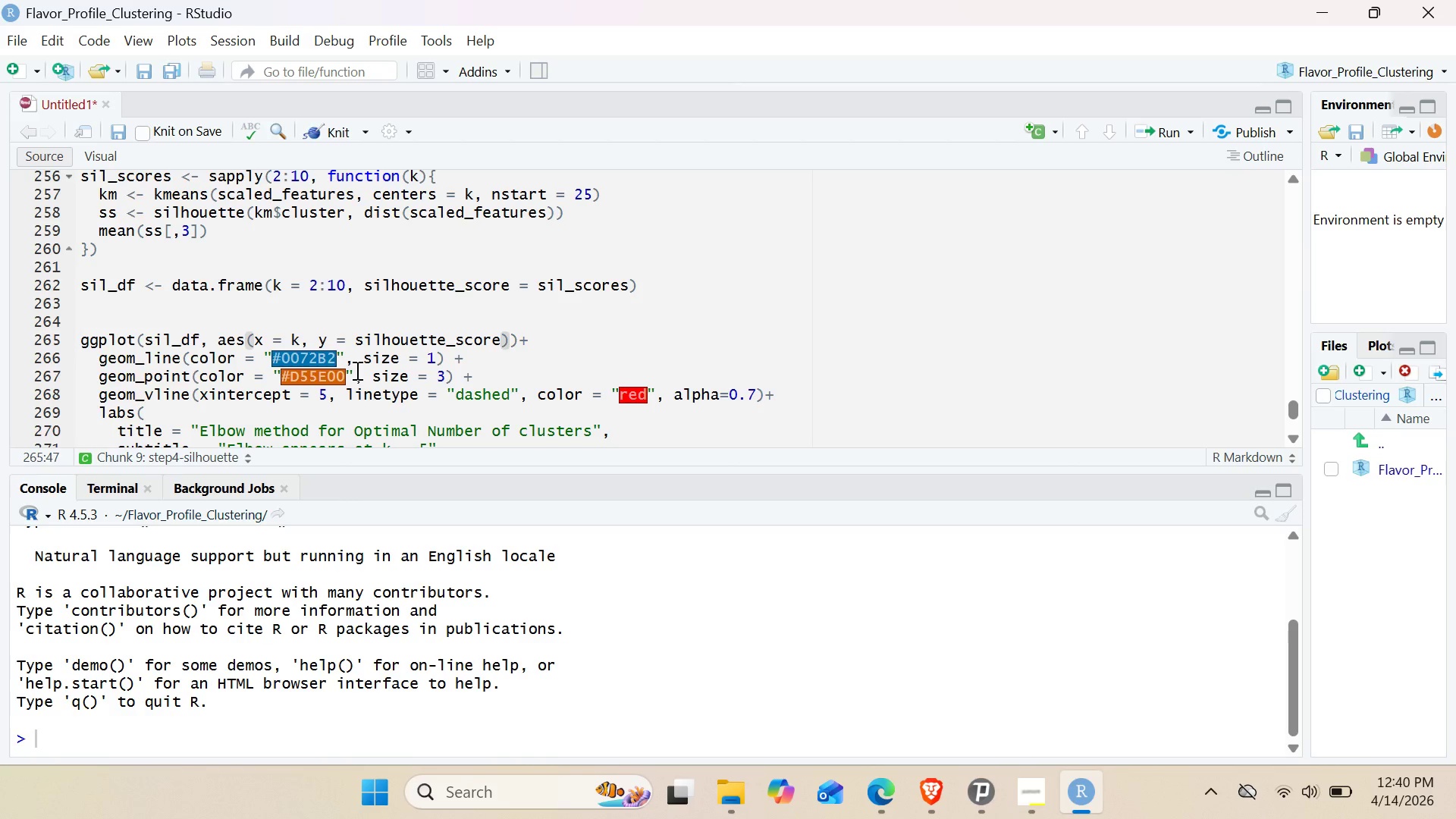 
scroll: coordinate [391, 382], scroll_direction: down, amount: 1.0
 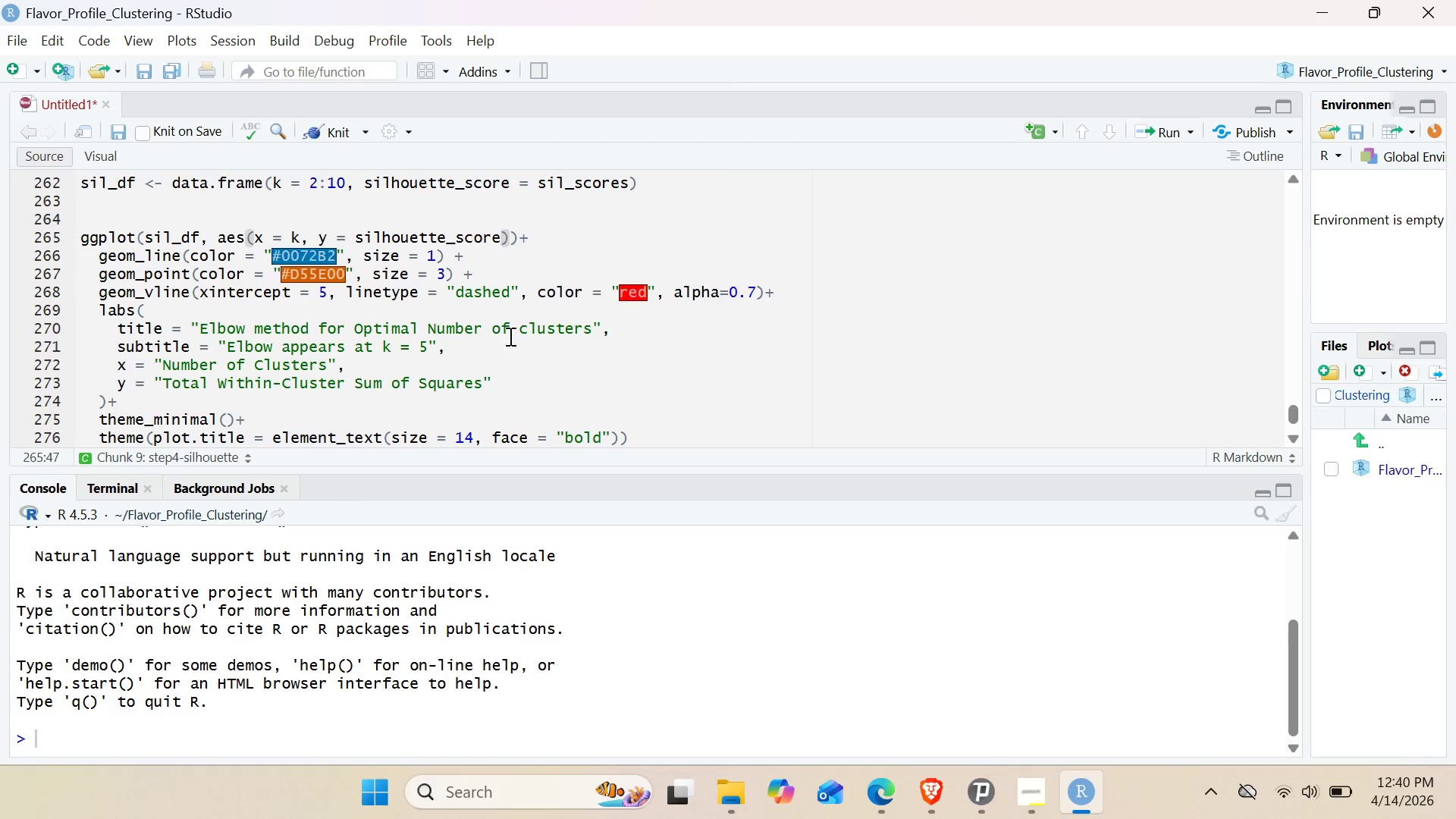 
left_click([592, 322])
 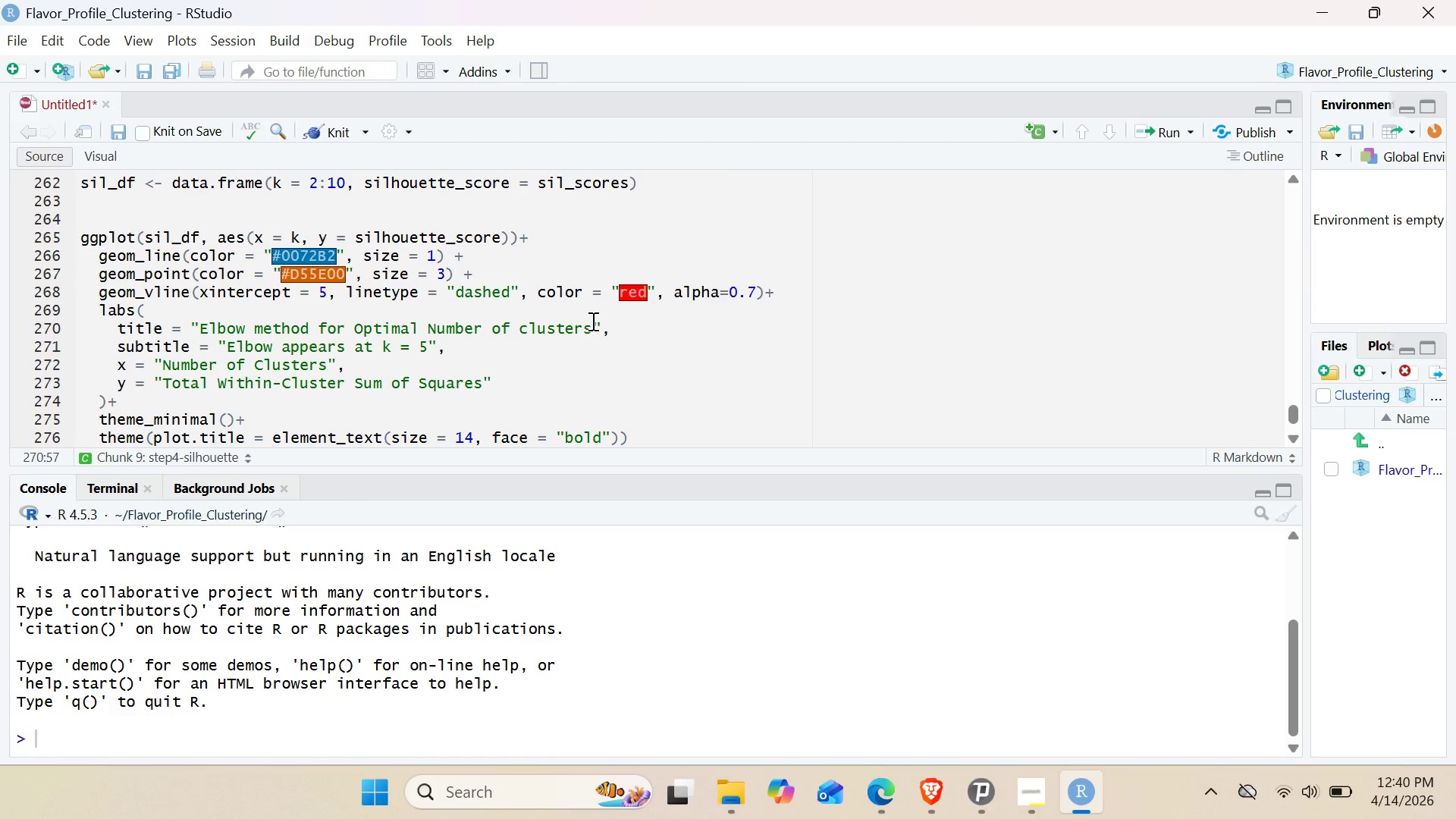 
hold_key(key=Backspace, duration=1.42)
 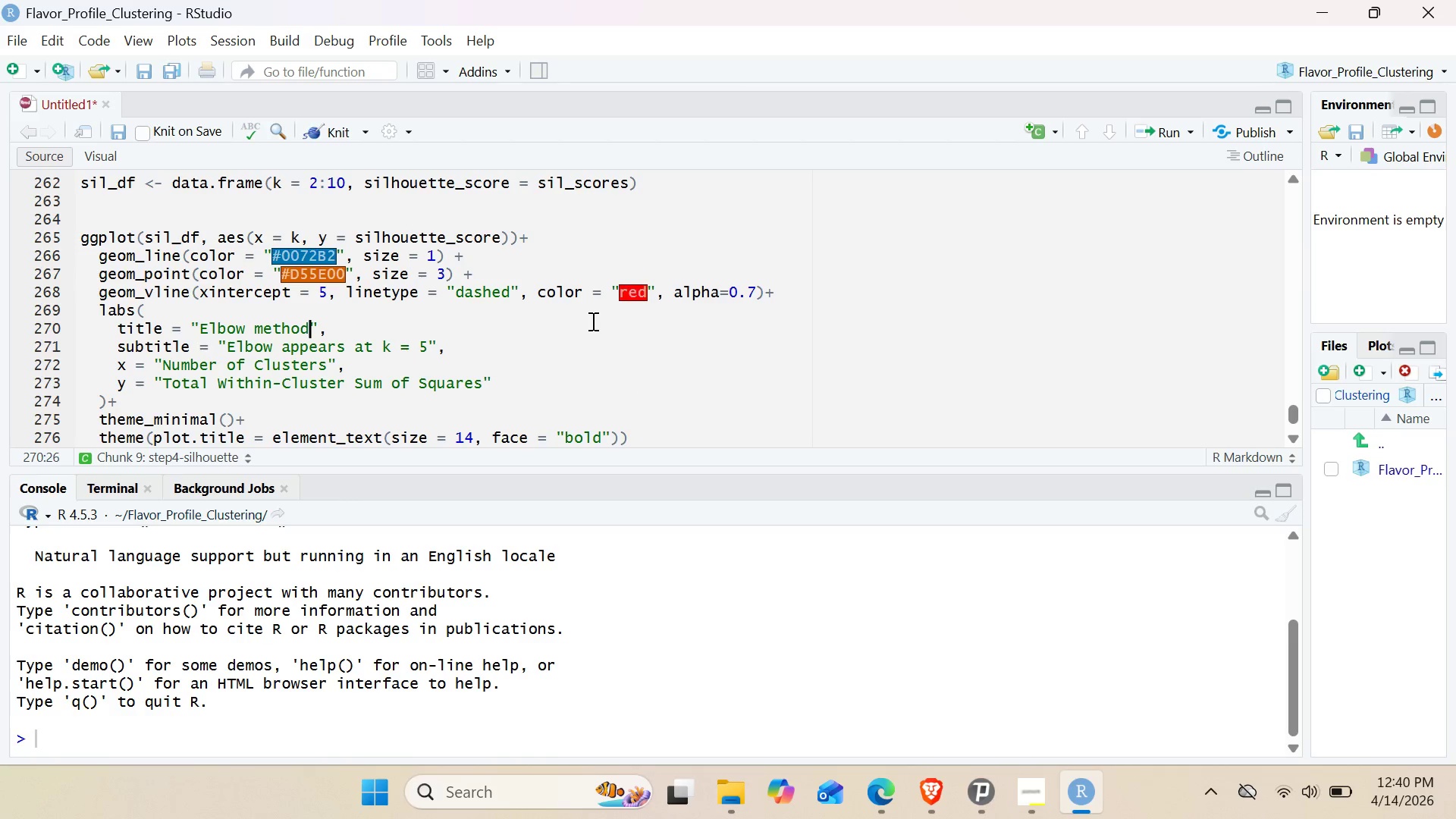 
key(Backspace)
 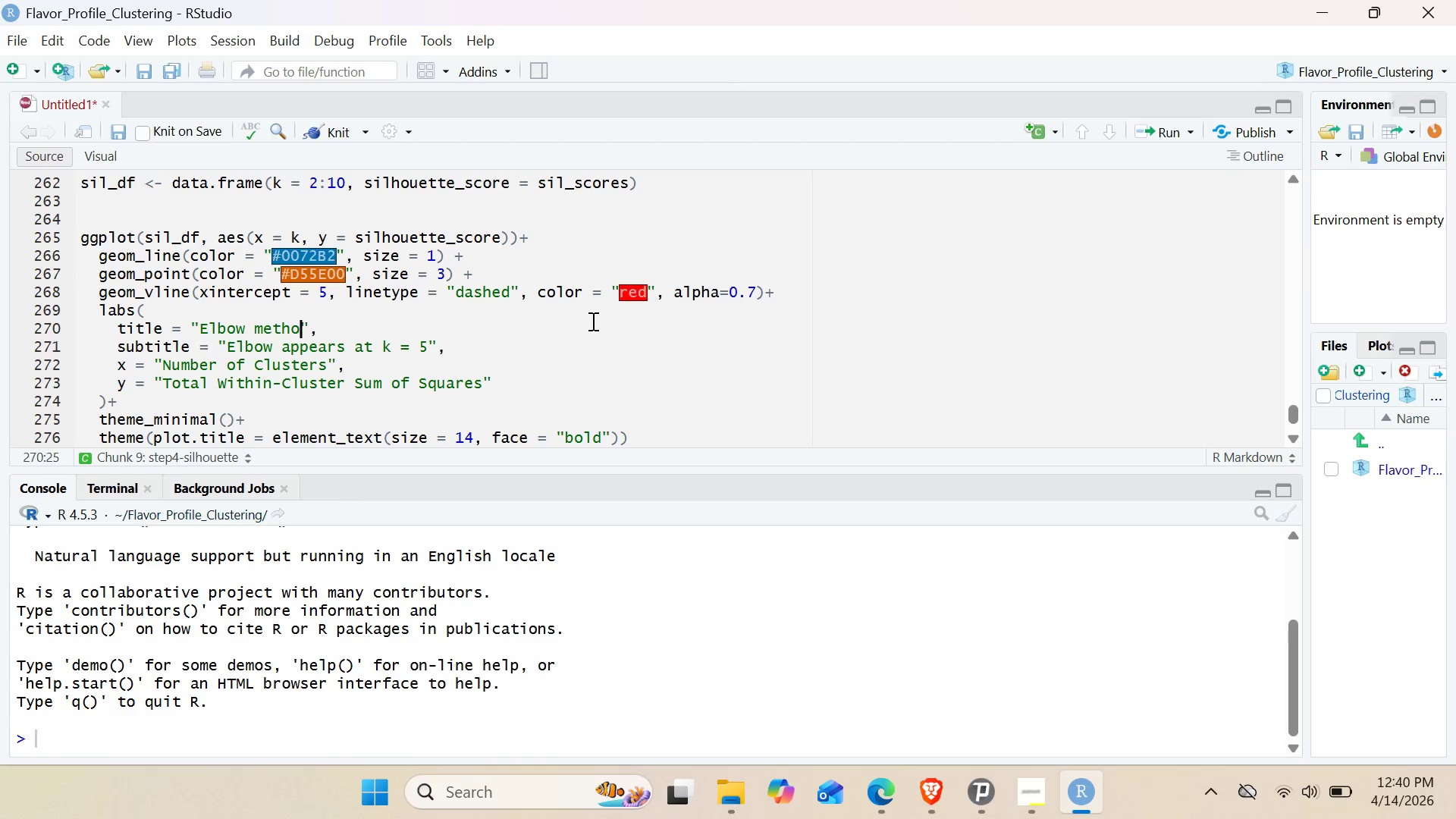 
key(Backspace)
 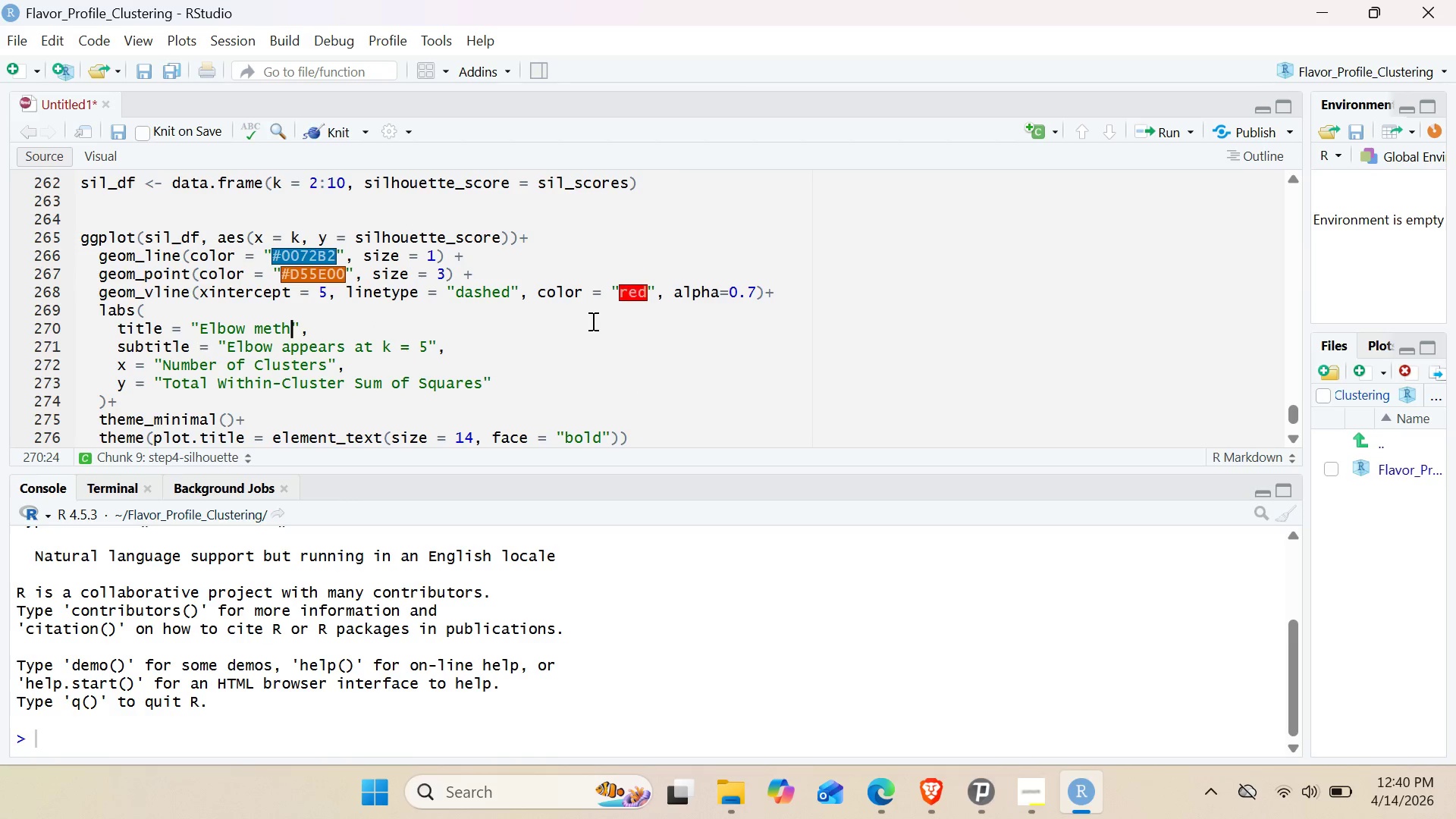 
key(Backspace)
 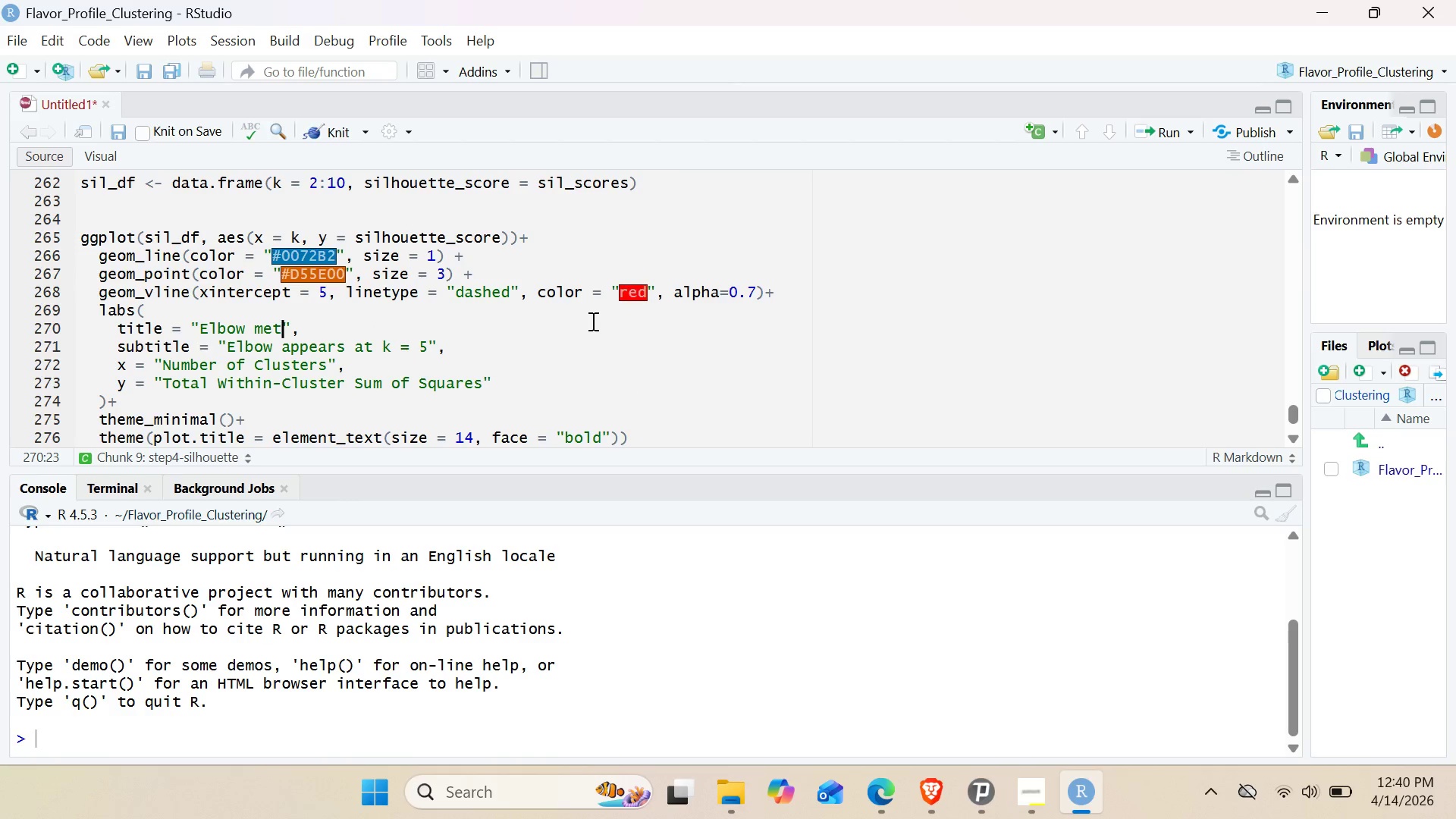 
key(Backspace)
 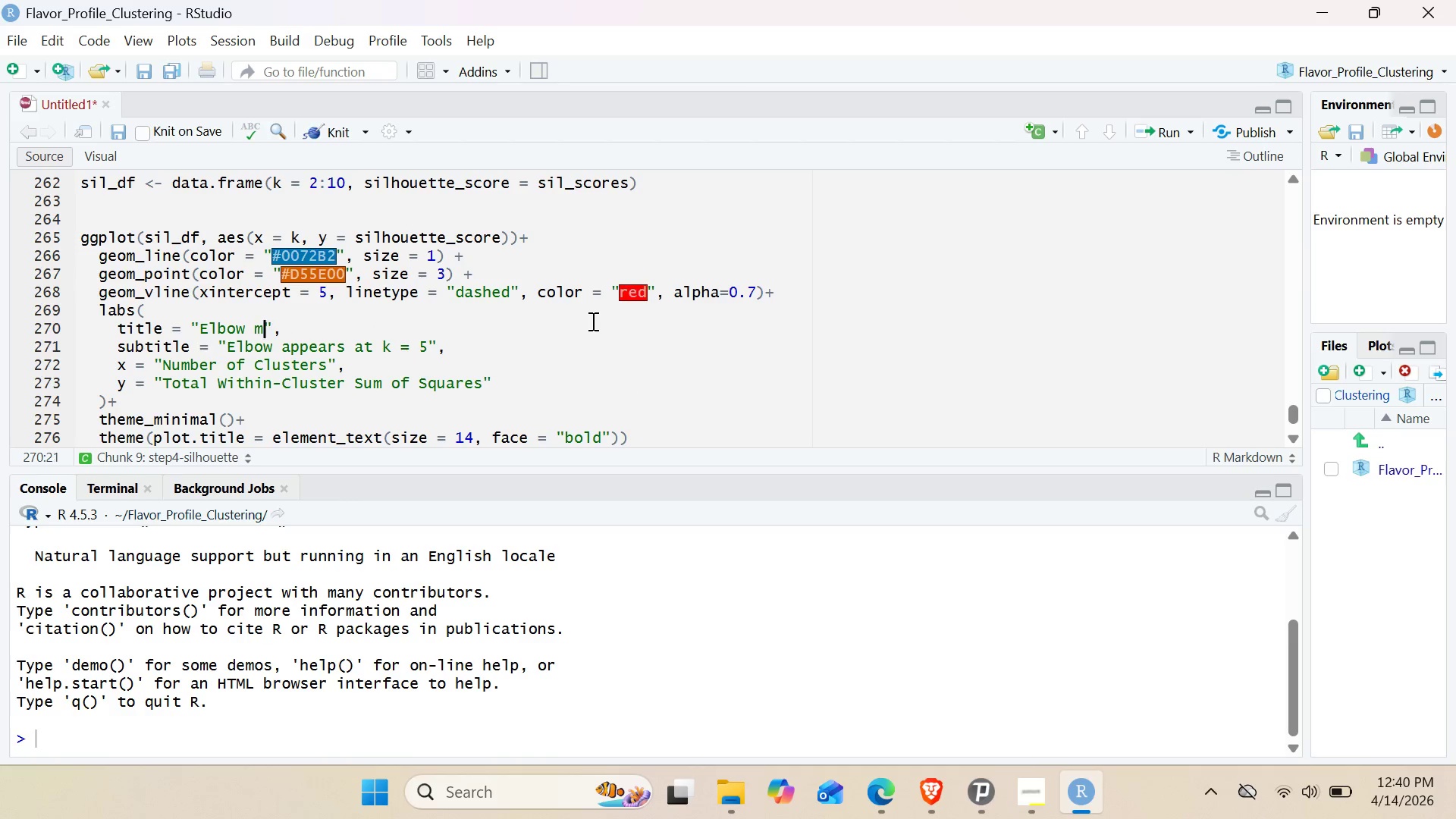 
key(Backspace)
 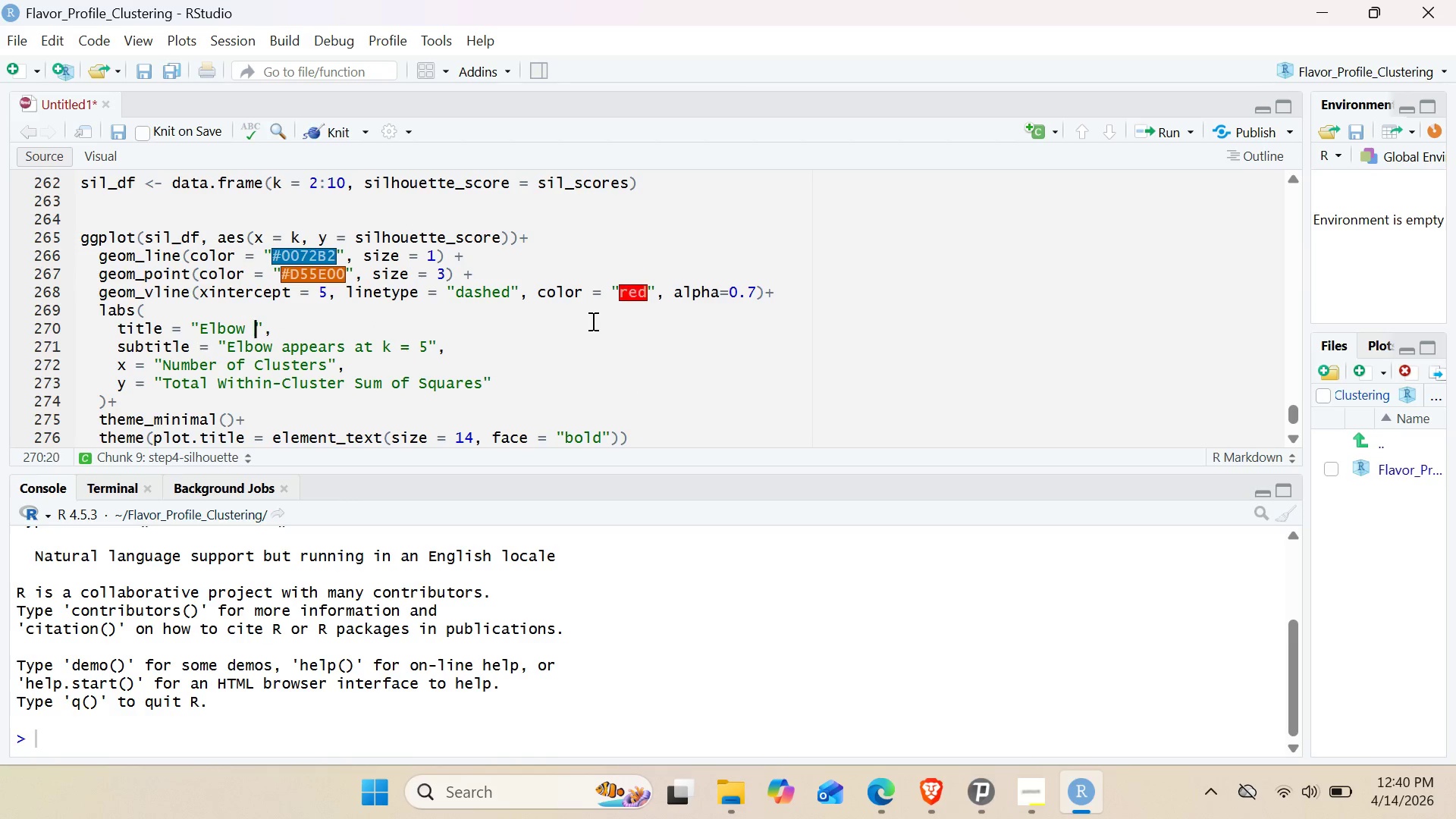 
key(Backspace)
 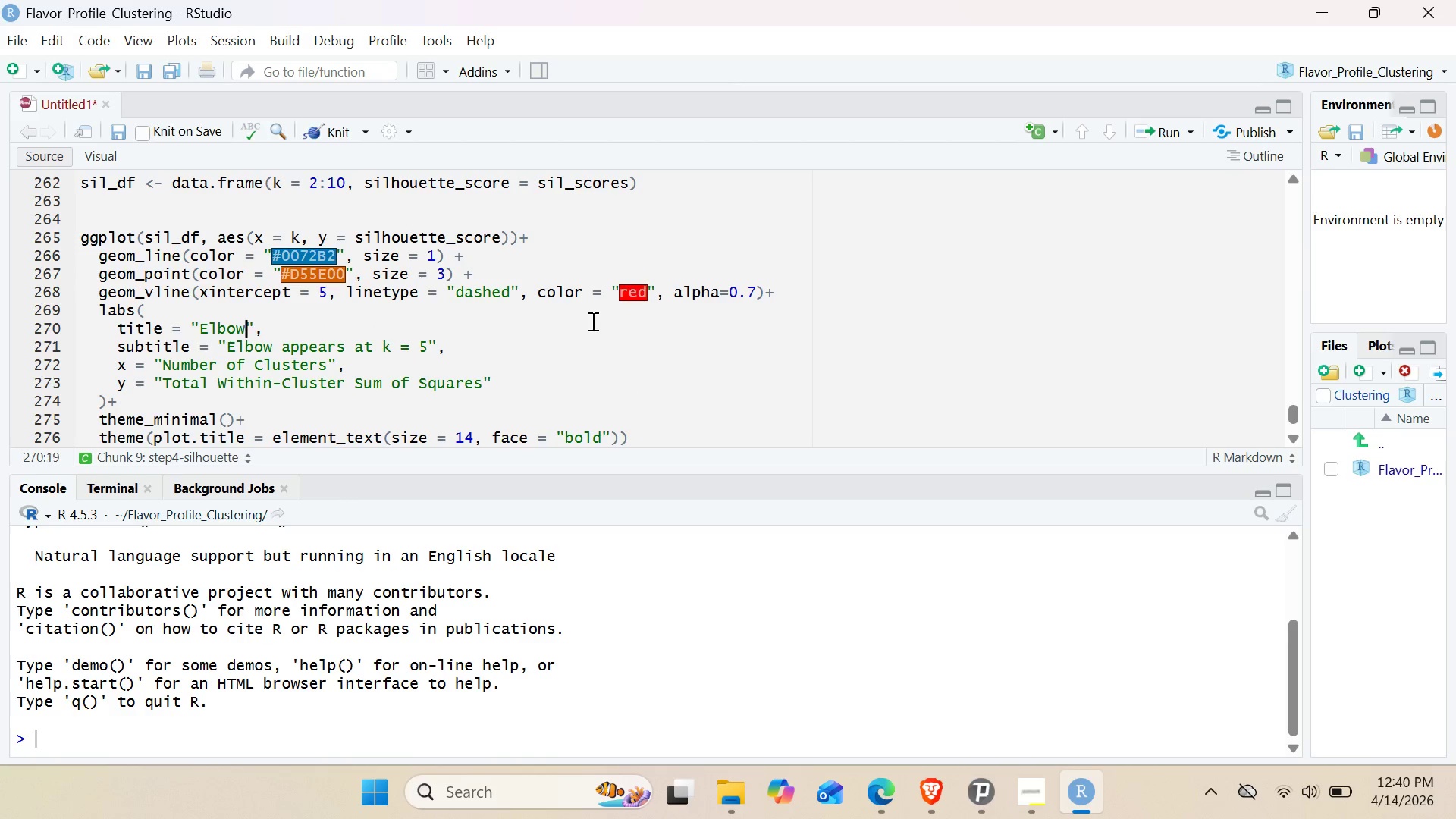 
key(Backspace)
 